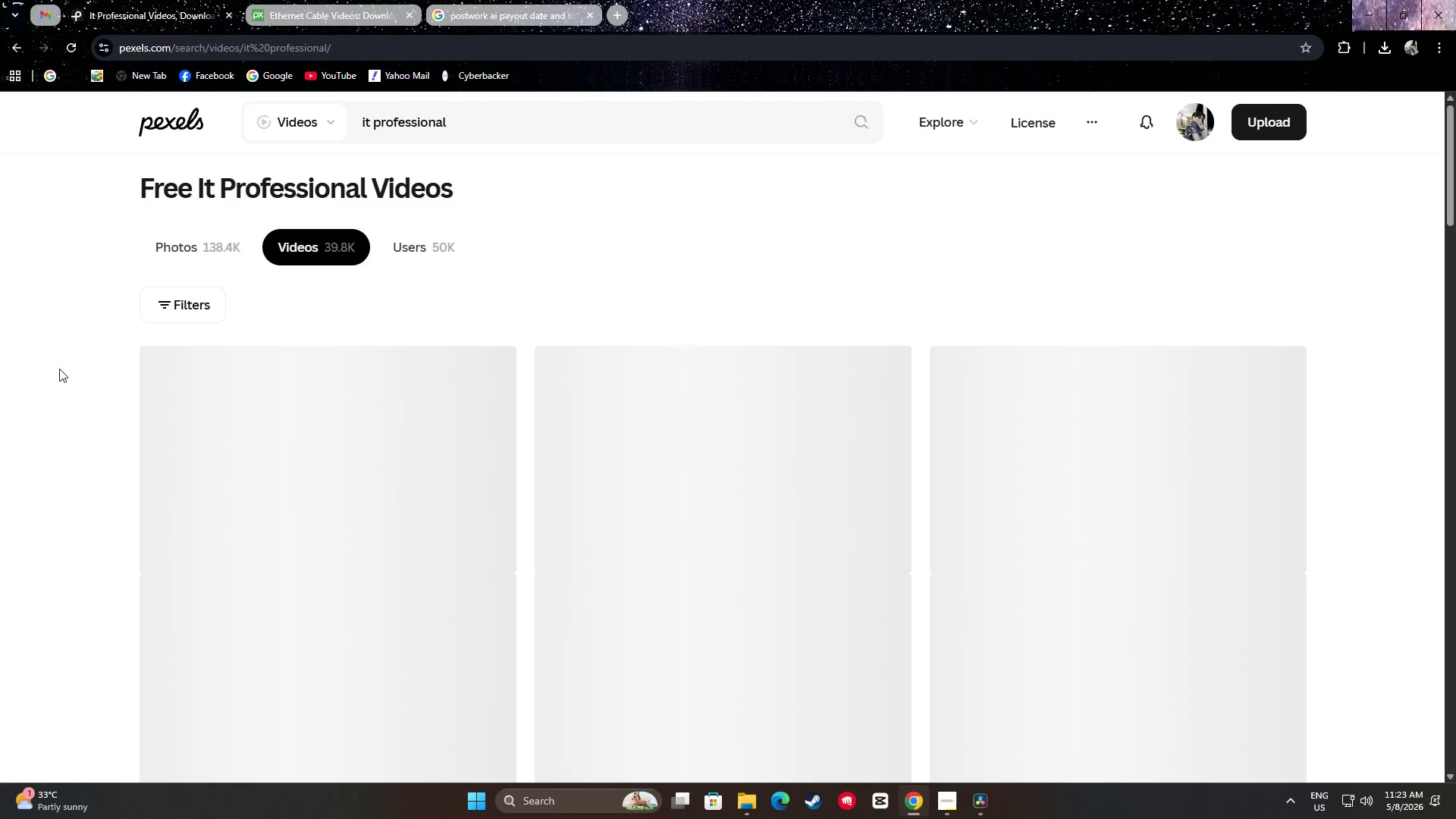 
scroll: coordinate [69, 355], scroll_direction: down, amount: 19.0
 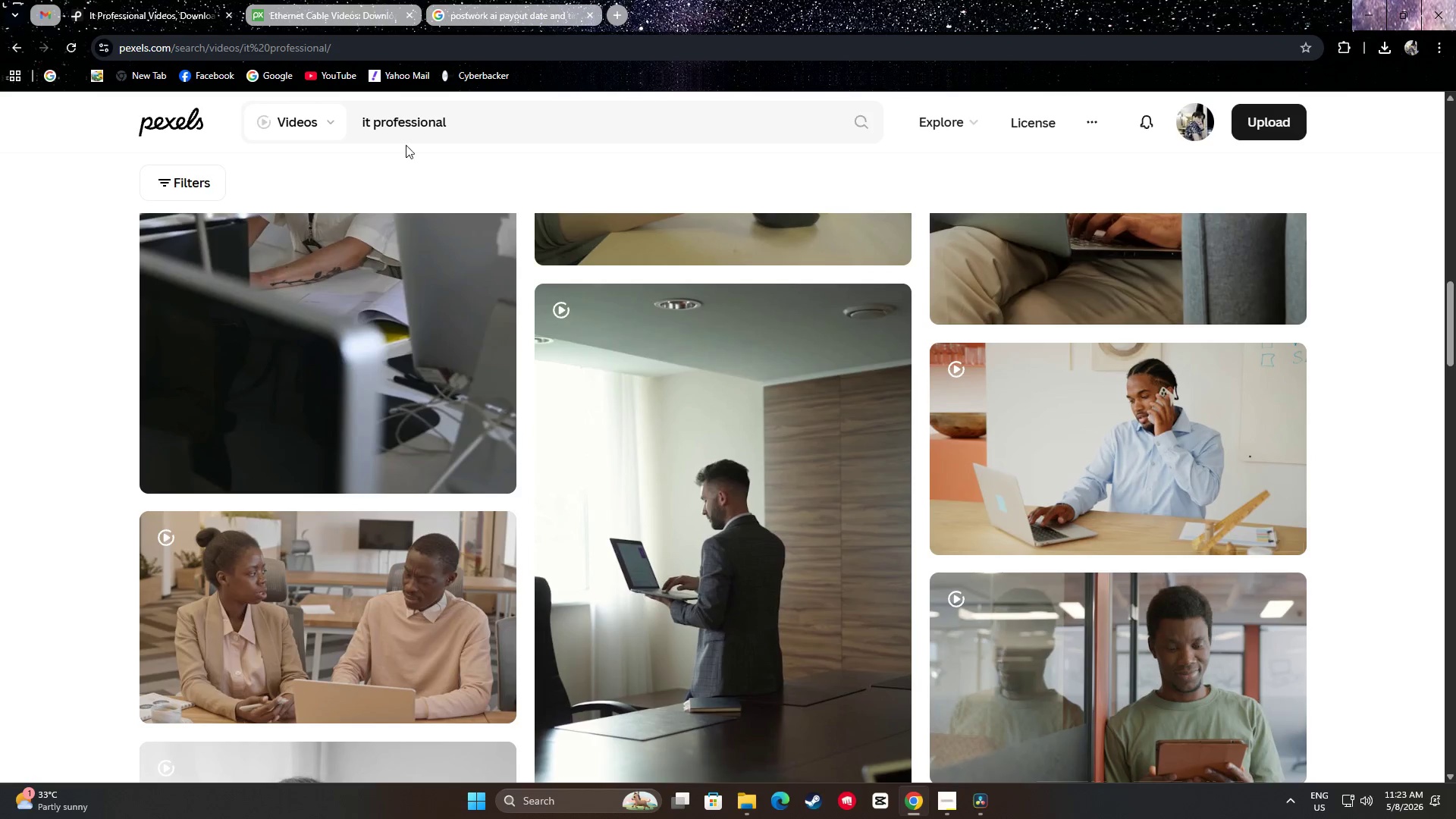 
left_click_drag(start_coordinate=[465, 122], to_coordinate=[367, 119])
 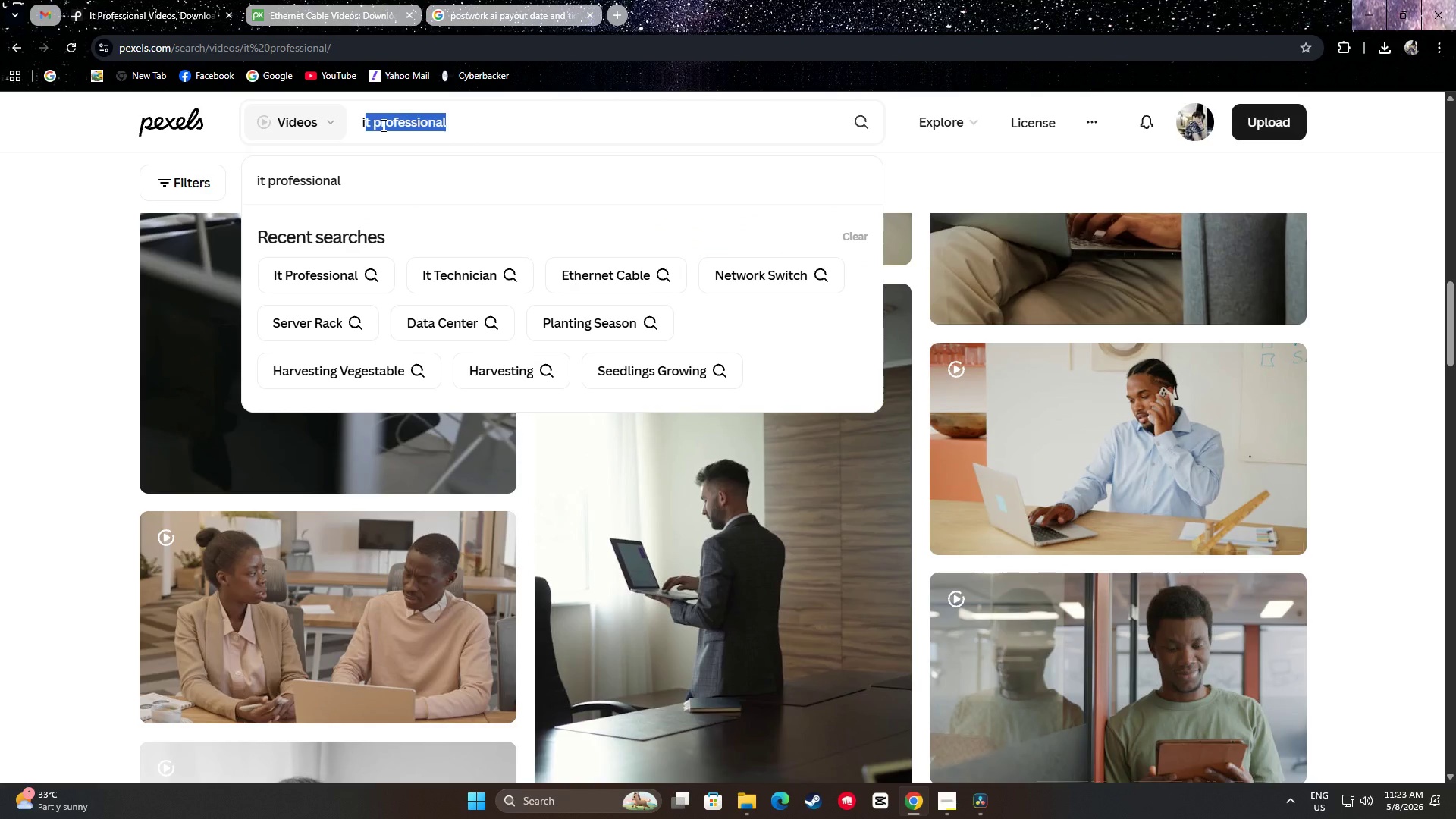 
left_click([382, 125])
 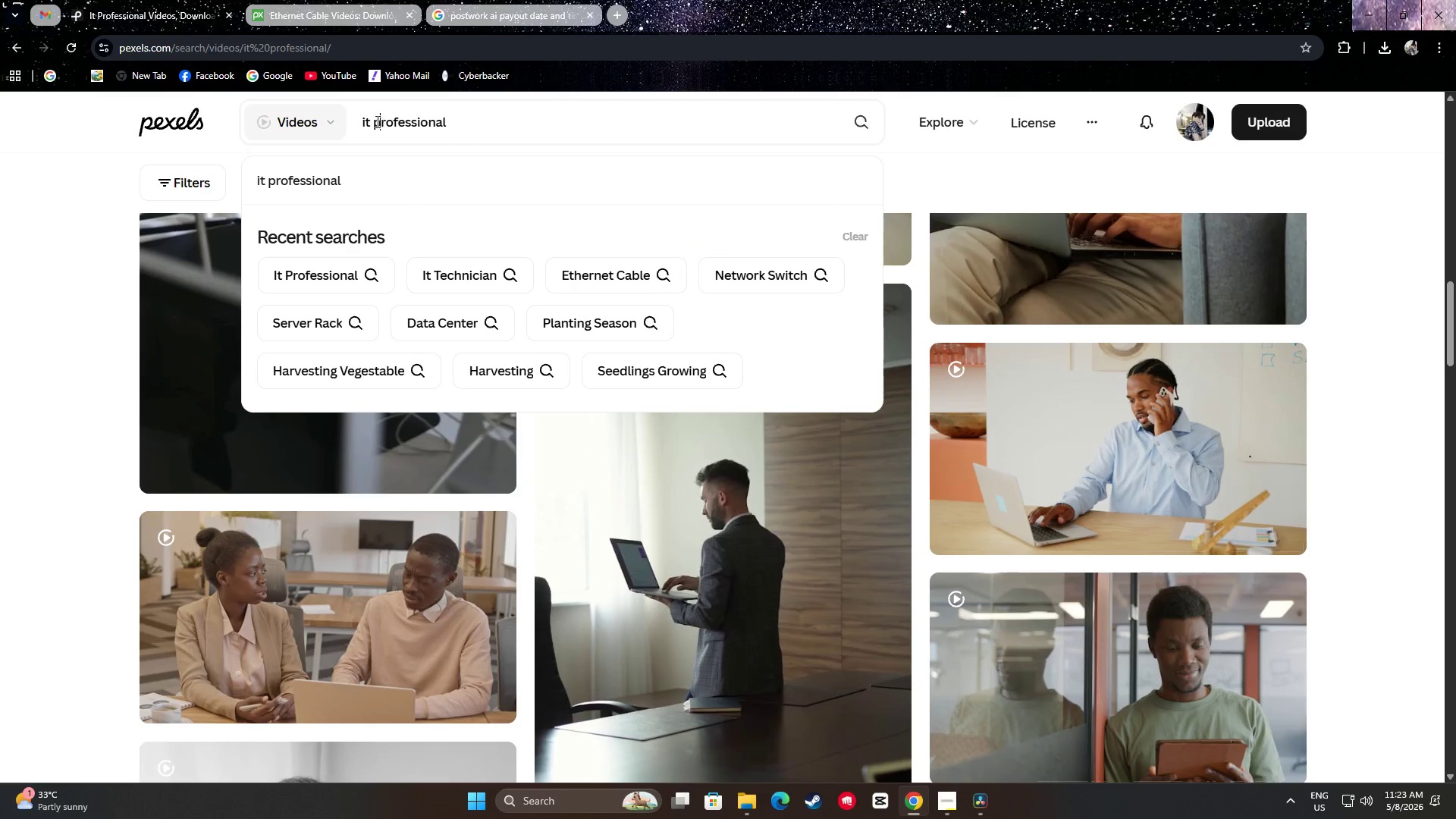 
left_click_drag(start_coordinate=[375, 121], to_coordinate=[492, 113])
 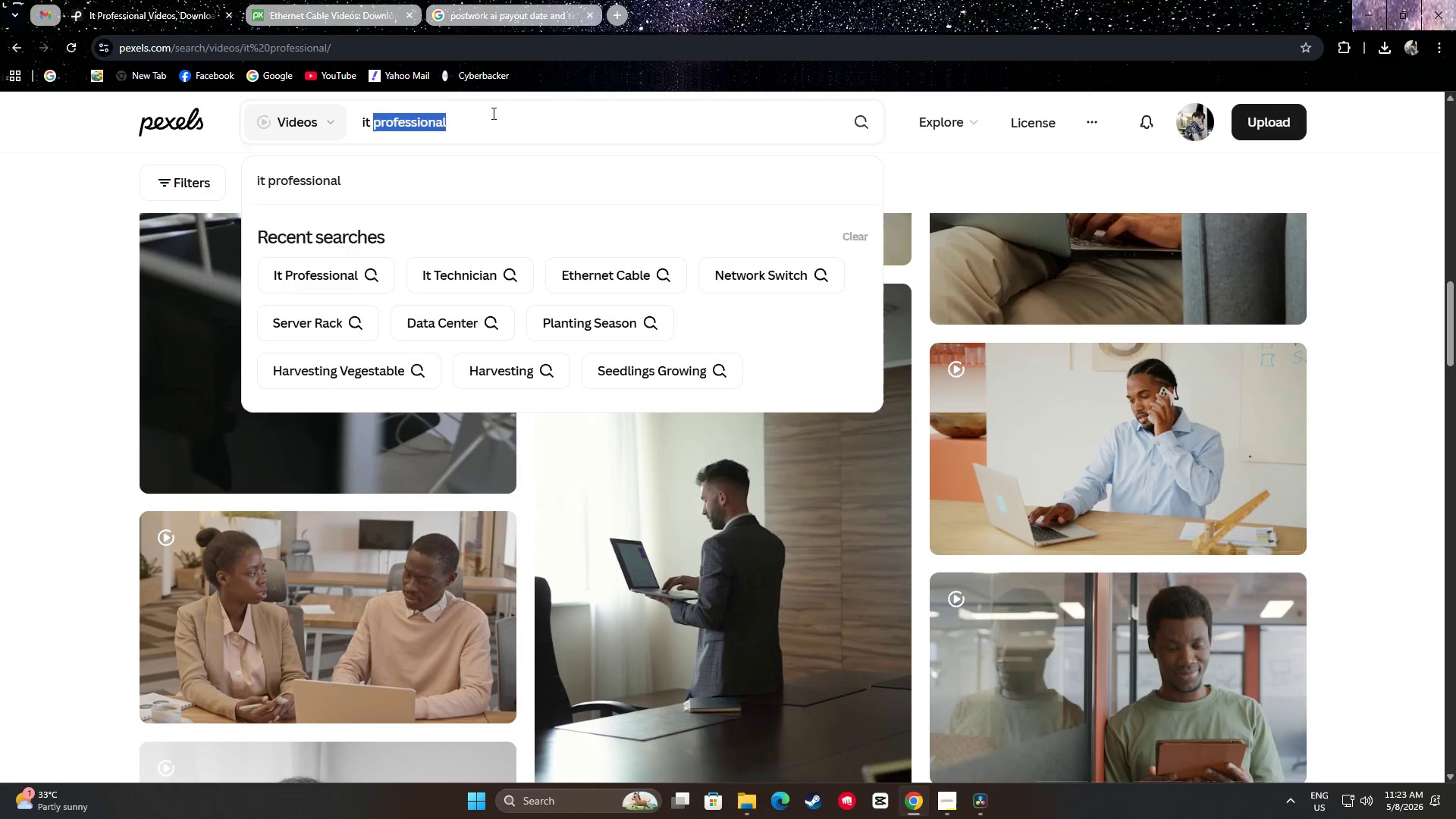 
key(Backspace)
 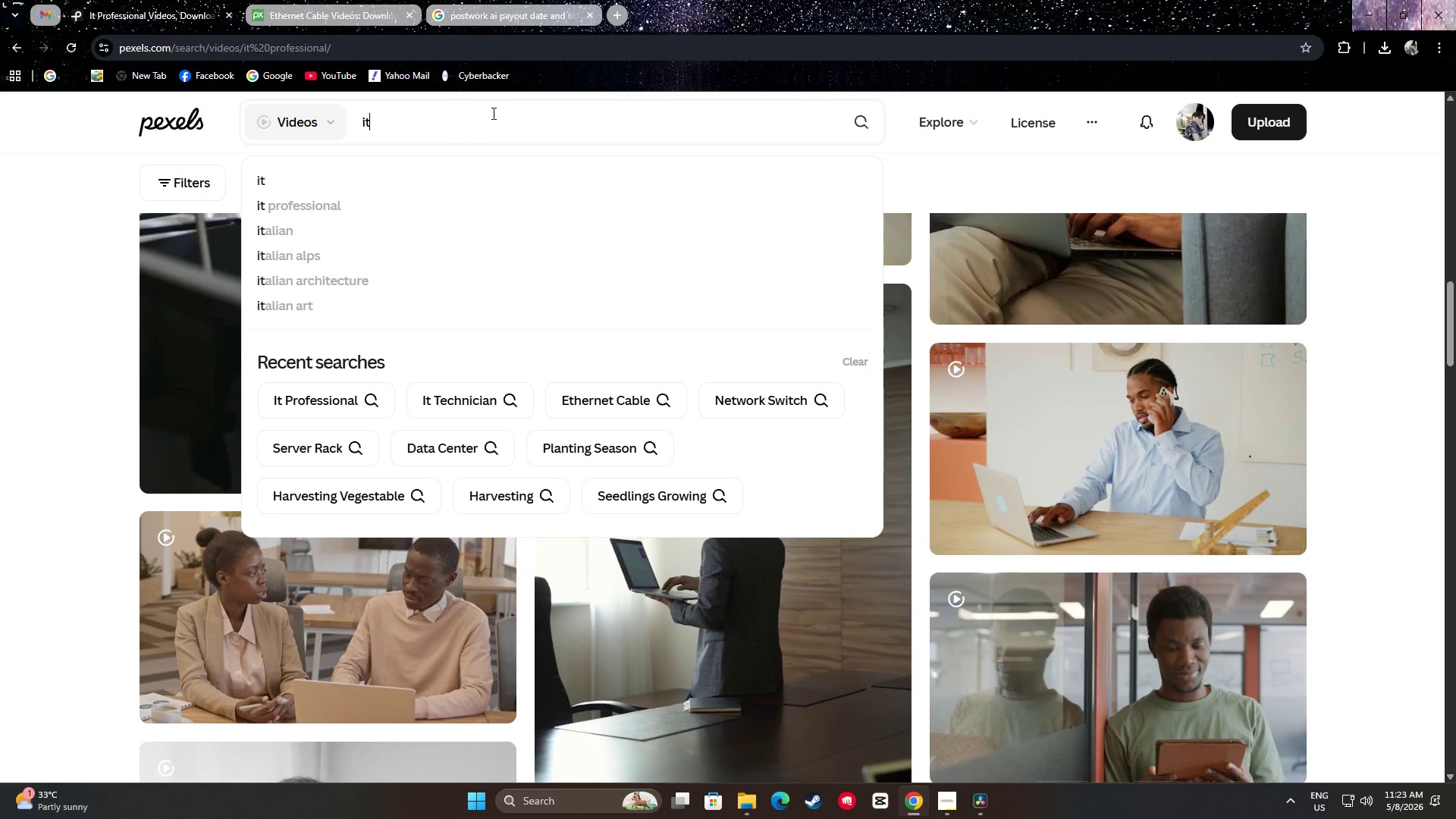 
key(Backspace)
 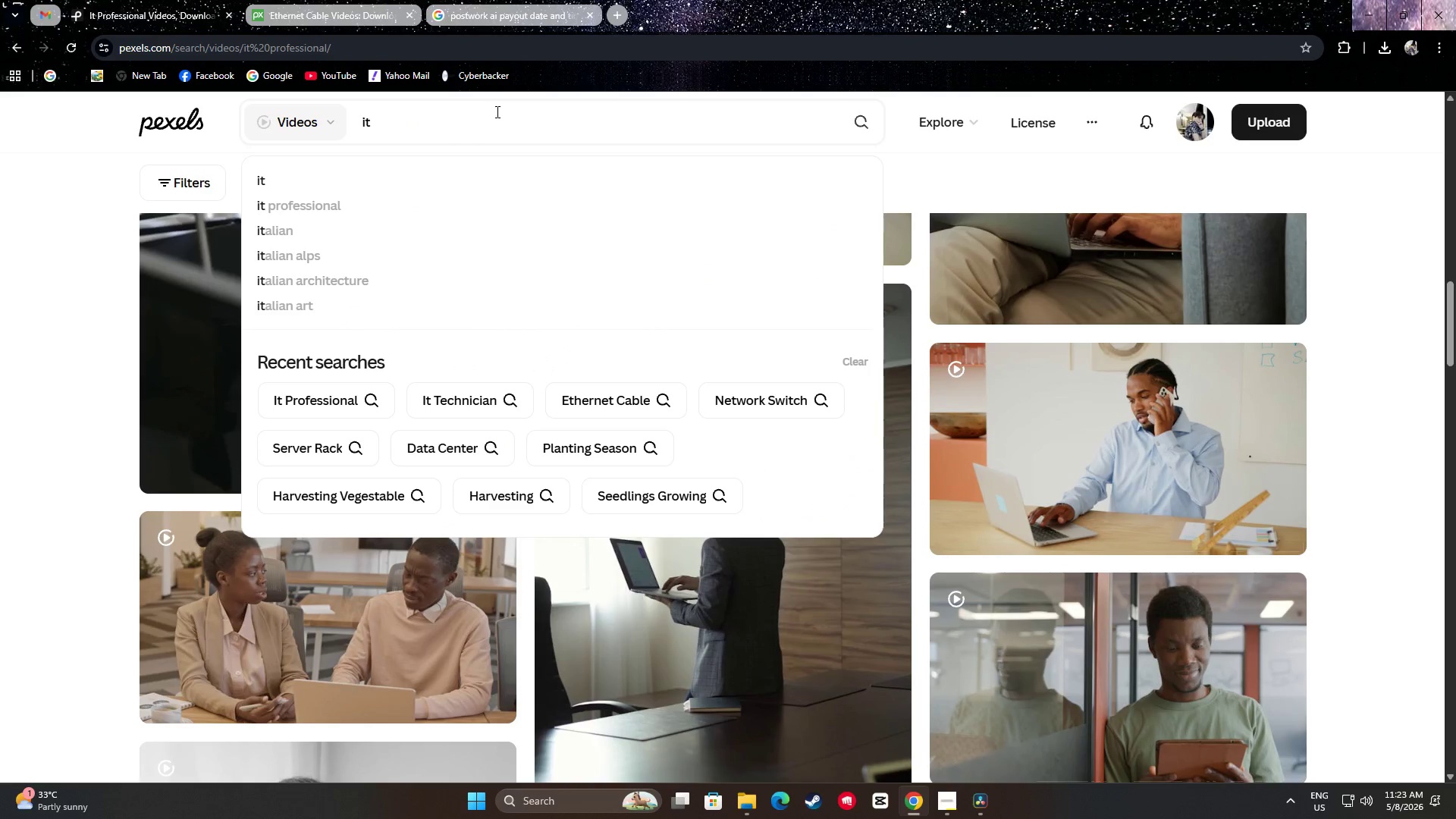 
key(Enter)
 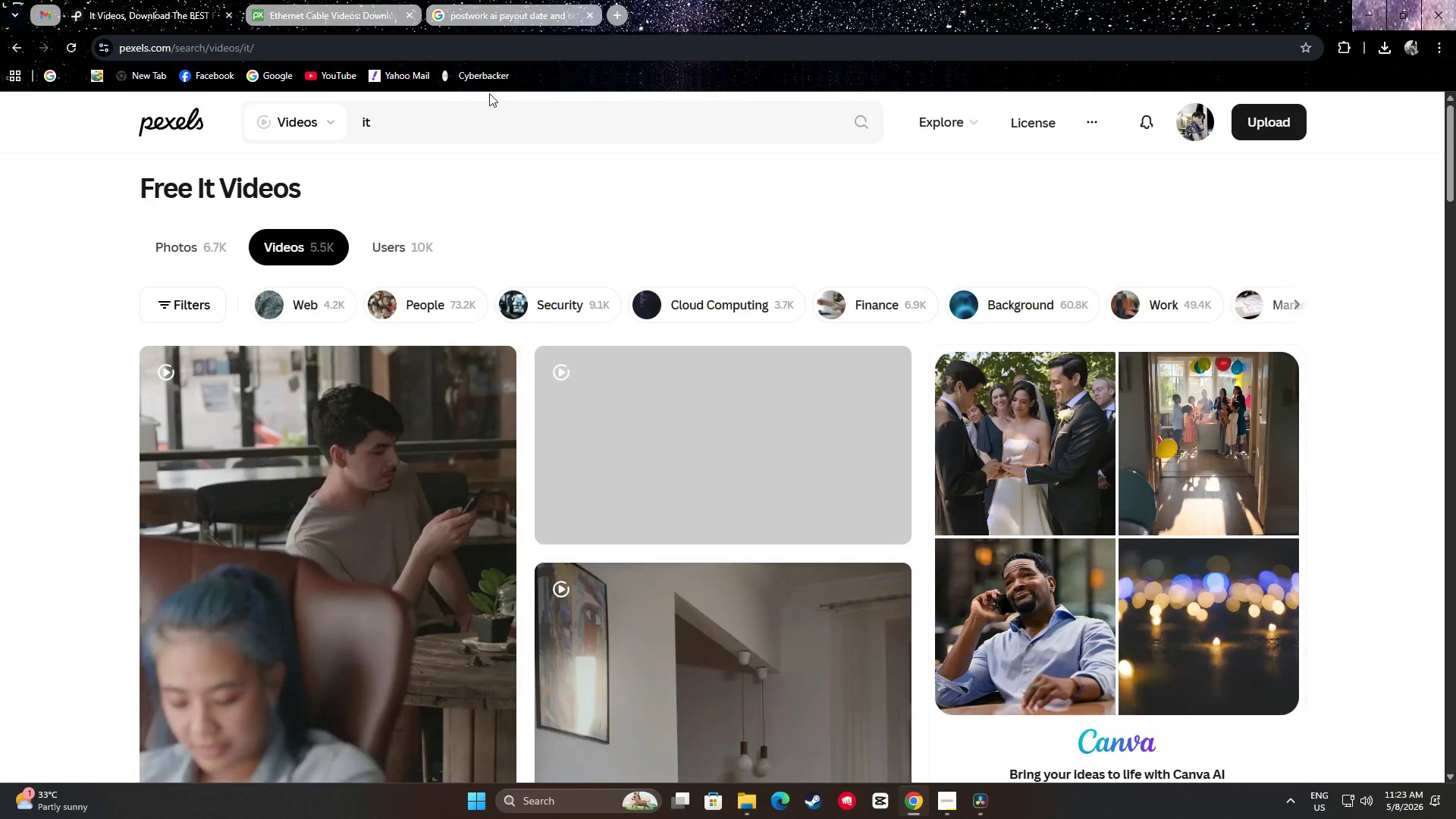 
scroll: coordinate [39, 382], scroll_direction: down, amount: 25.0
 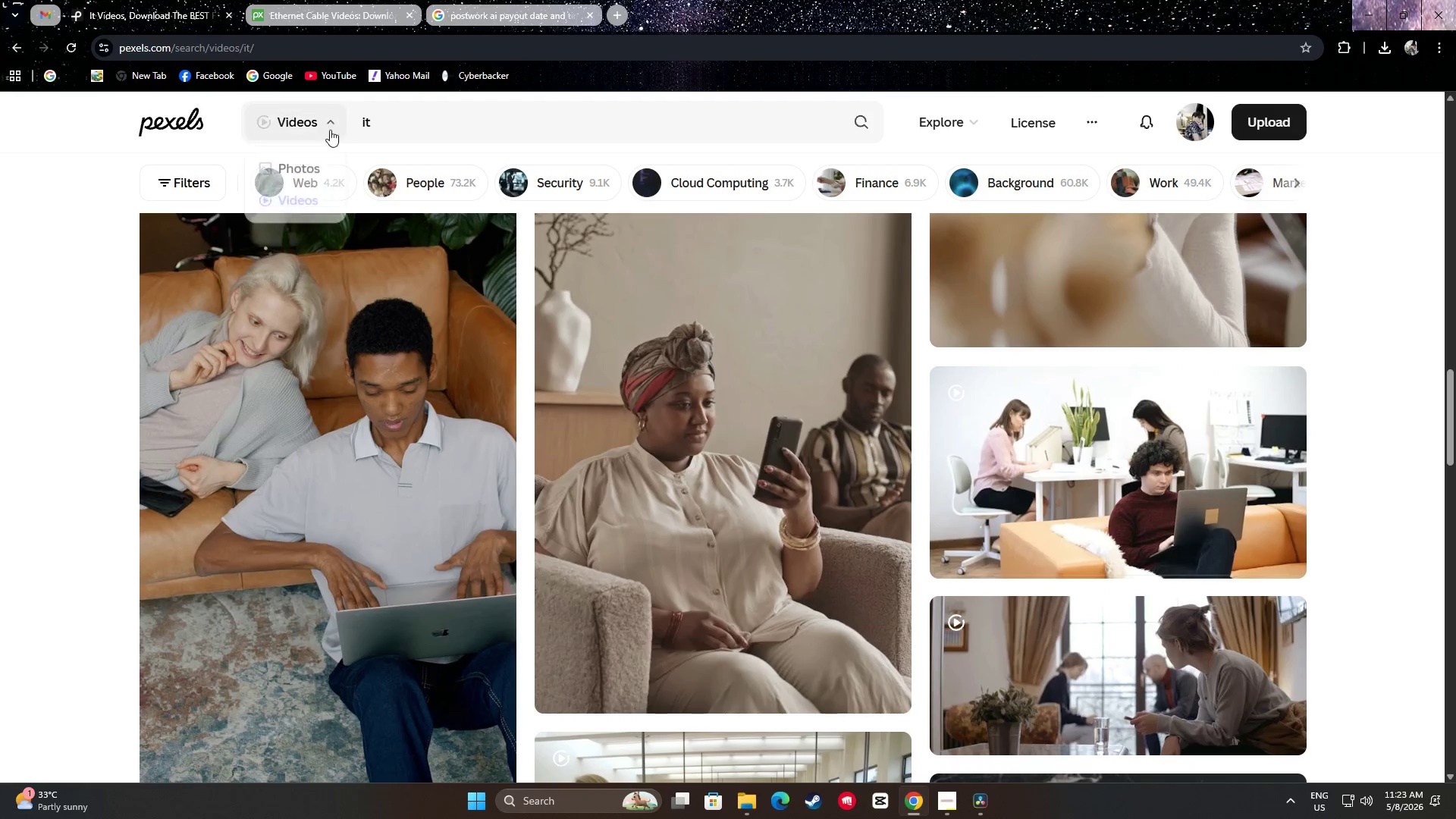 
left_click([389, 124])
 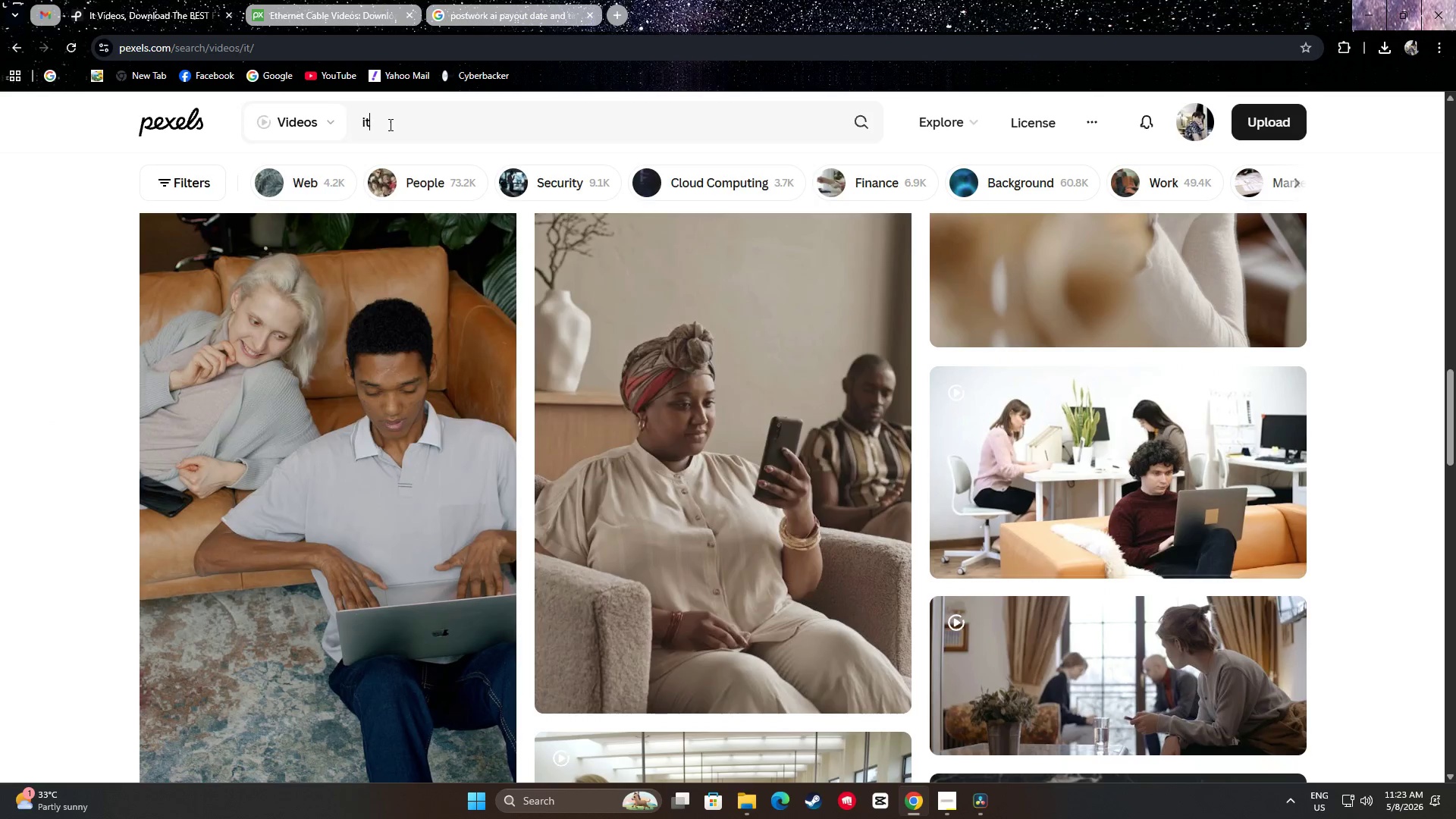 
type( technician)
 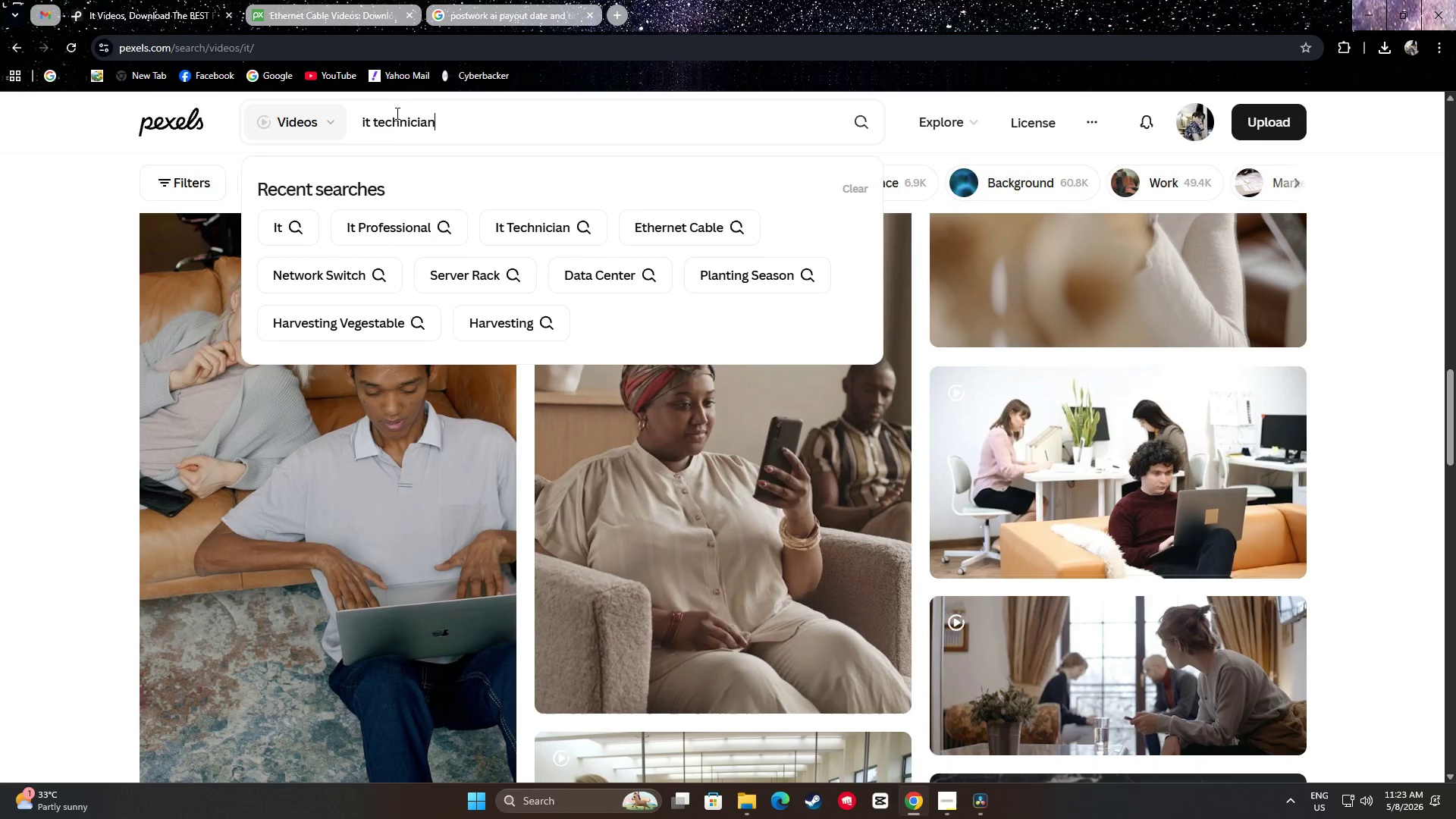 
key(Enter)
 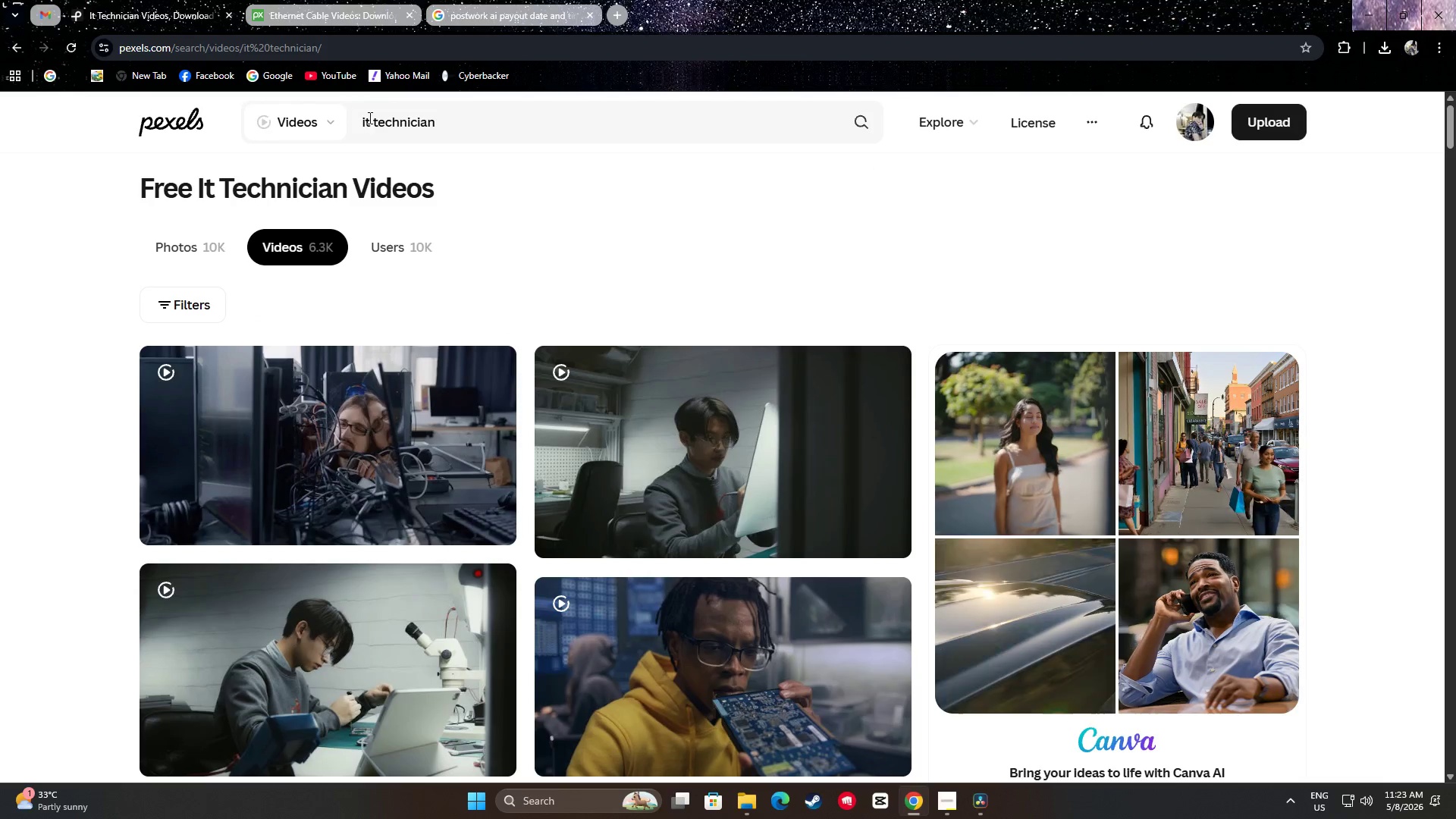 
left_click_drag(start_coordinate=[479, 124], to_coordinate=[297, 125])
 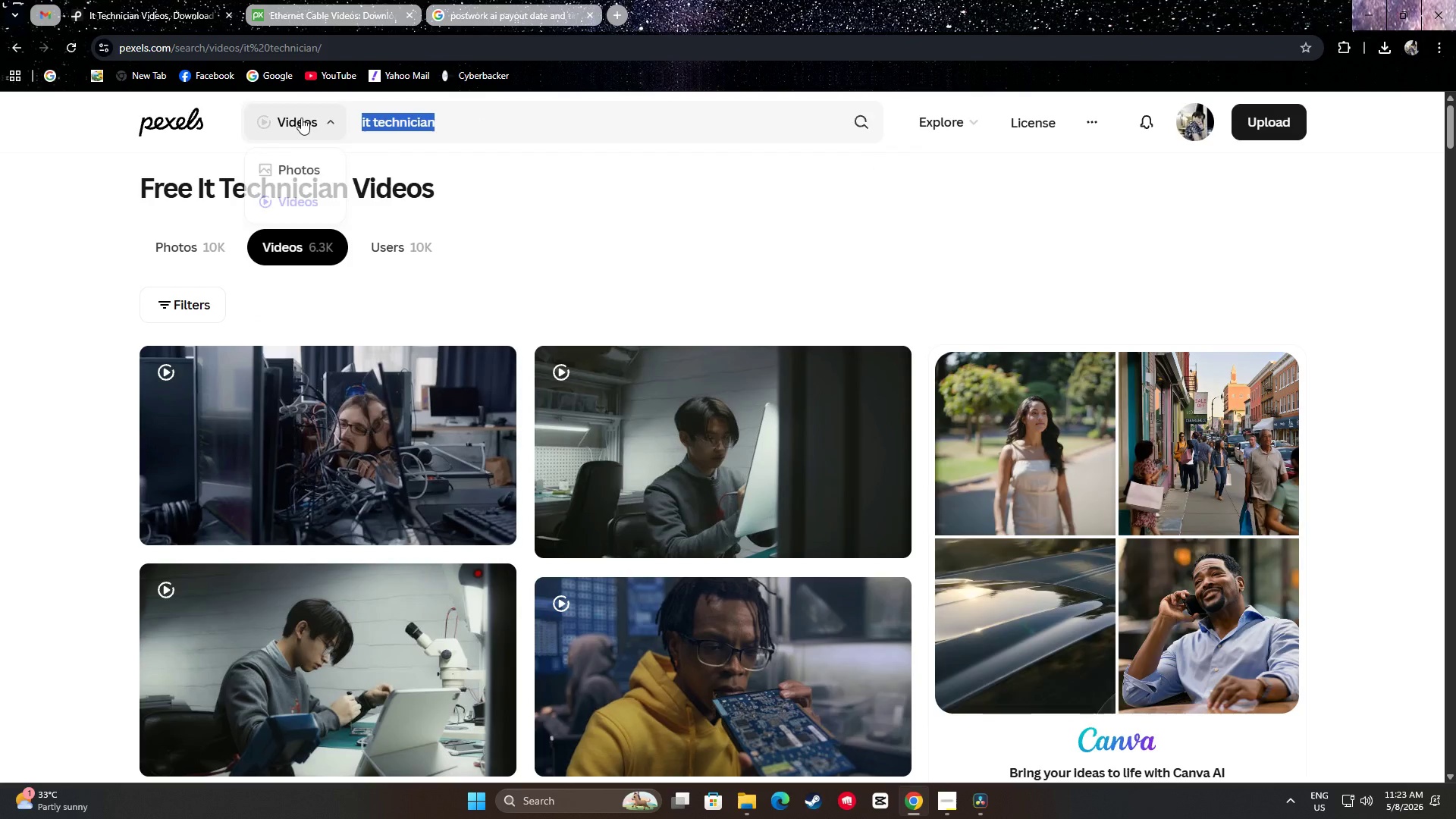 
key(Control+ControlLeft)
 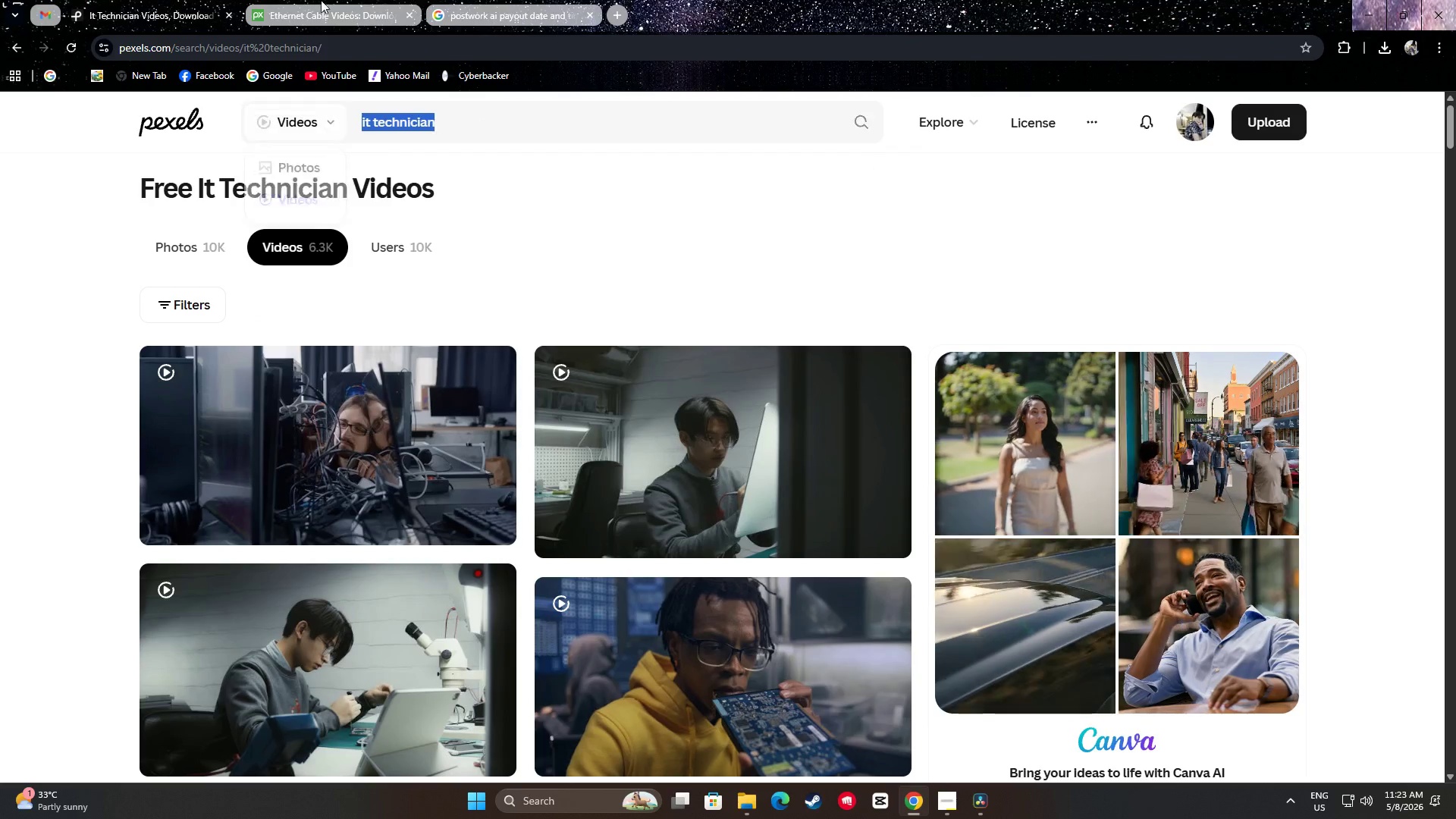 
key(Control+C)
 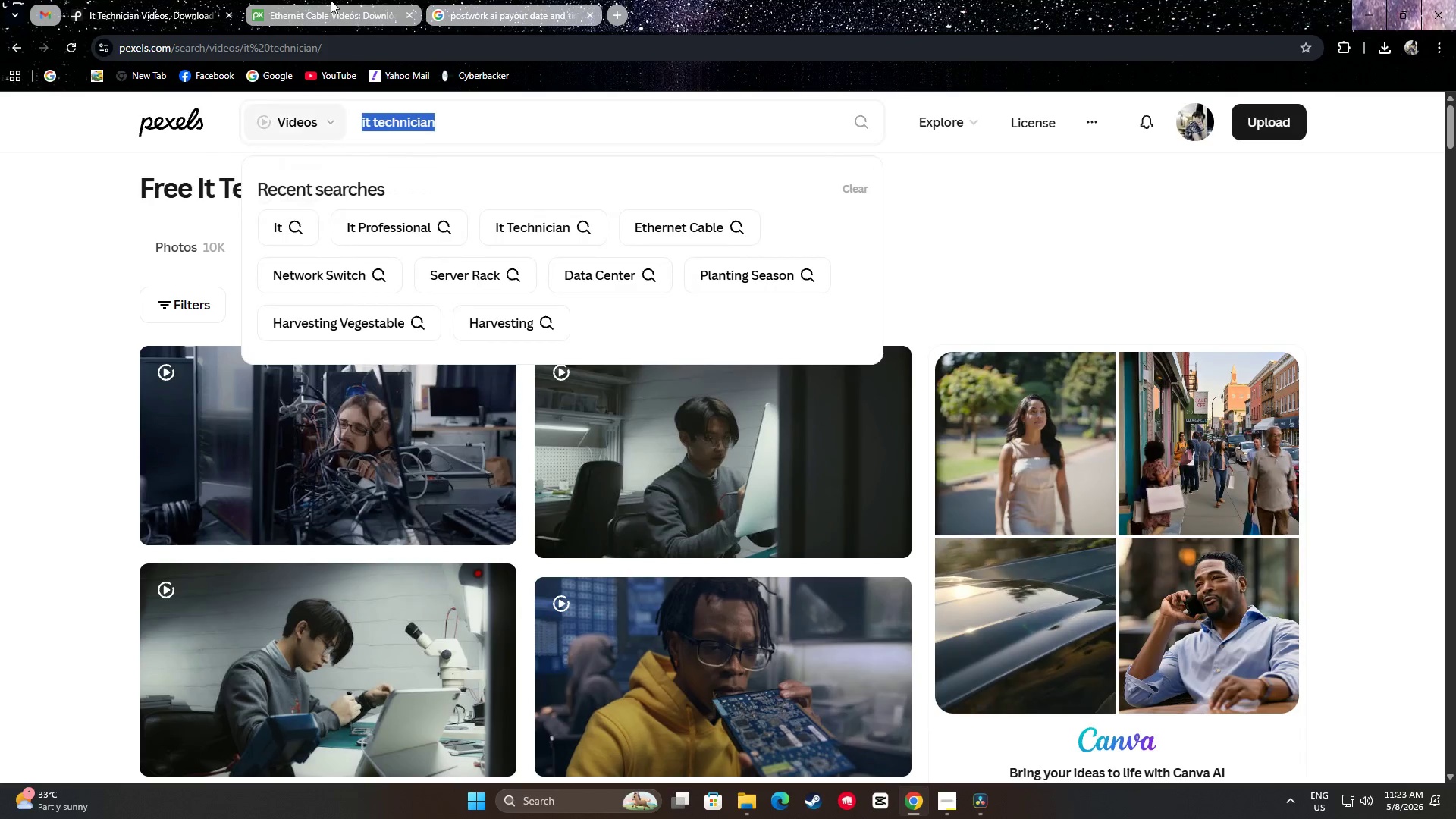 
left_click([331, 0])
 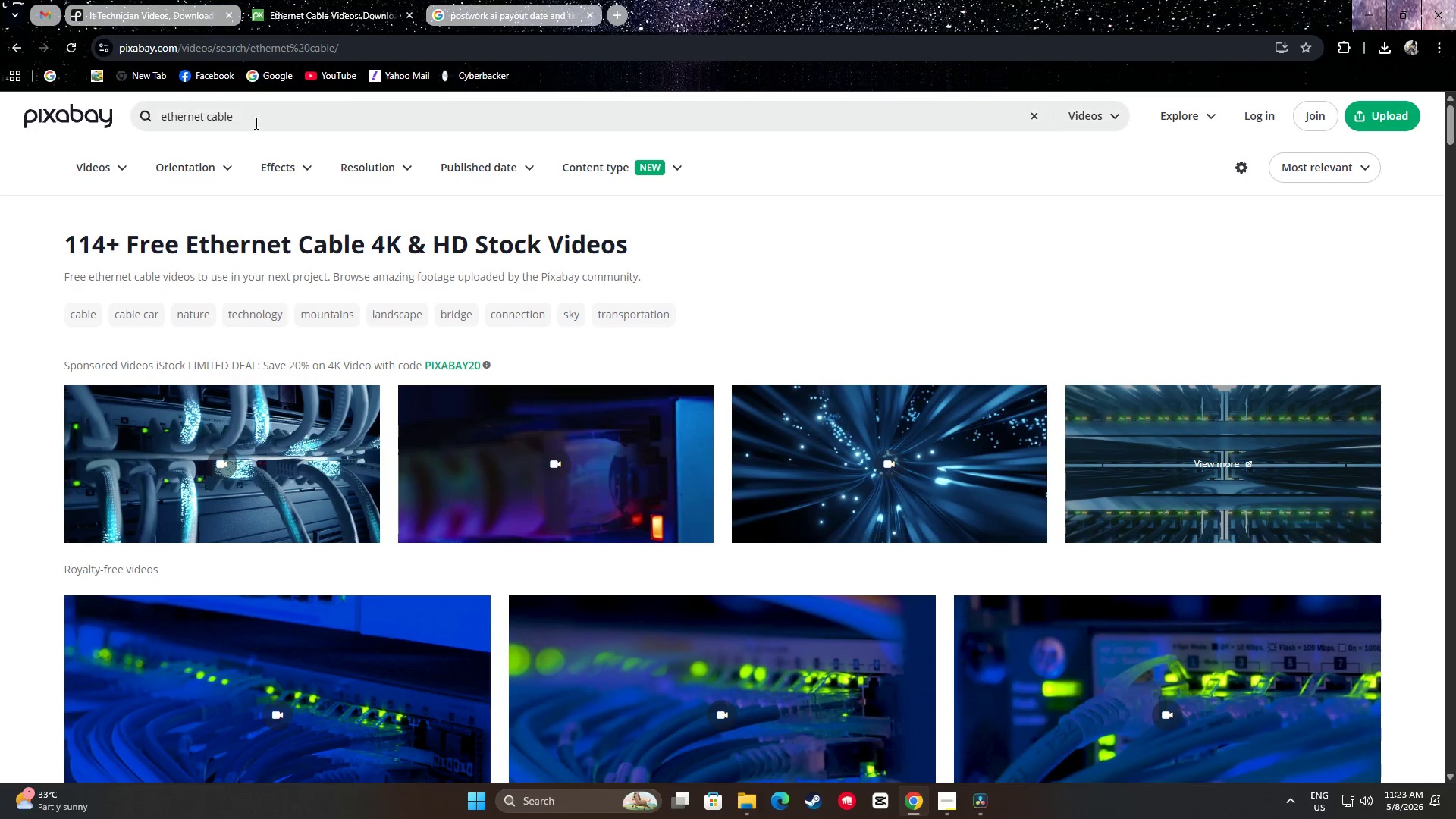 
double_click([255, 112])
 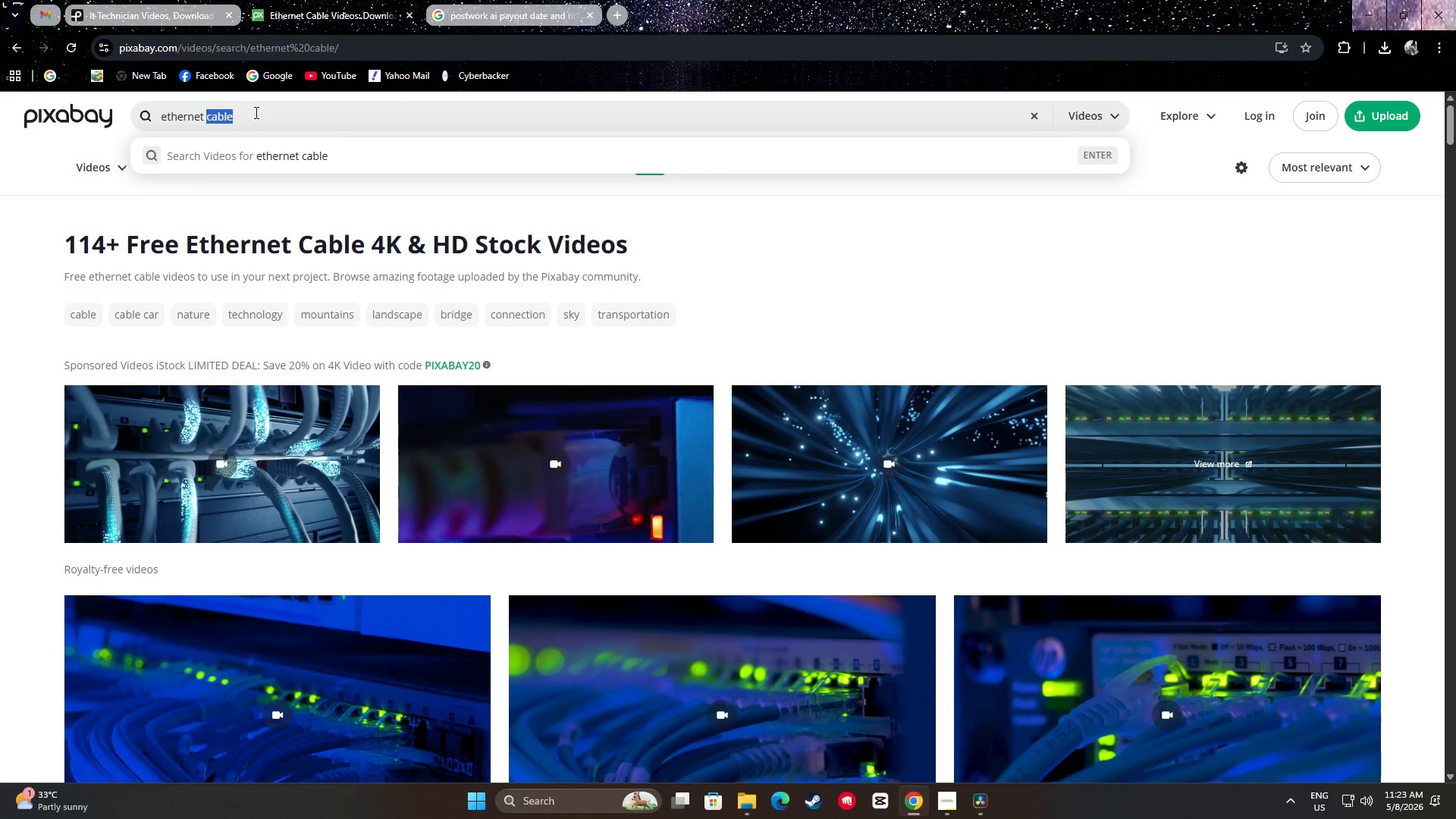 
triple_click([255, 112])
 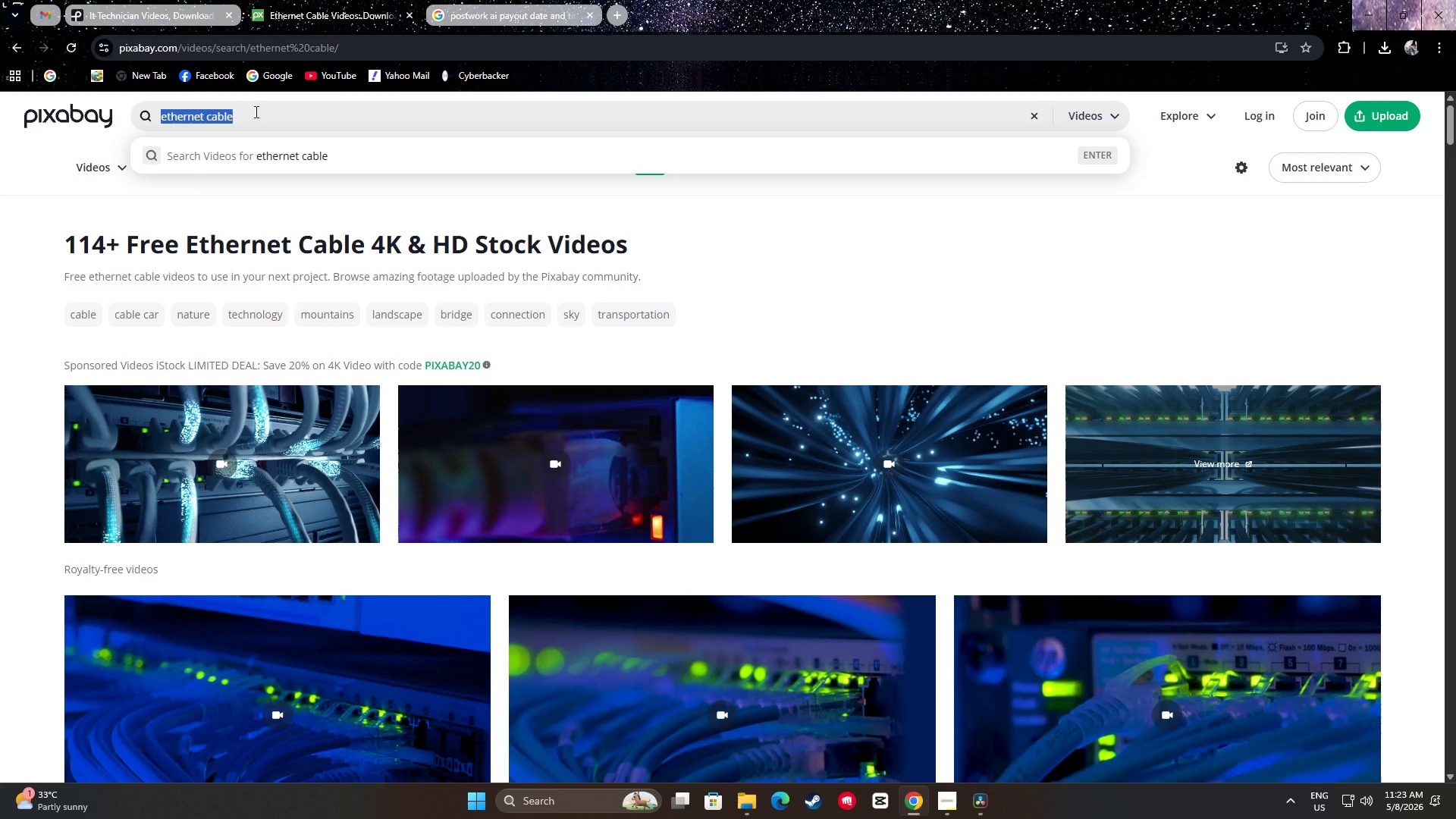 
key(Control+A)
 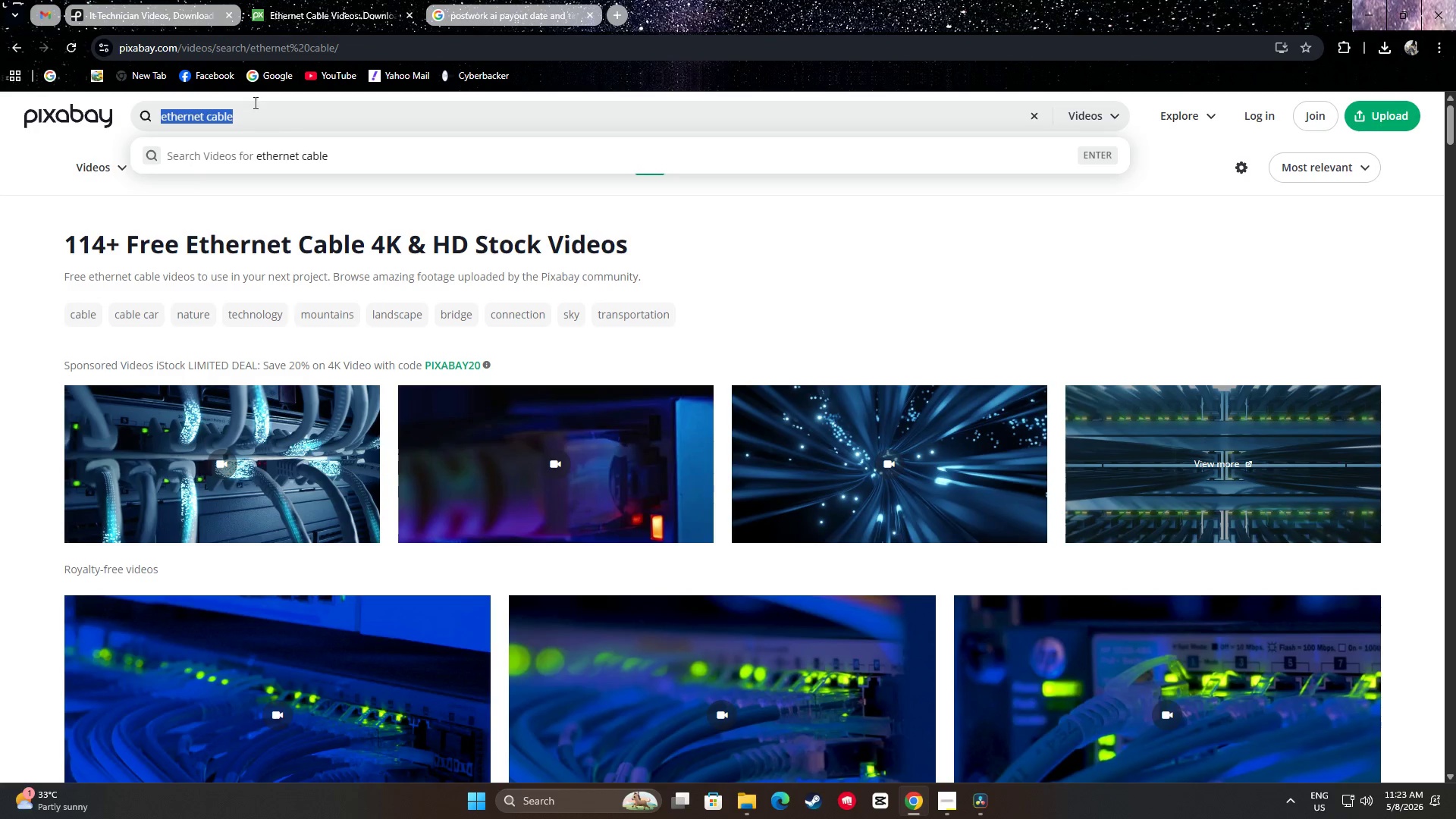 
key(Control+V)
 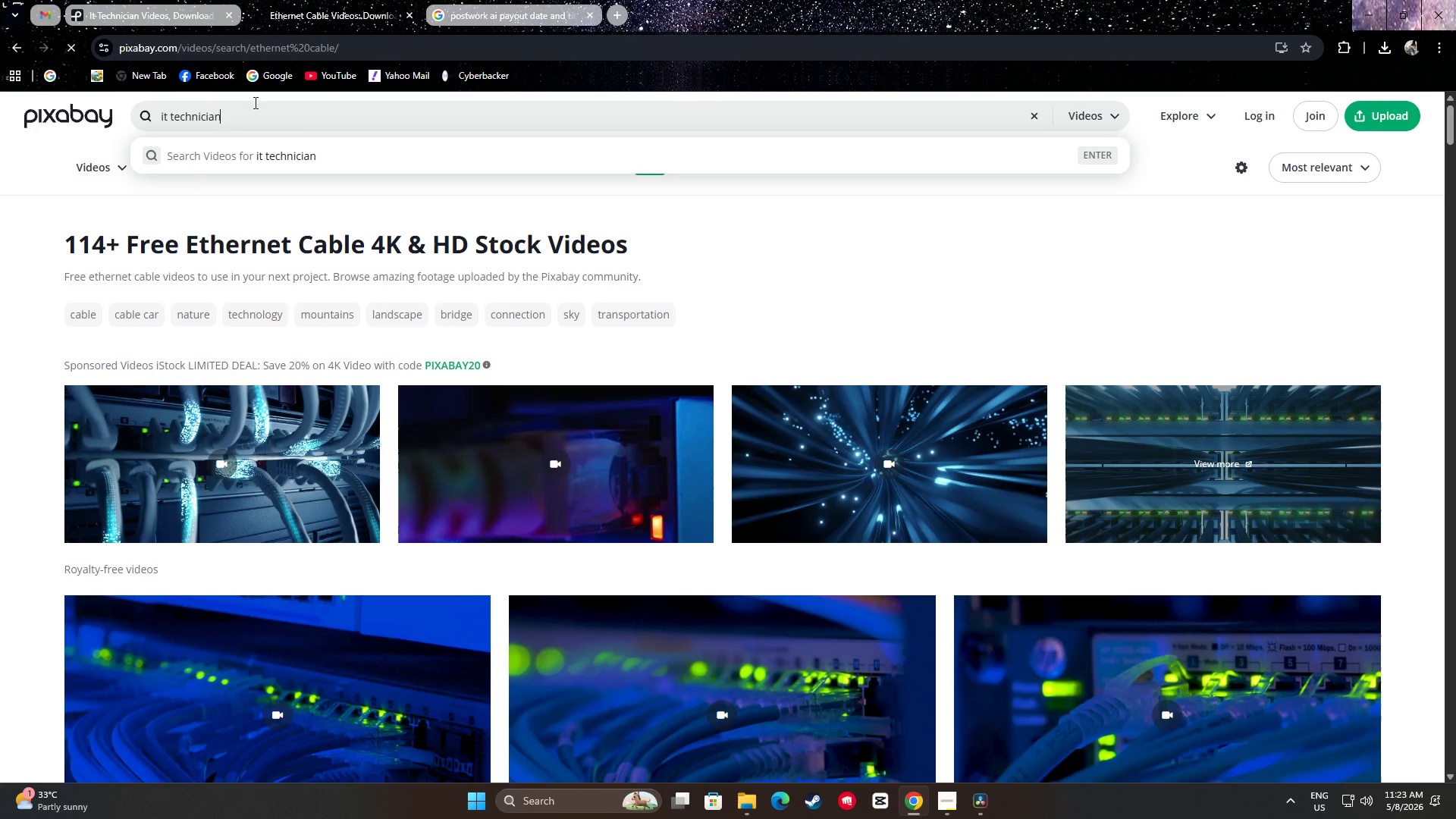 
key(NumpadEnter)
 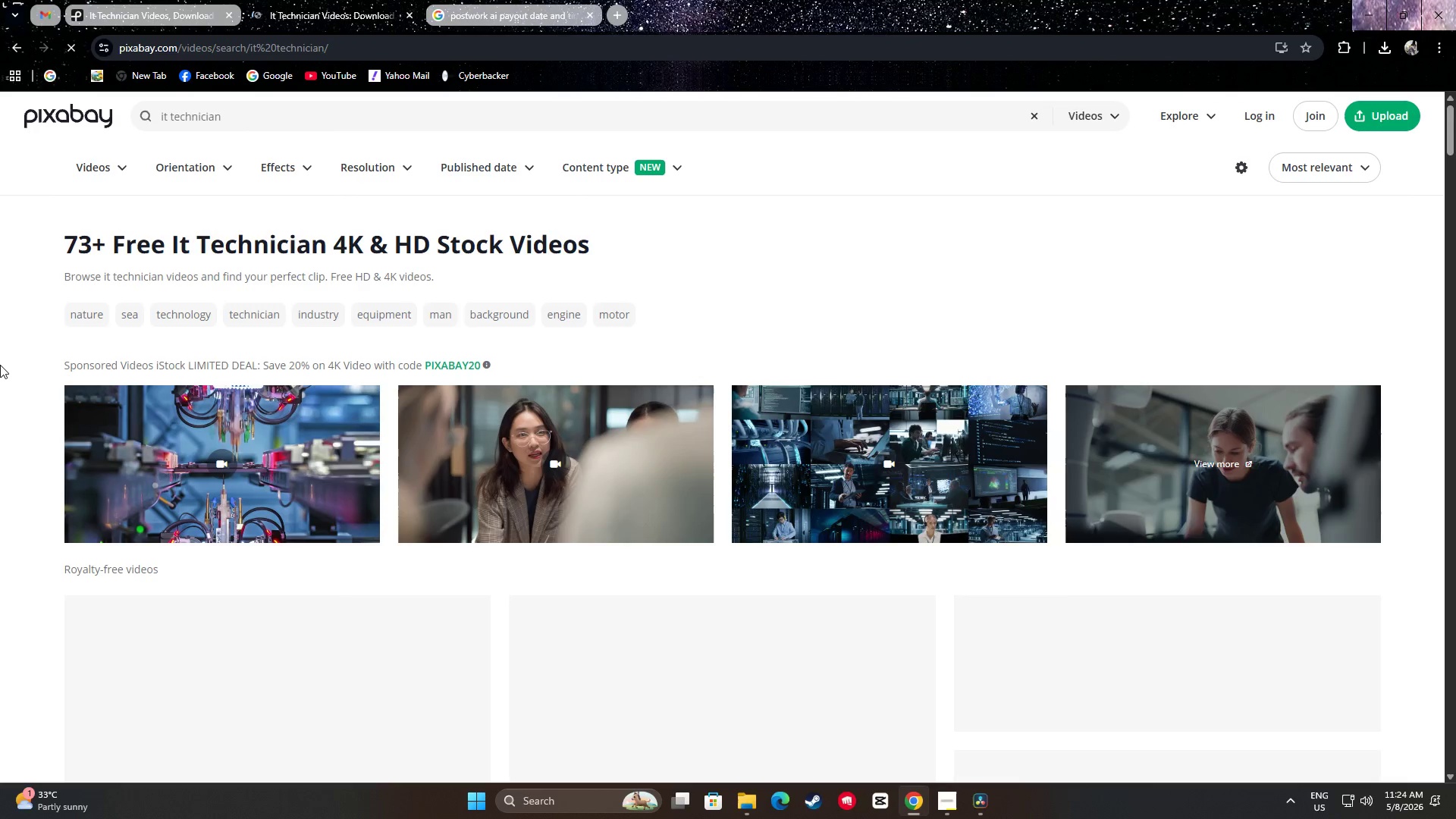 
scroll: coordinate [11, 416], scroll_direction: down, amount: 13.0
 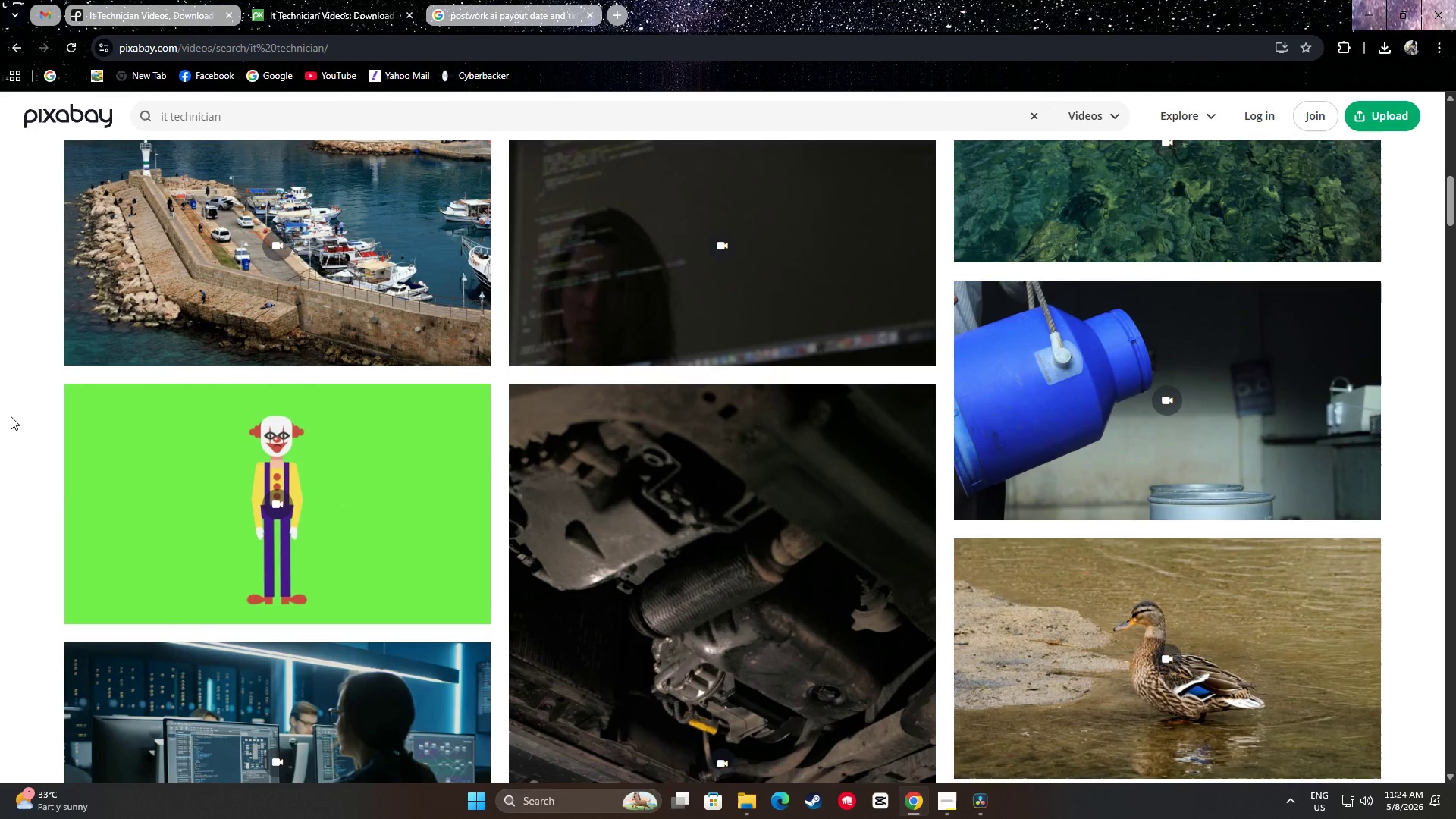 
scroll: coordinate [0, 404], scroll_direction: up, amount: 8.0
 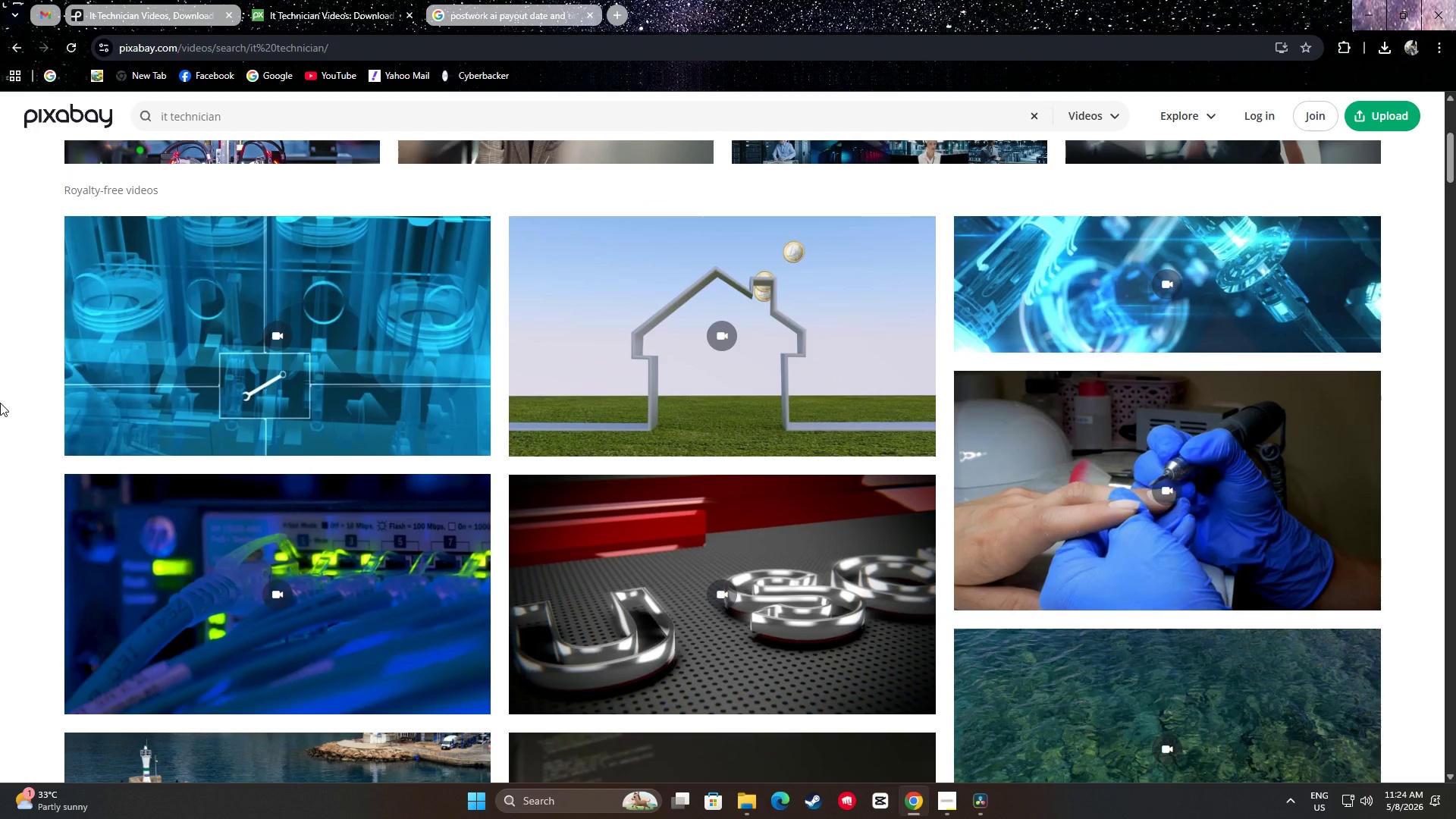 
scroll: coordinate [64, 510], scroll_direction: down, amount: 32.0
 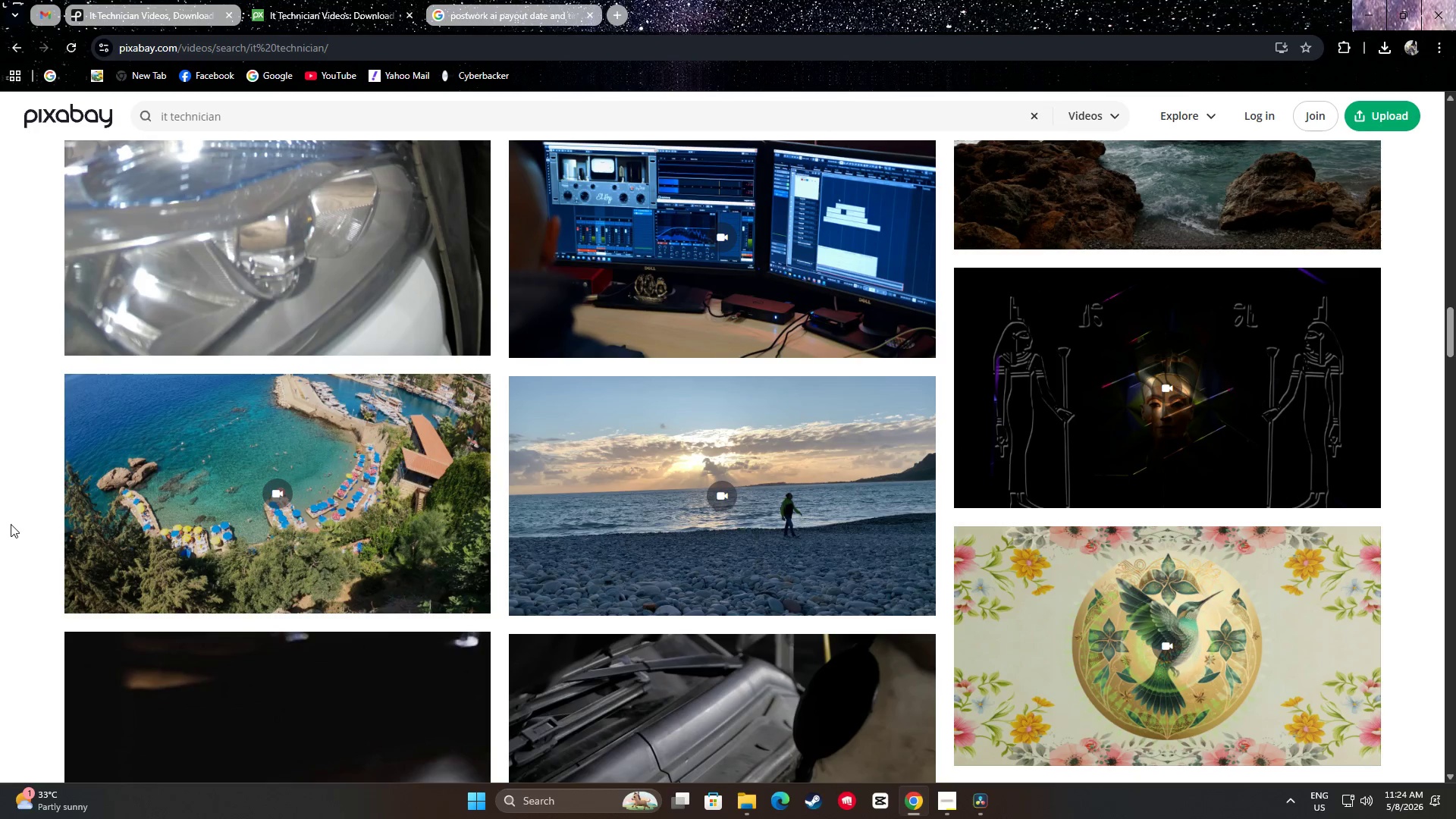 
wait(5.24)
 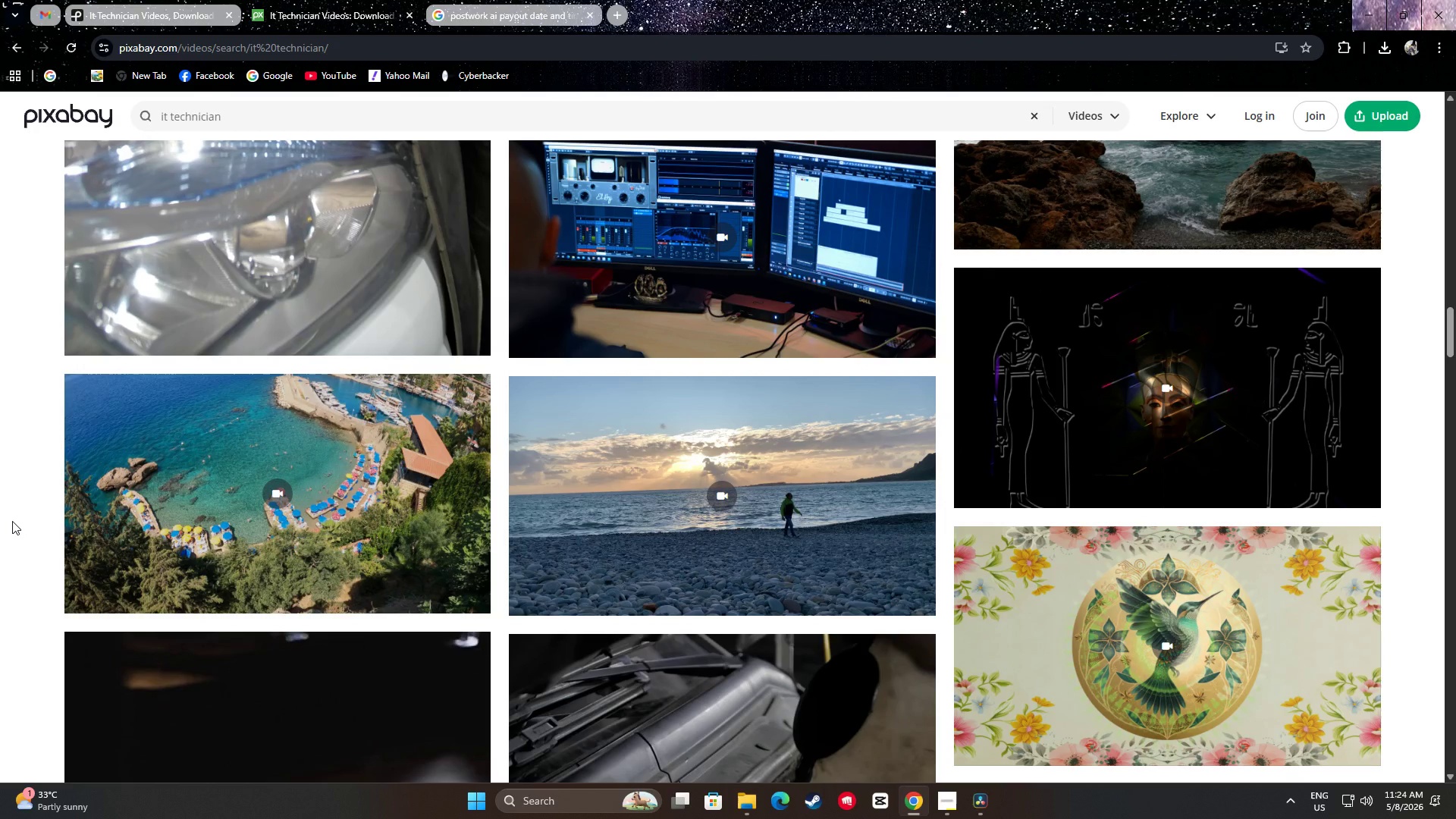 
scroll: coordinate [11, 496], scroll_direction: down, amount: 5.0
 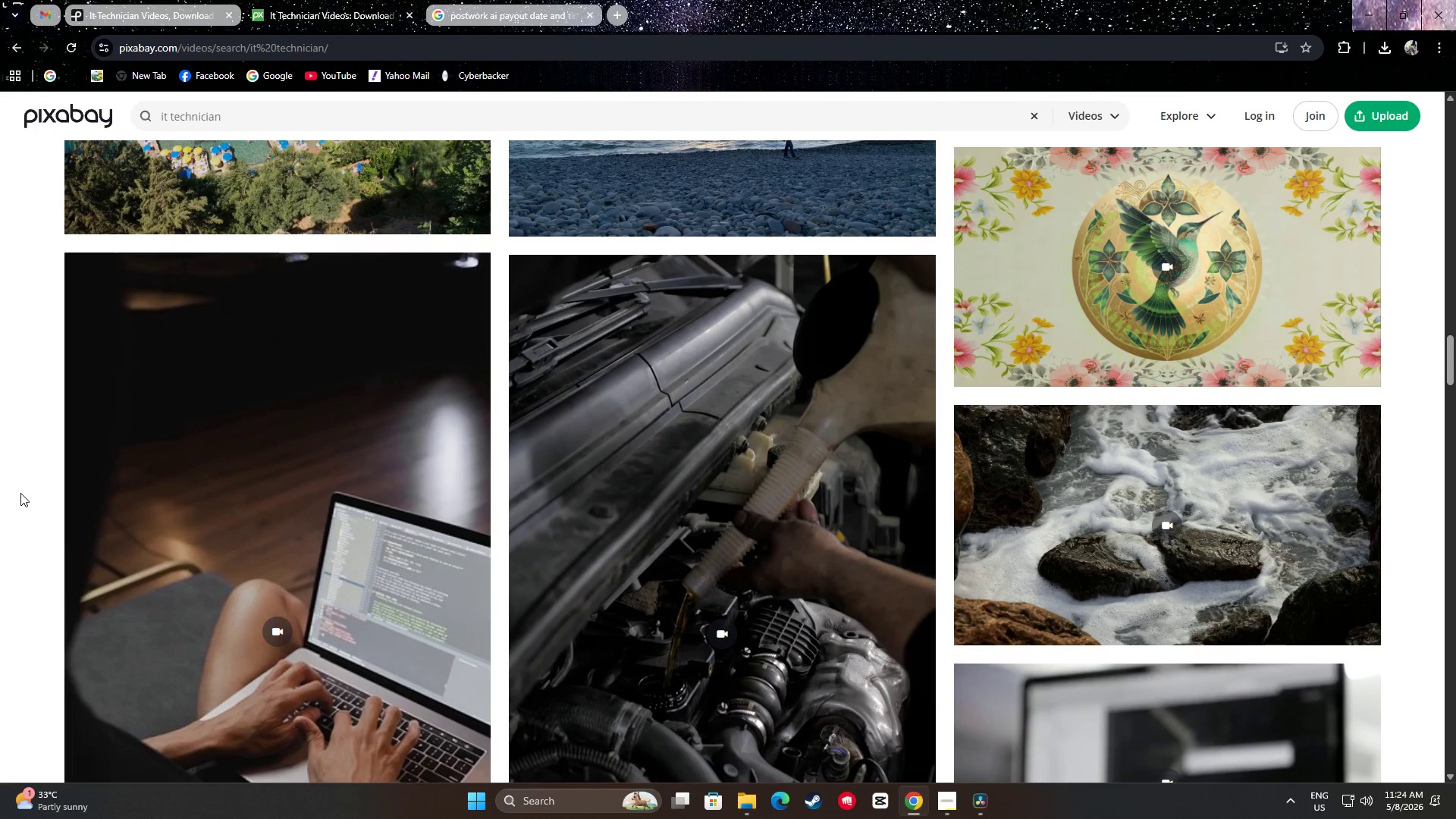 
scroll: coordinate [20, 493], scroll_direction: up, amount: 1.0
 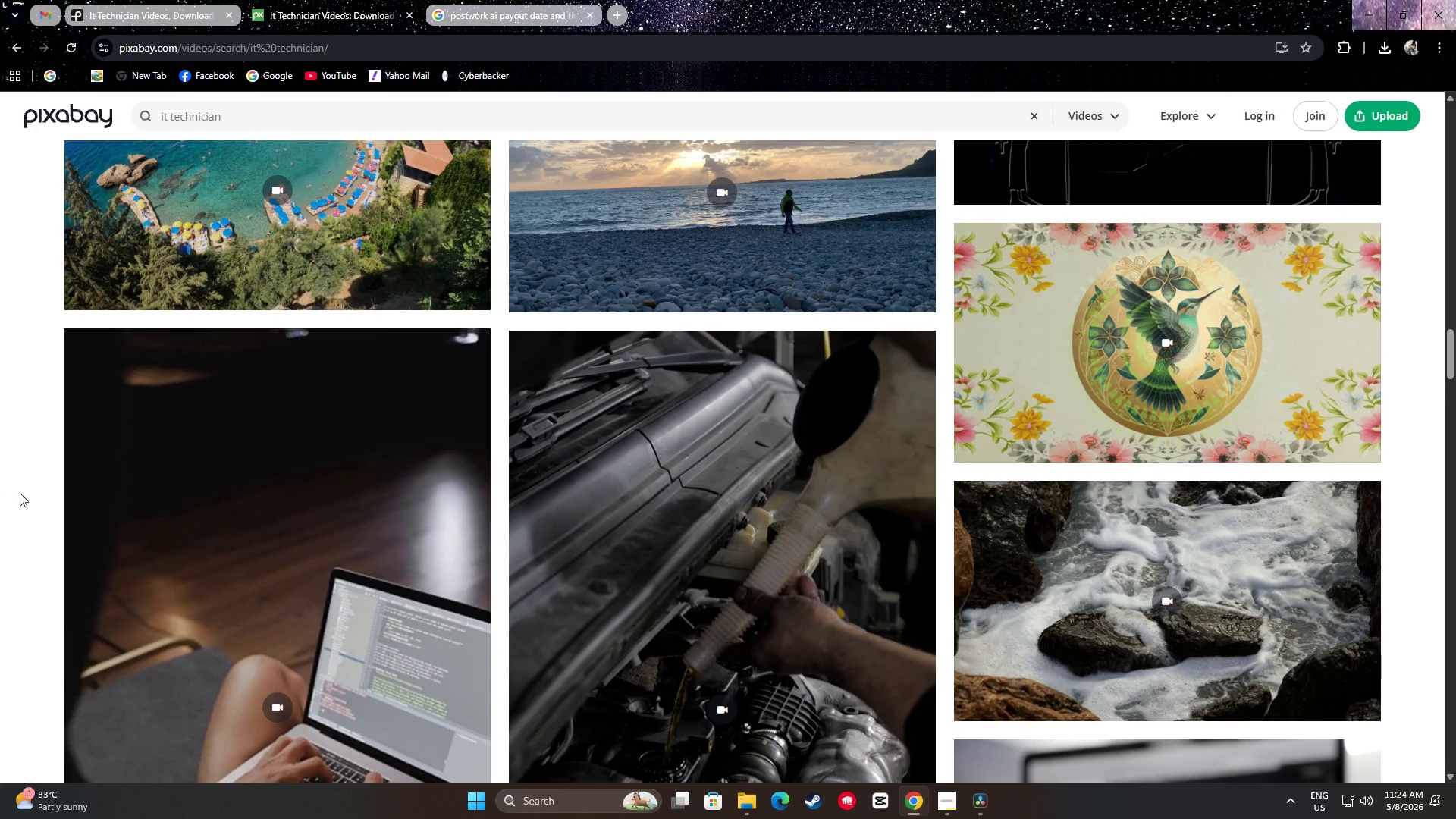 
scroll: coordinate [253, 466], scroll_direction: down, amount: 27.0
 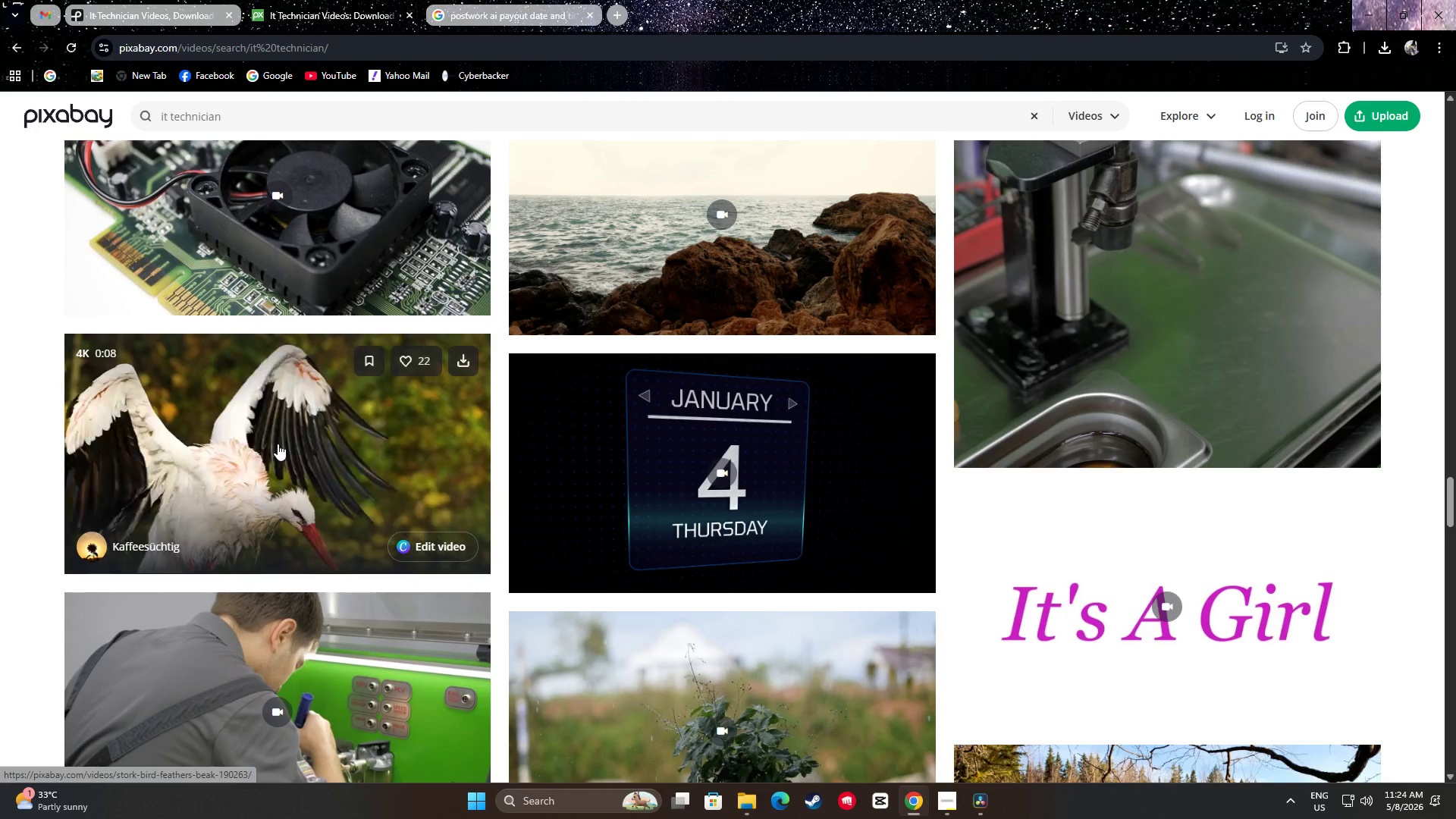 
scroll: coordinate [292, 431], scroll_direction: up, amount: 2.0
 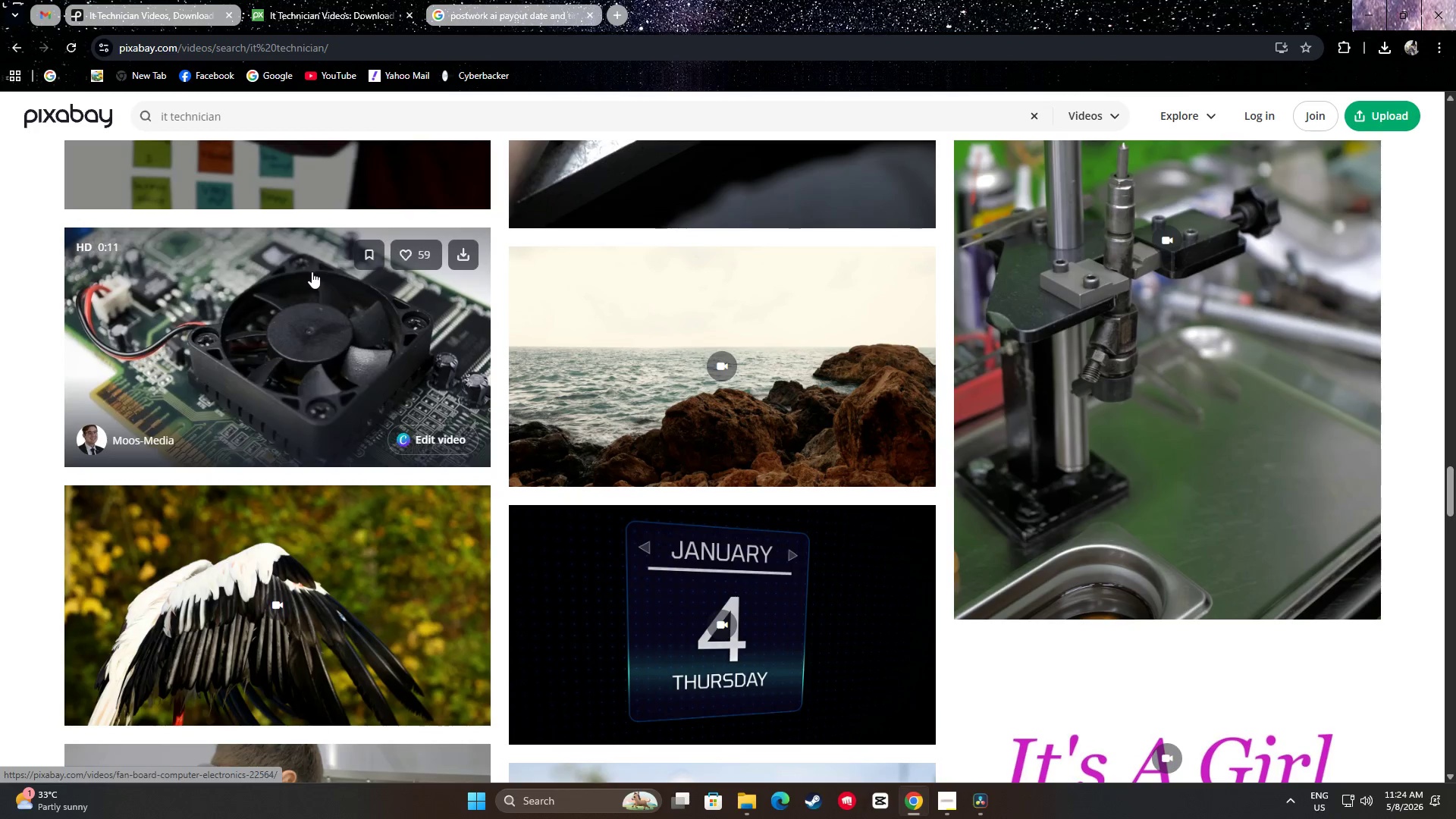 
left_click([202, 0])
 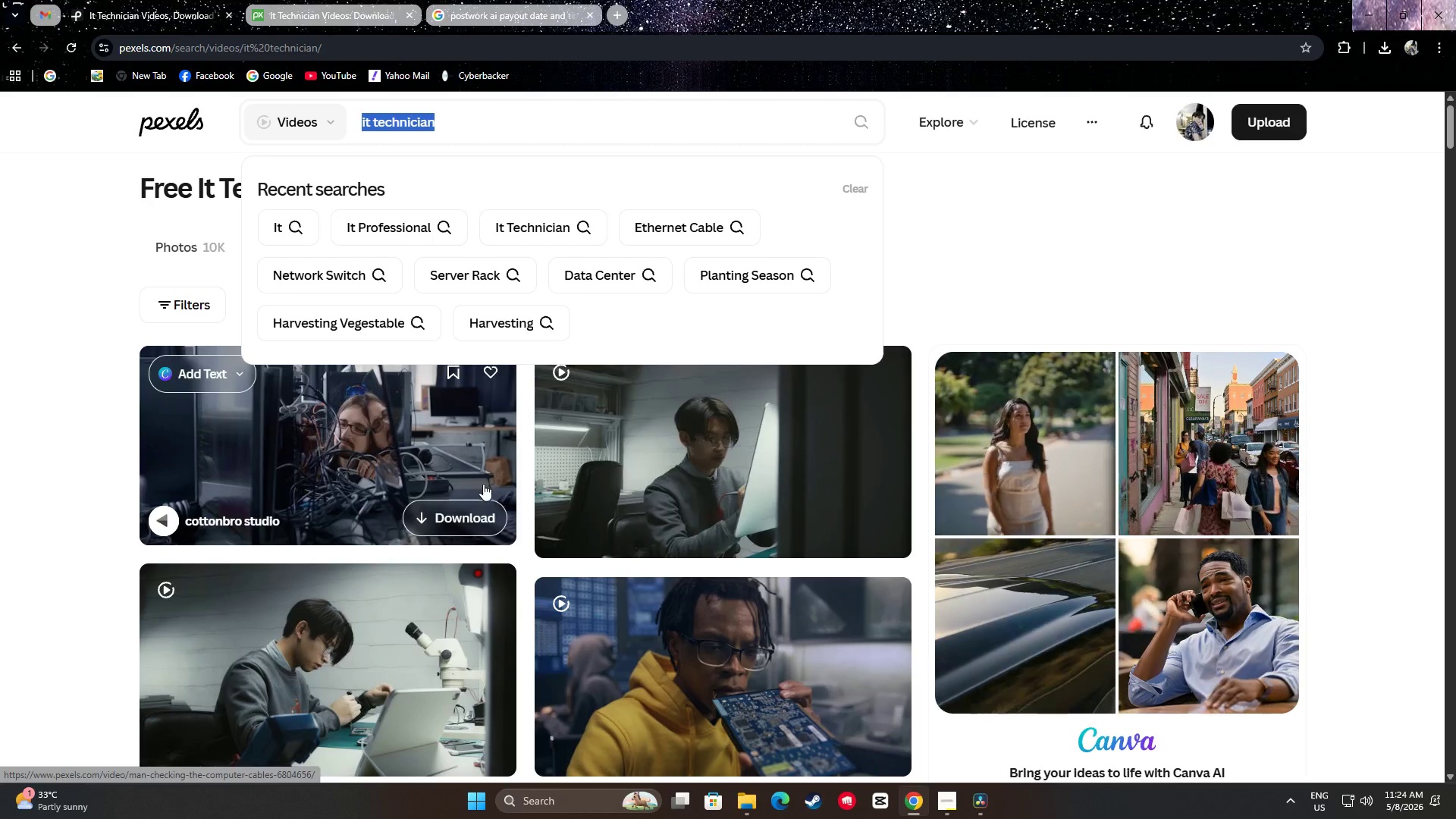 
left_click([452, 513])
 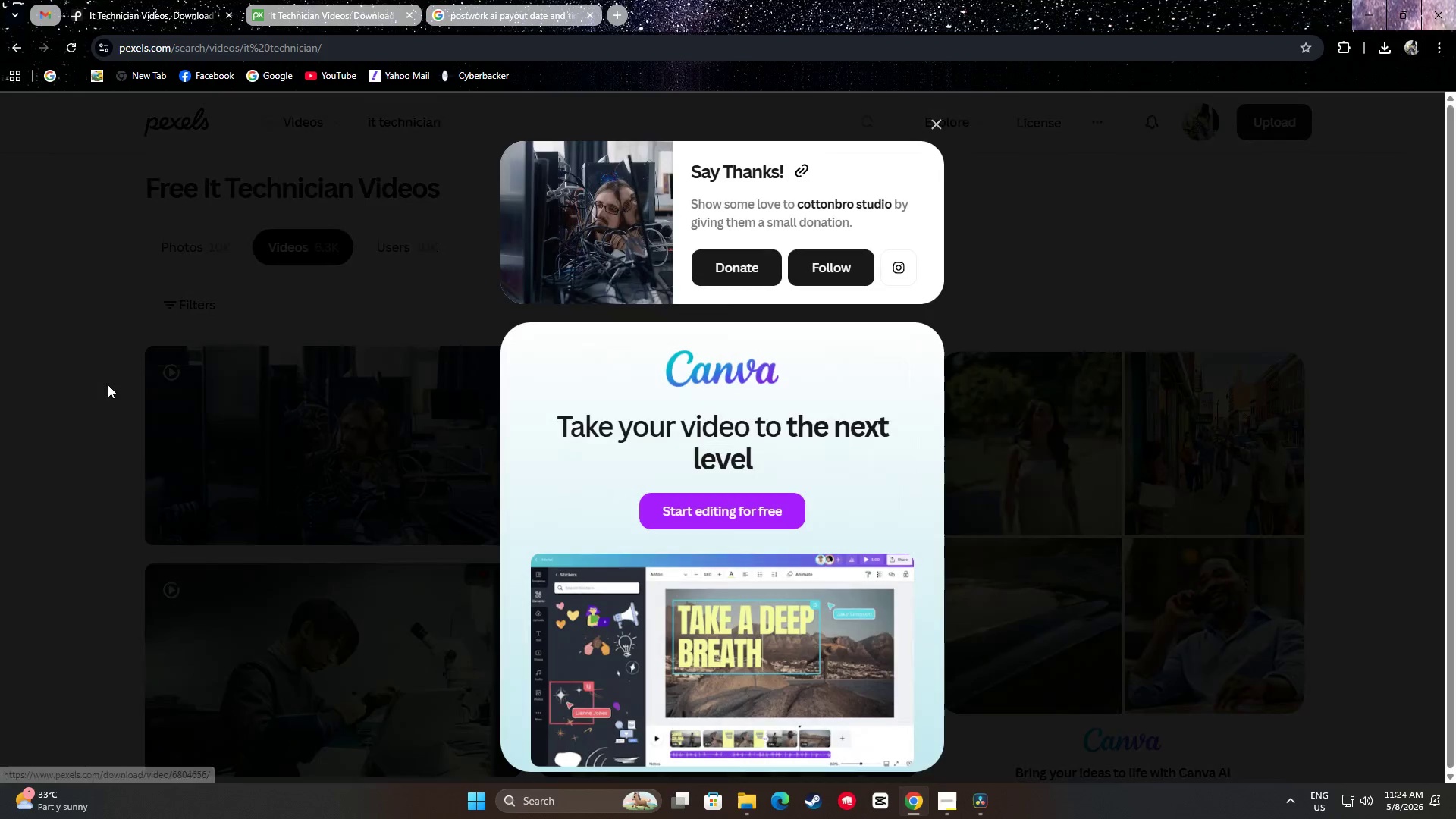 
left_click([107, 384])
 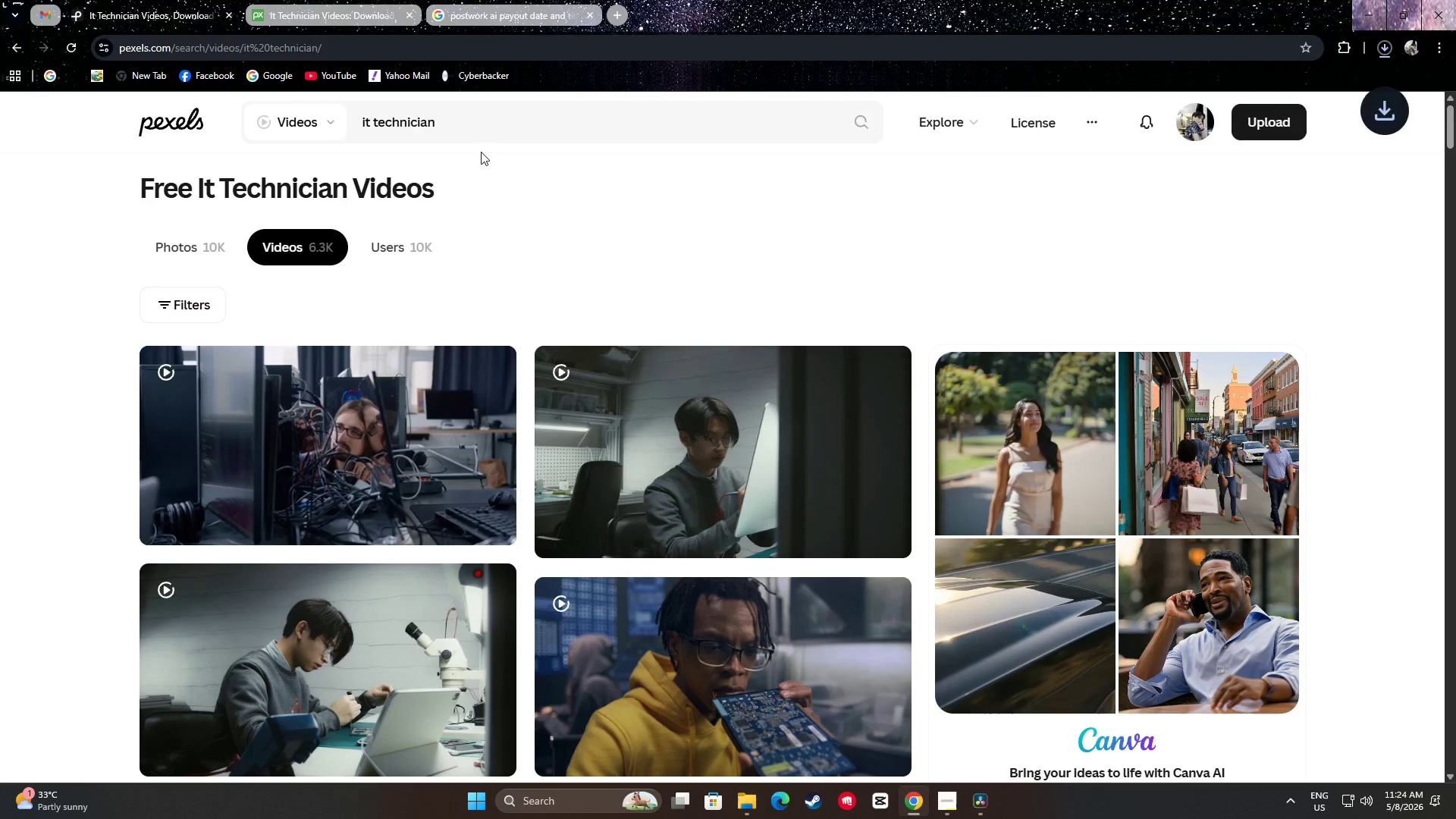 
left_click_drag(start_coordinate=[480, 123], to_coordinate=[336, 114])
 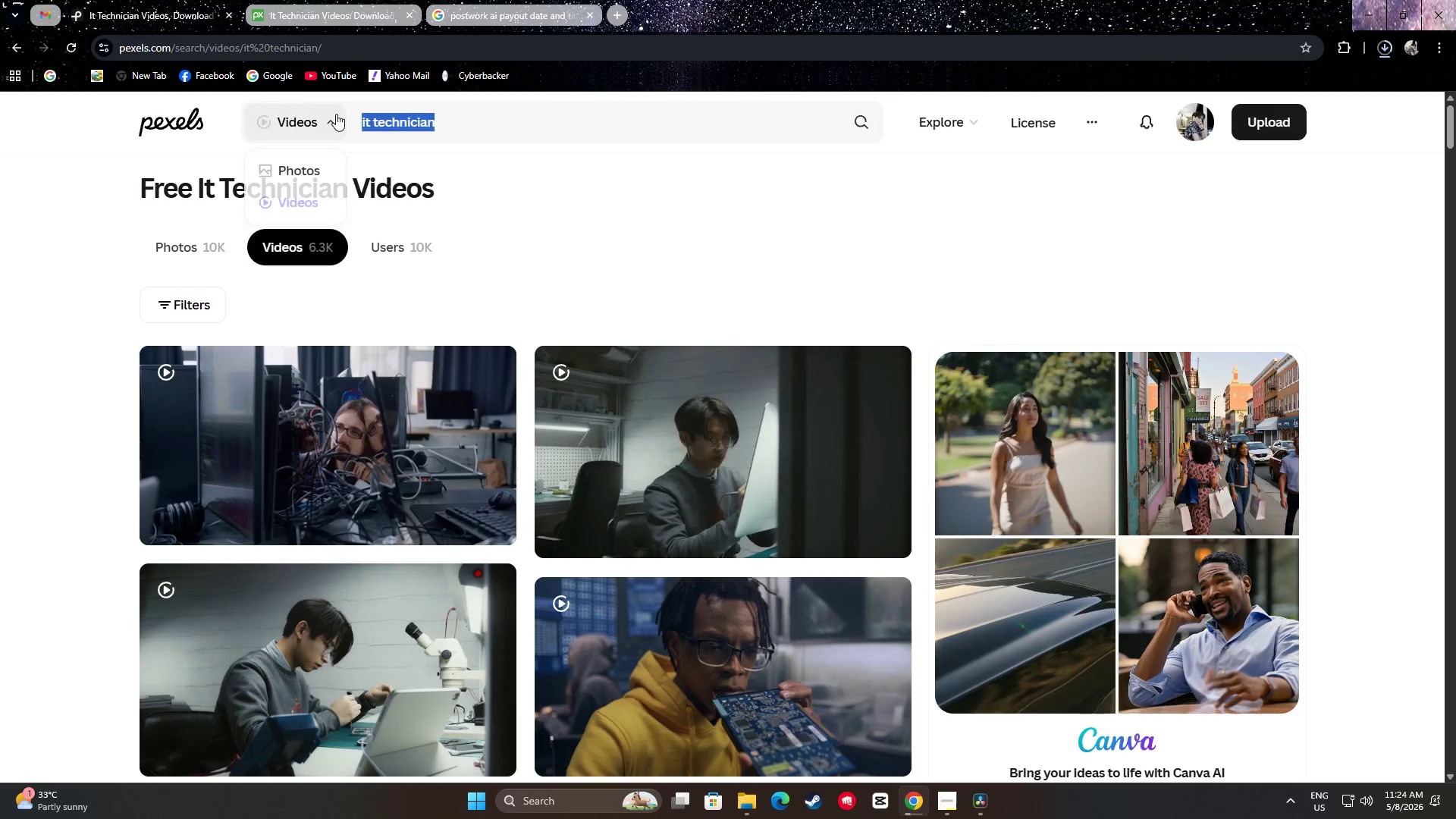 
type(server r)
 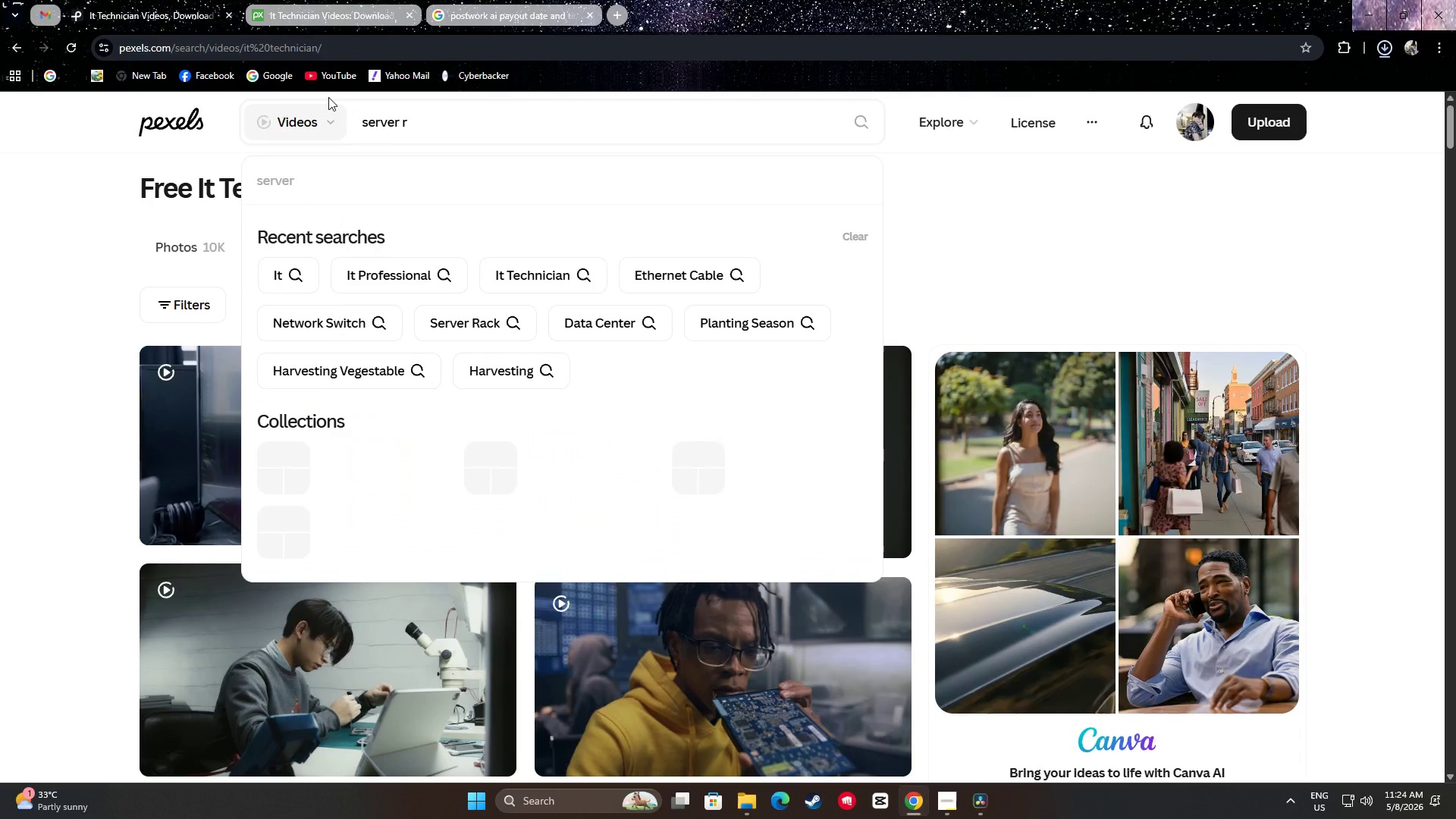 
type(oom)
 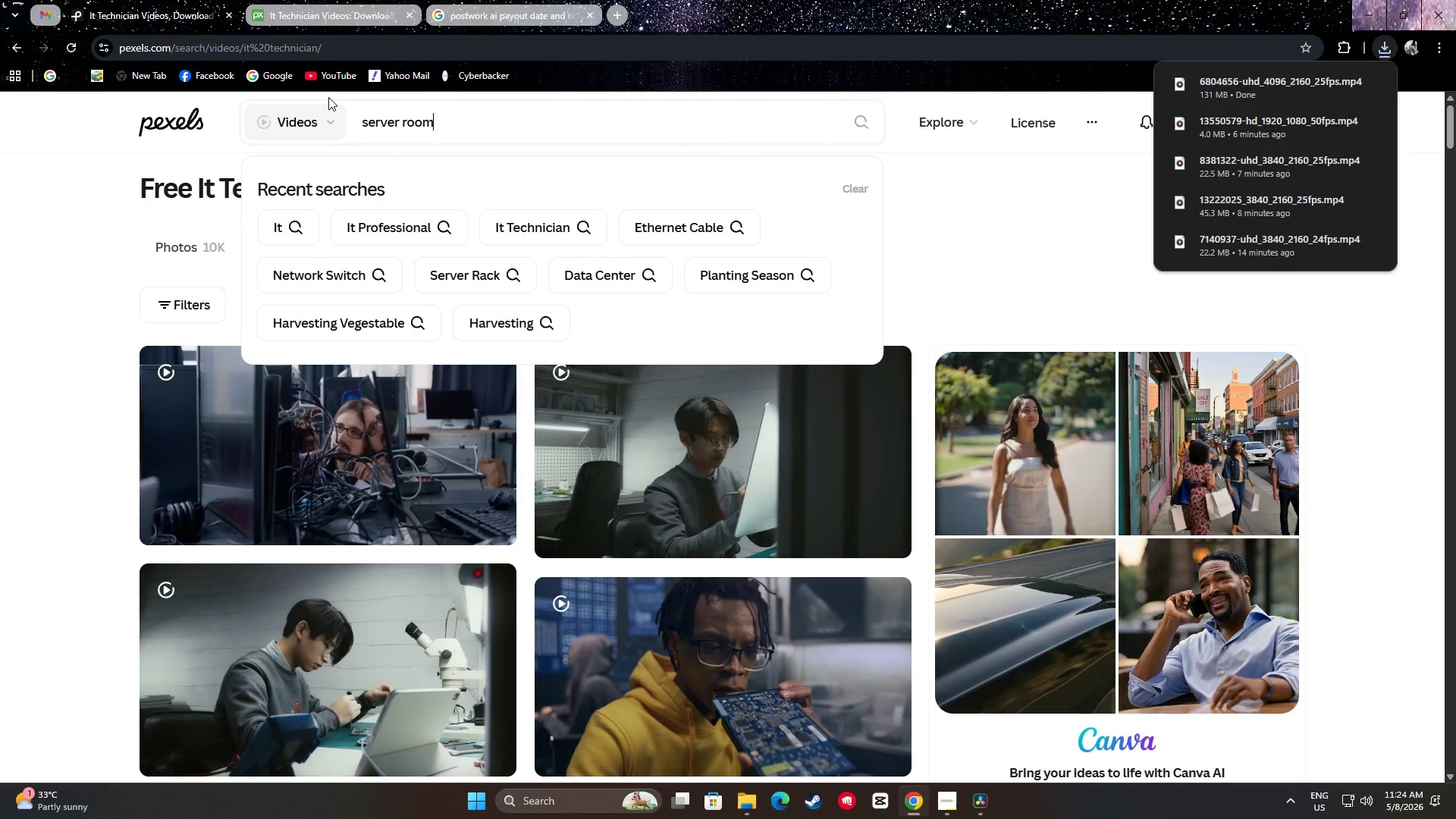 
key(Enter)
 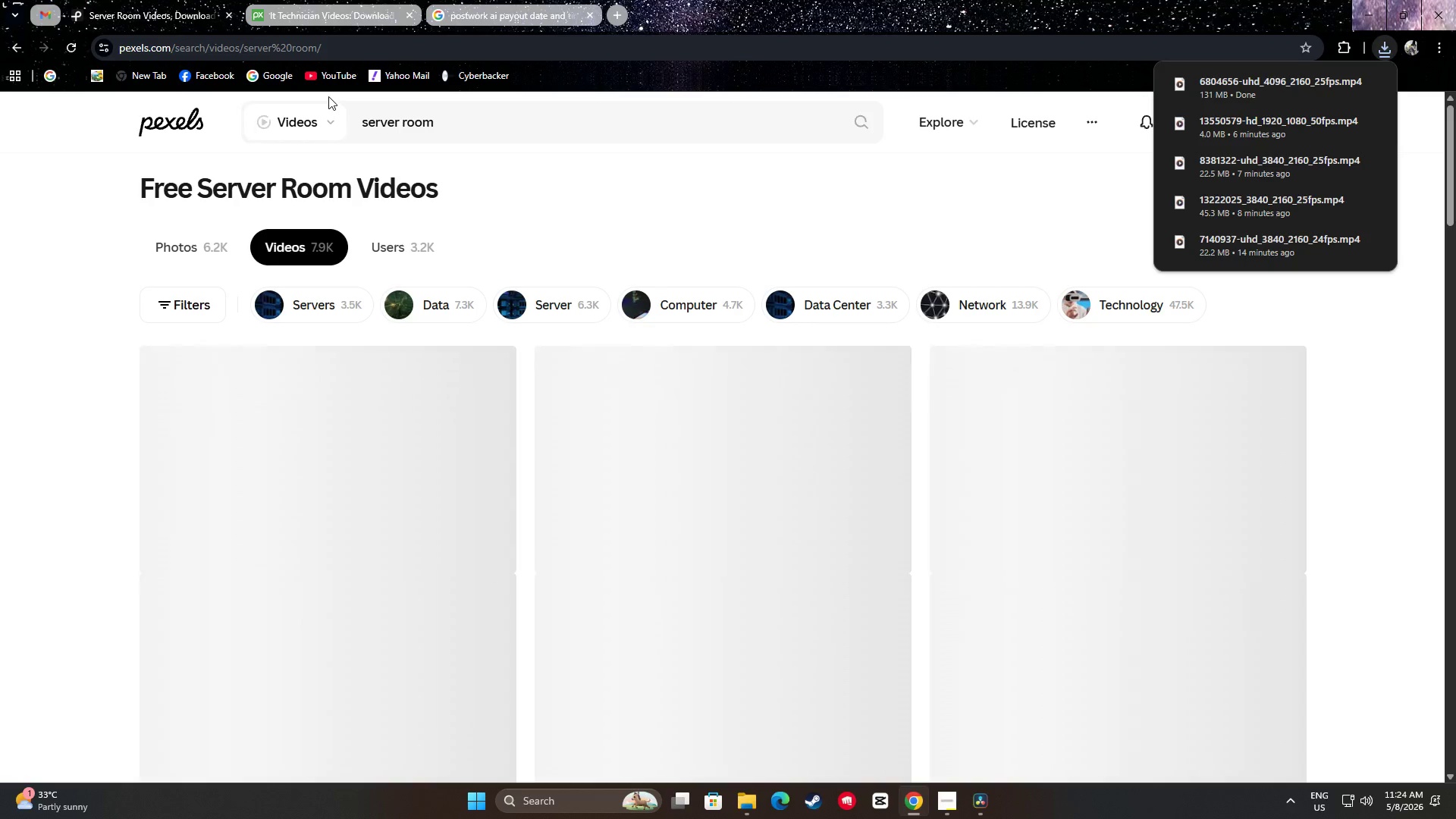 
mouse_move([303, 109])
 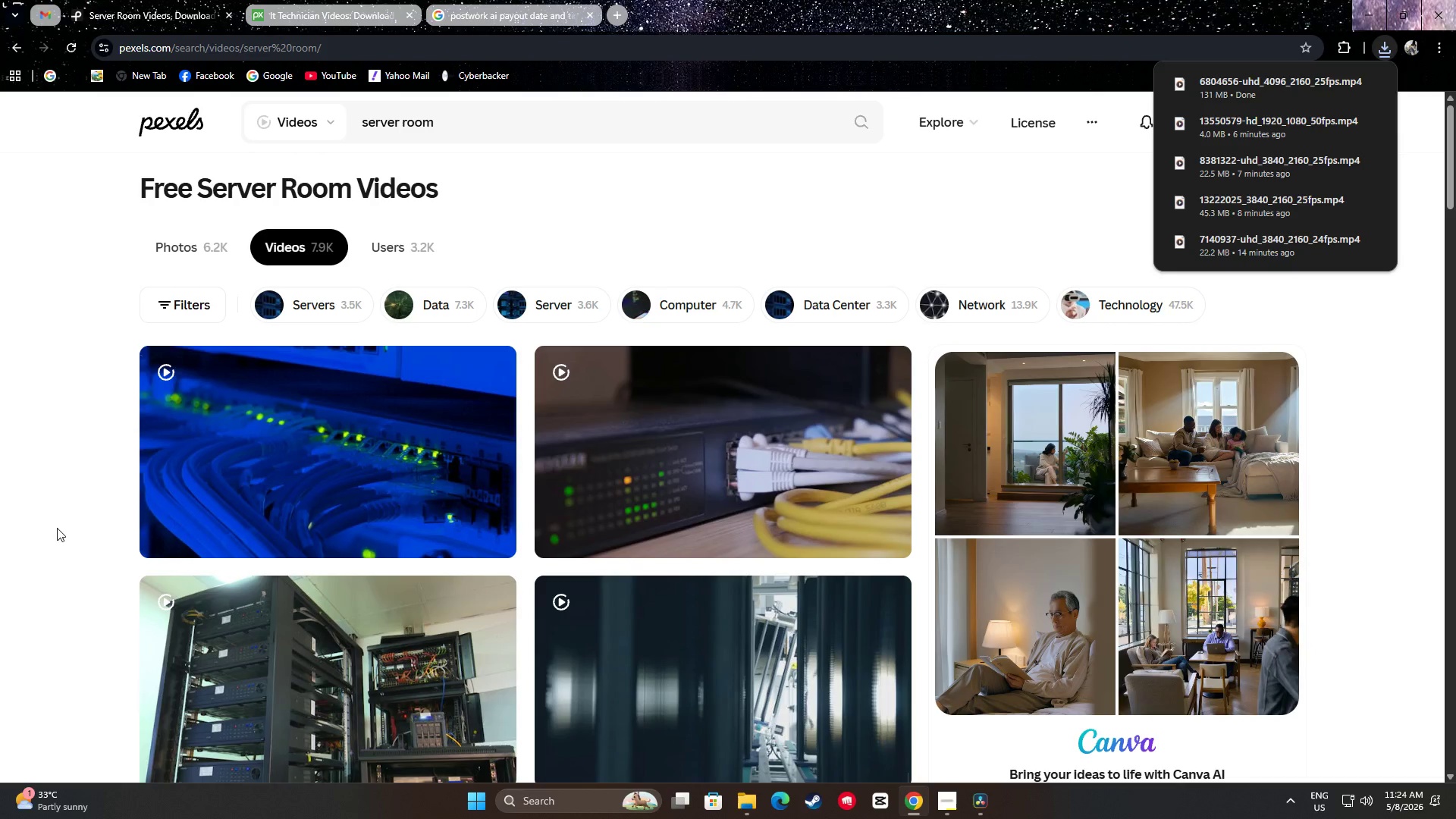 
scroll: coordinate [16, 378], scroll_direction: down, amount: 4.0
 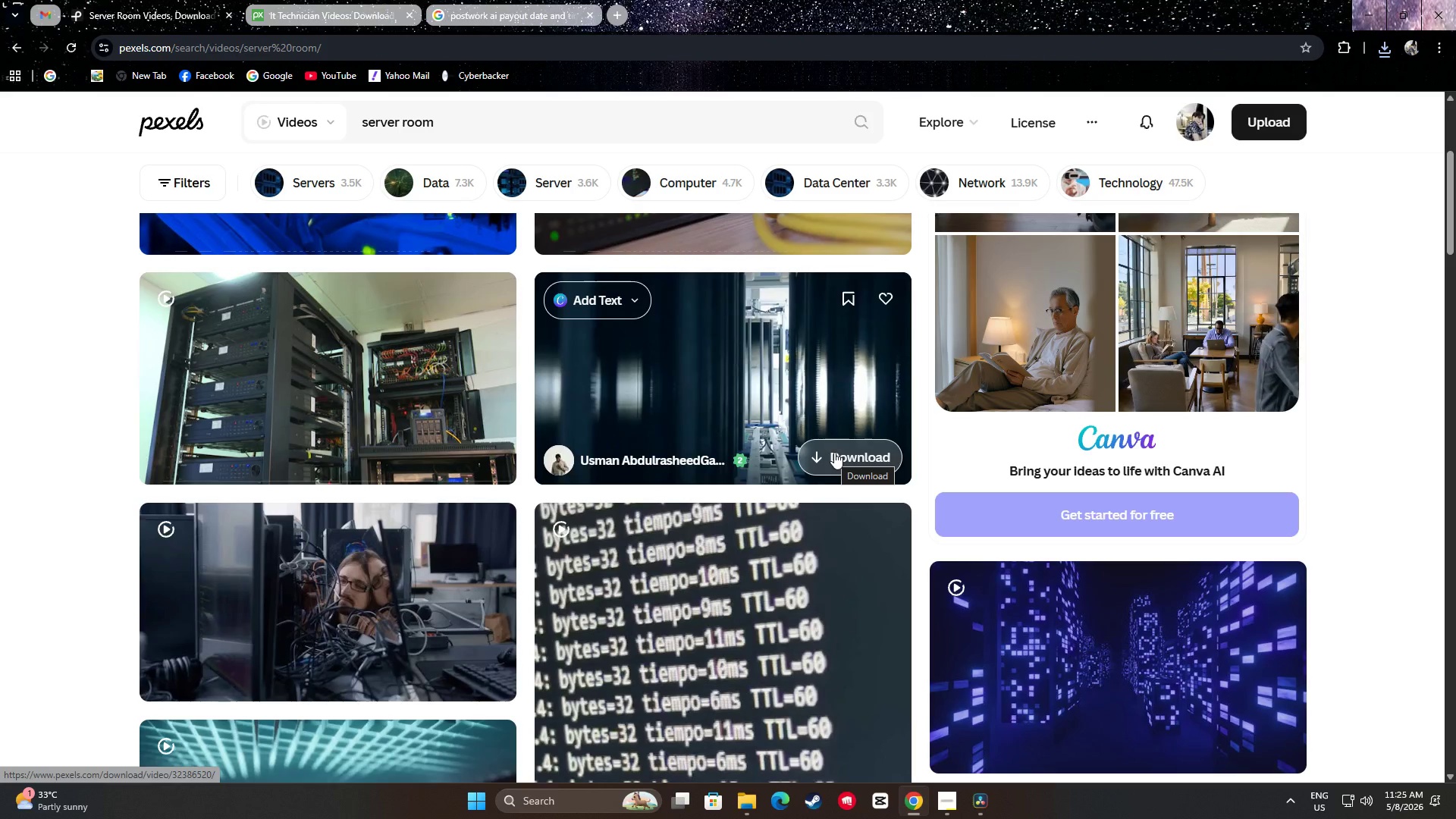 
wait(22.97)
 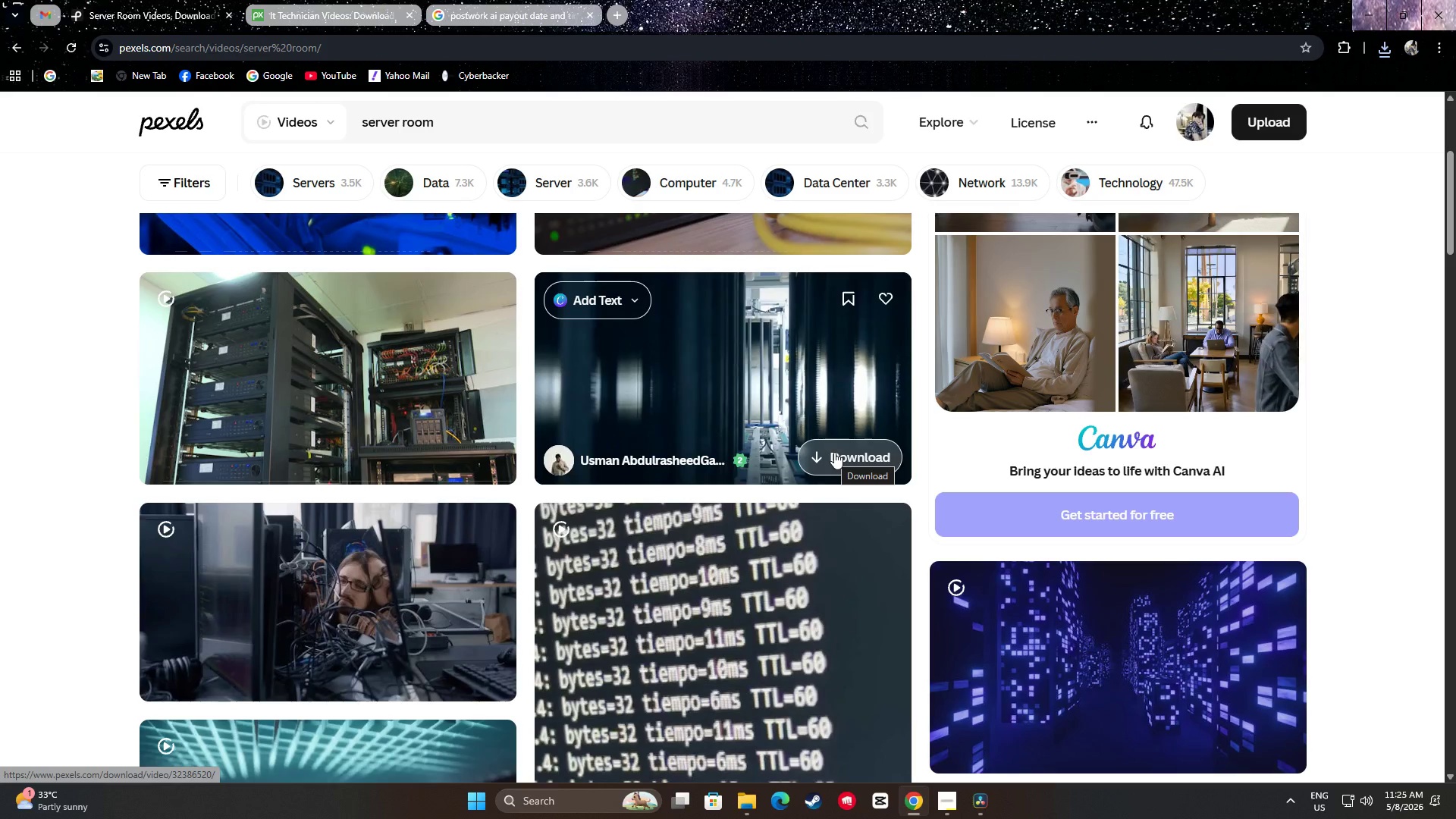 
scroll: coordinate [431, 325], scroll_direction: down, amount: 23.0
 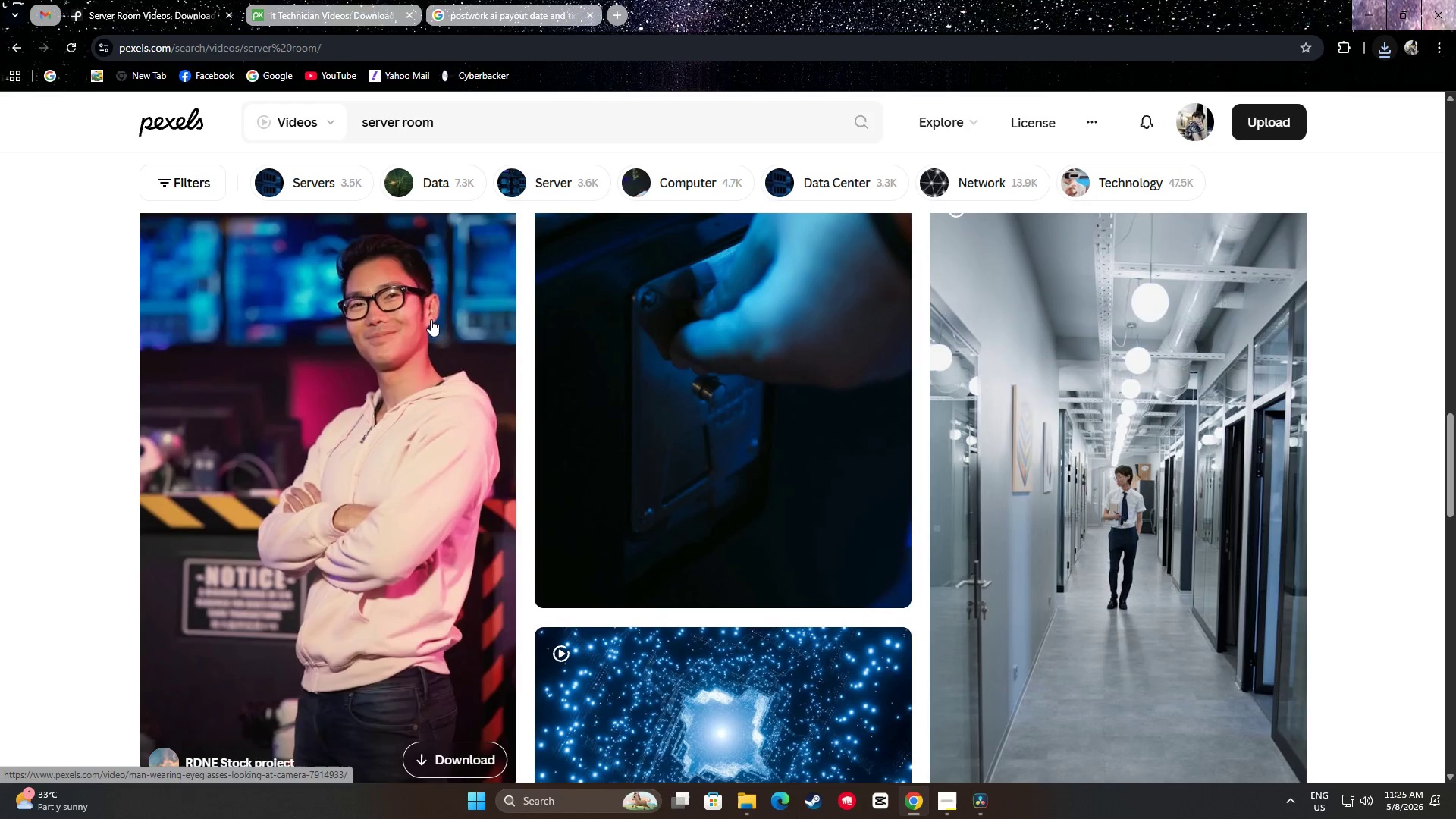 
scroll: coordinate [433, 322], scroll_direction: up, amount: 2.0
 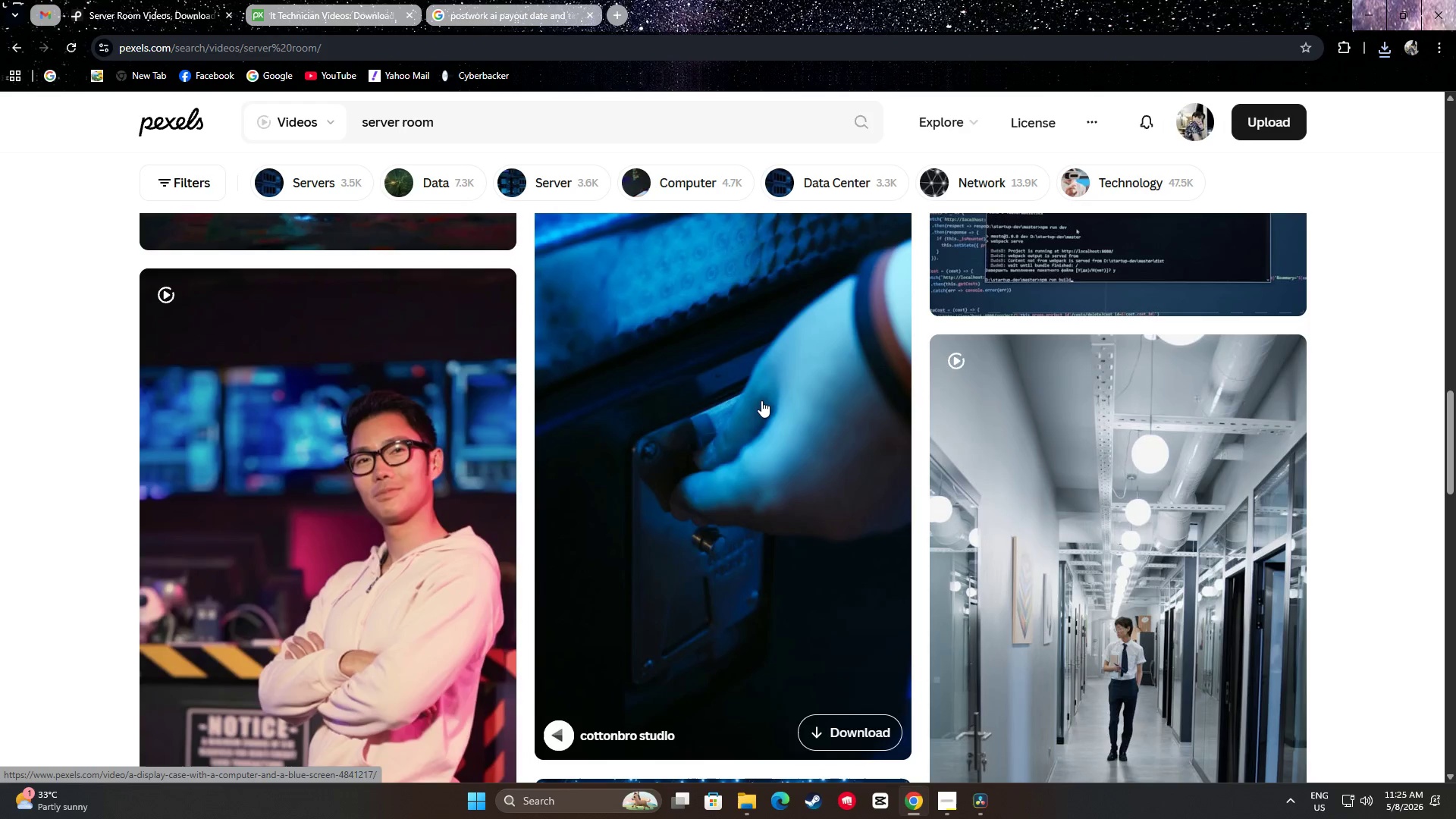 
scroll: coordinate [383, 351], scroll_direction: down, amount: 70.0
 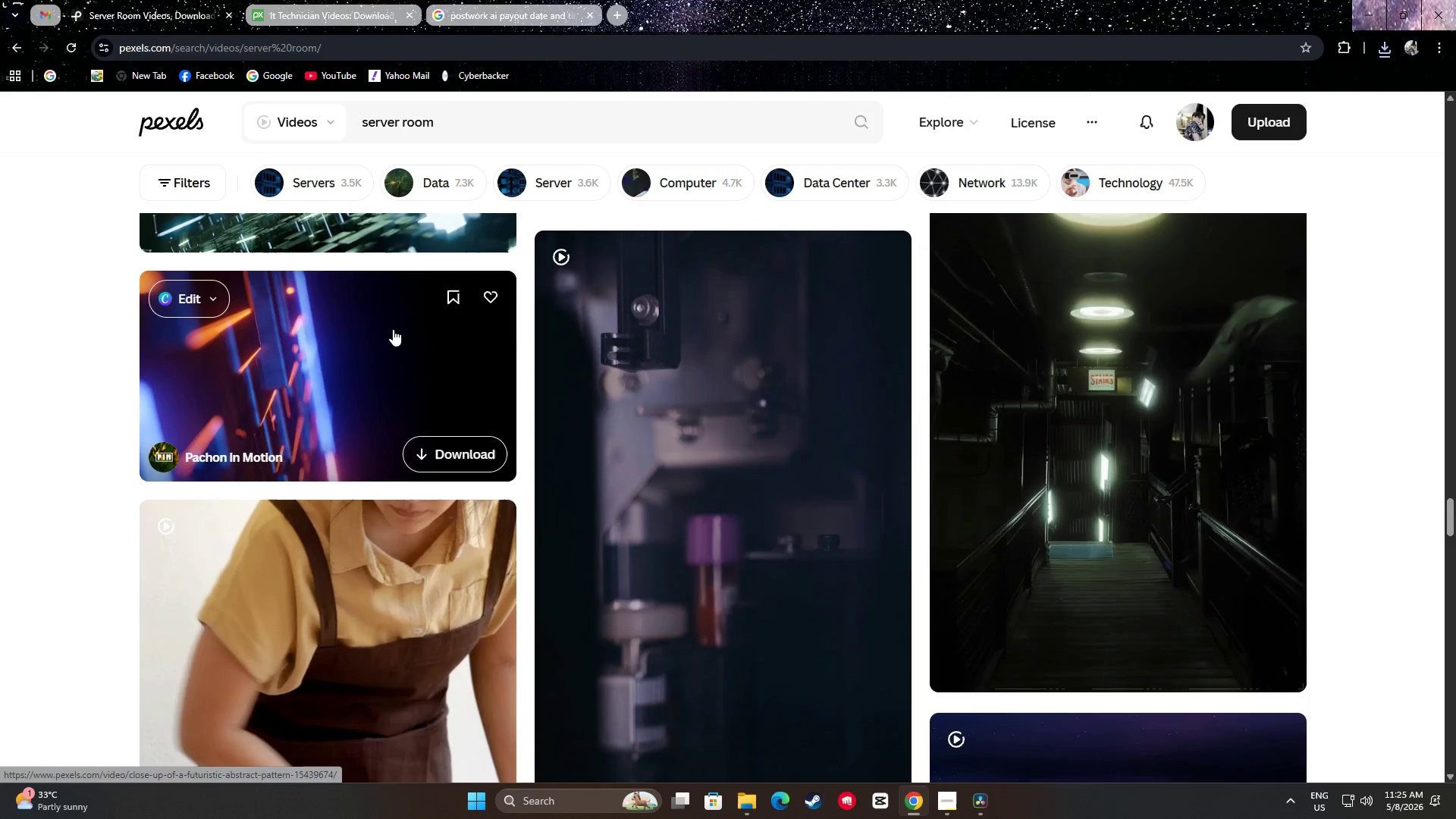 
scroll: coordinate [405, 326], scroll_direction: up, amount: 2.0
 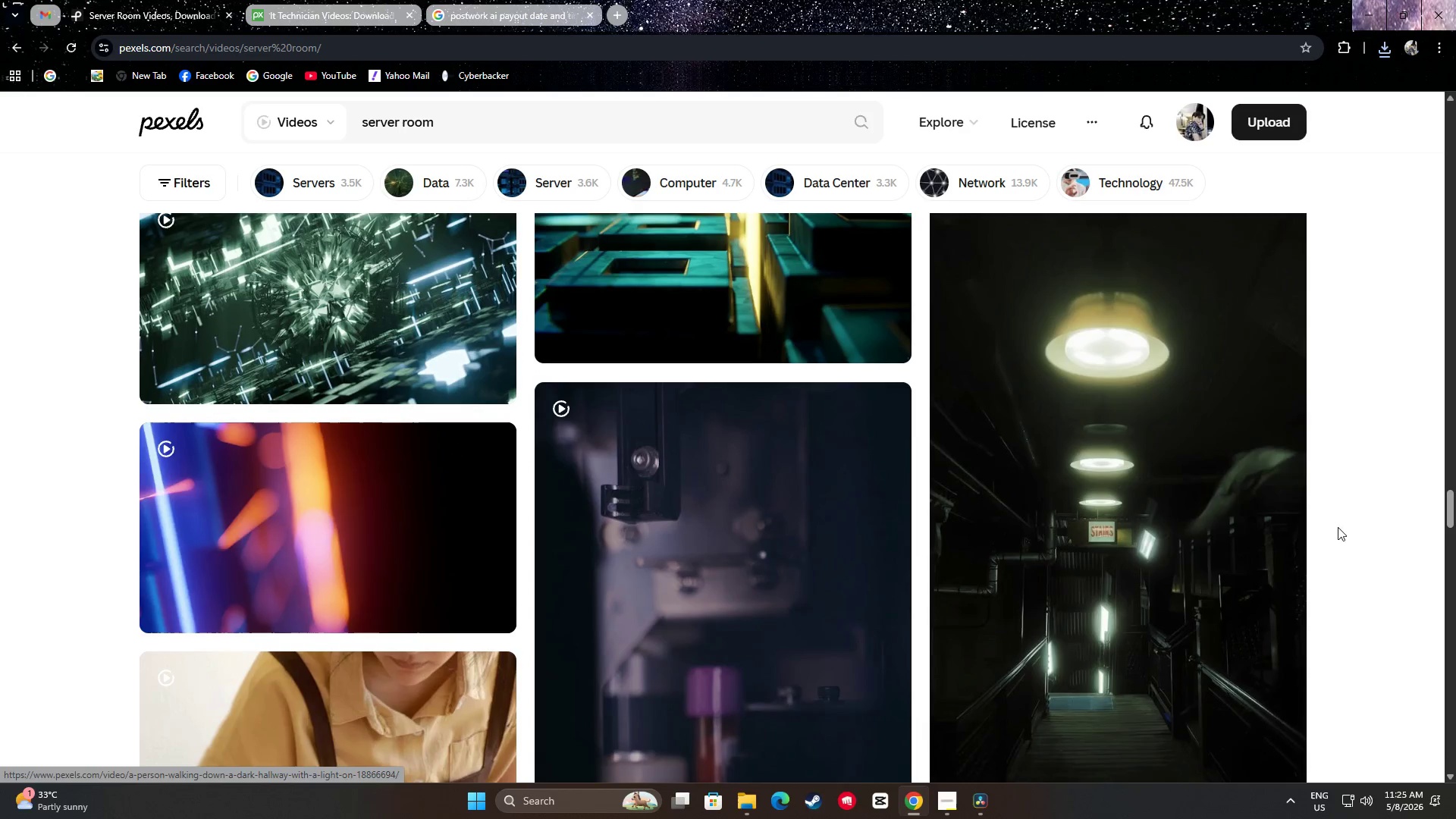 
scroll: coordinate [774, 397], scroll_direction: down, amount: 31.0
 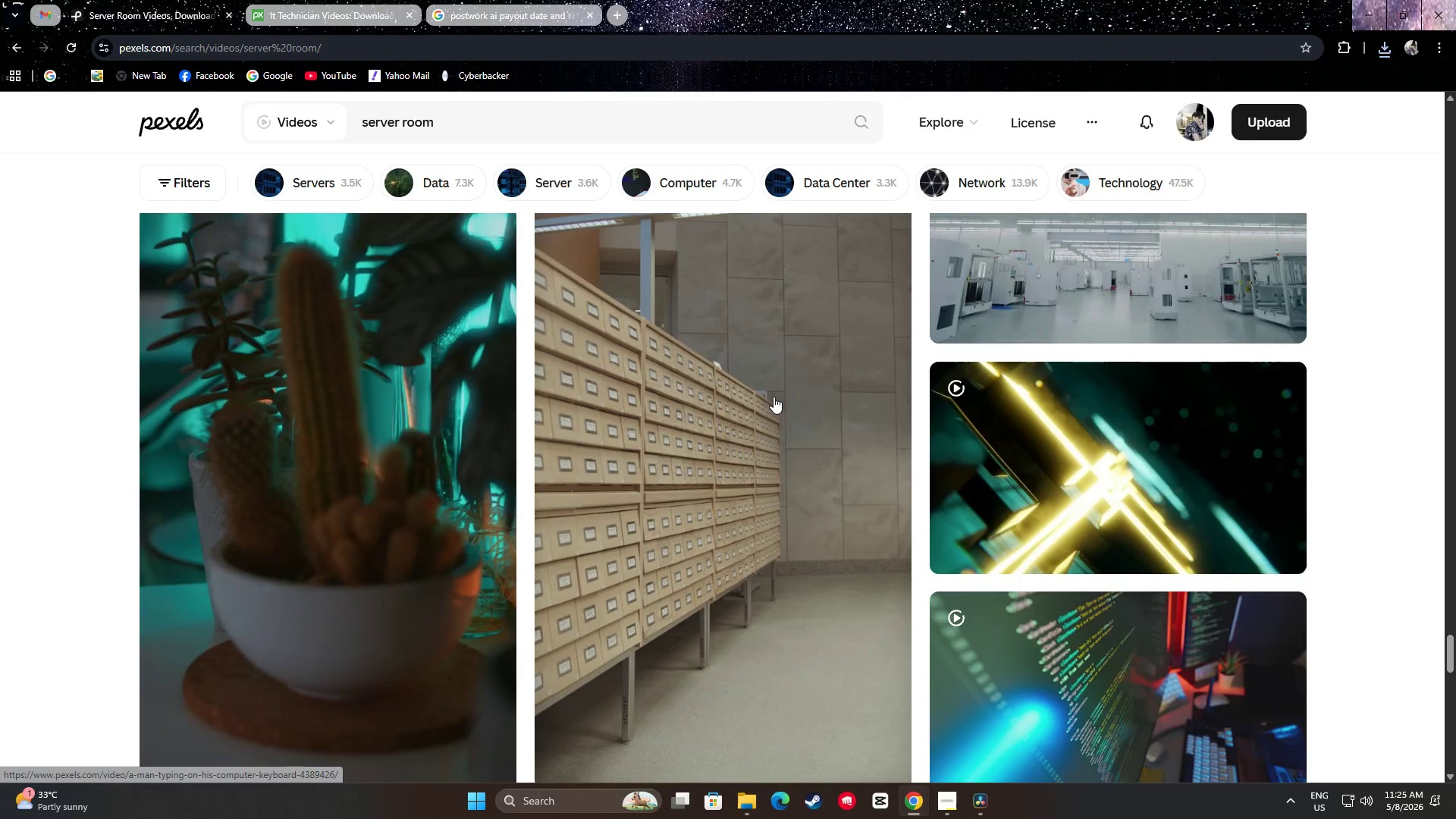 
scroll: coordinate [1083, 328], scroll_direction: down, amount: 26.0
 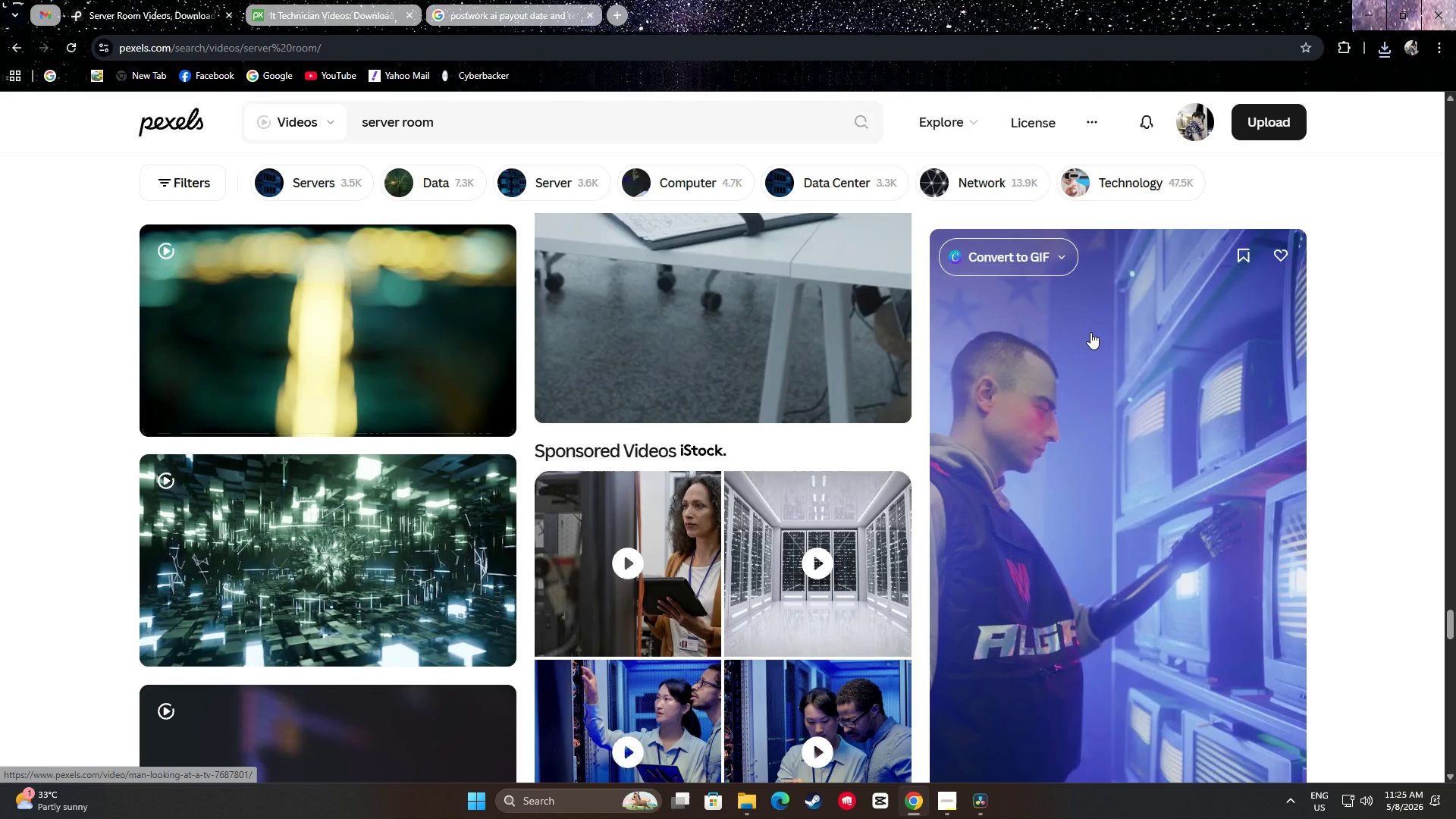 
scroll: coordinate [867, 385], scroll_direction: down, amount: 25.0
 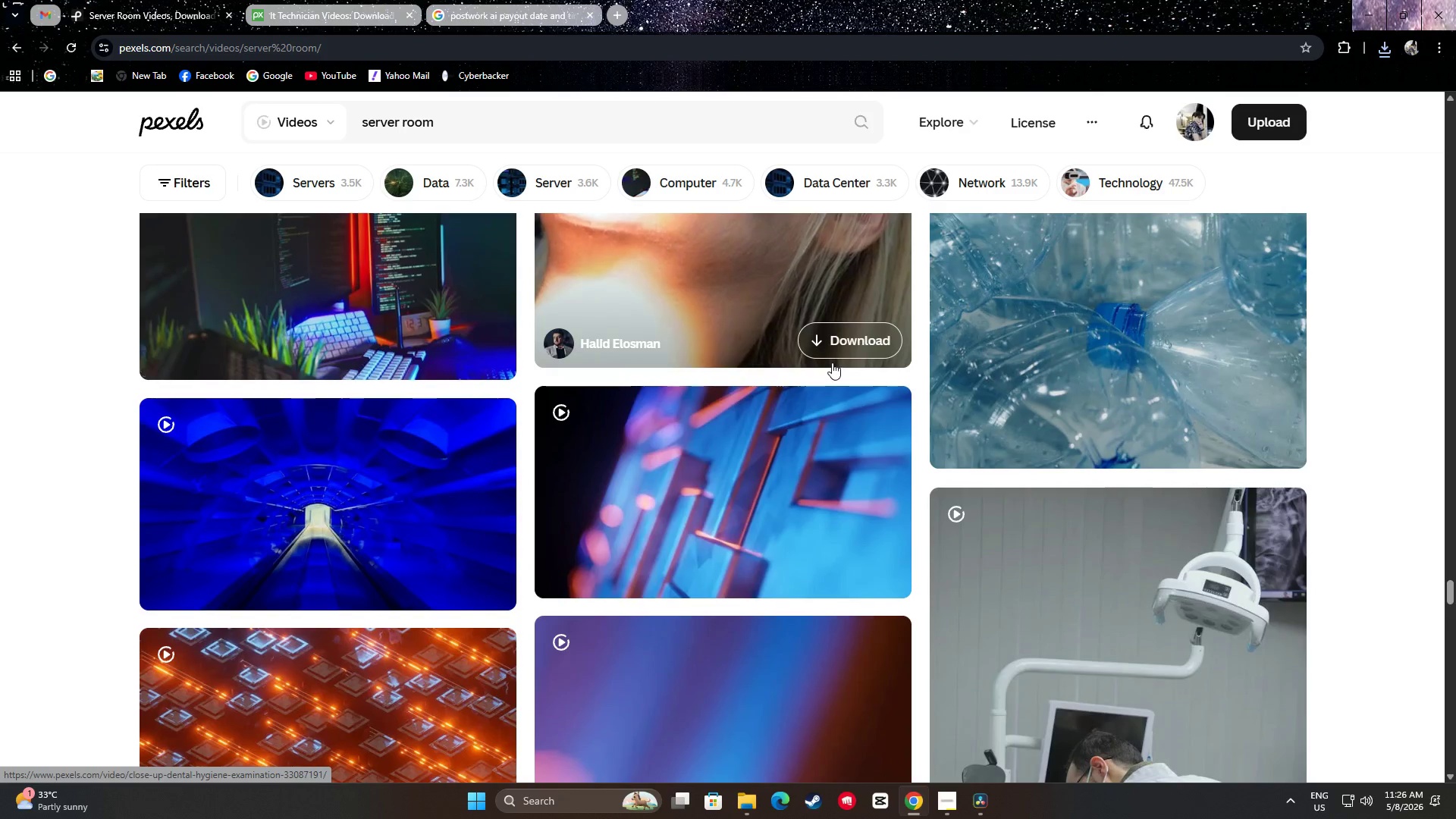 
scroll: coordinate [663, 437], scroll_direction: down, amount: 27.0
 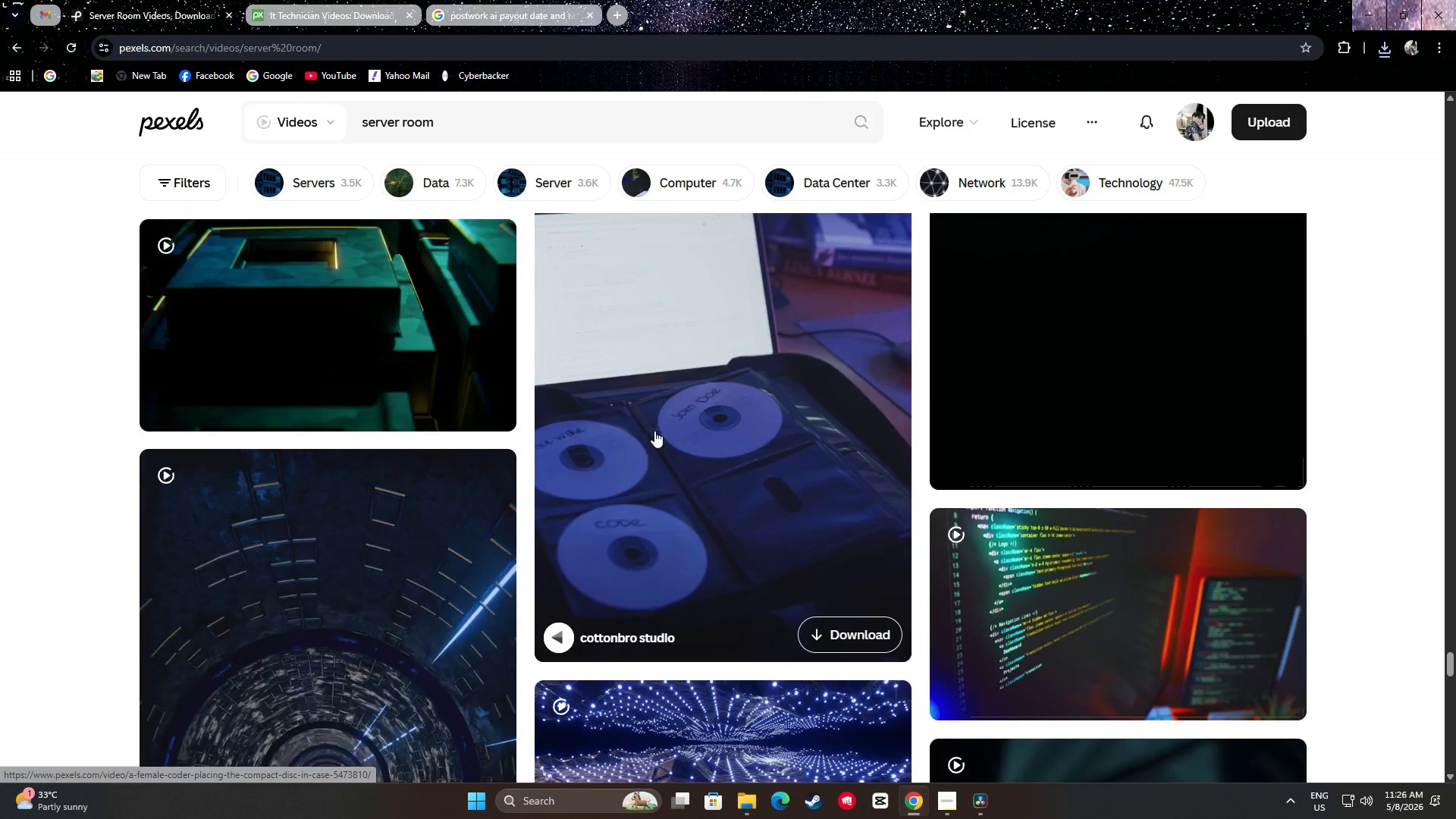 
scroll: coordinate [702, 386], scroll_direction: down, amount: 41.0
 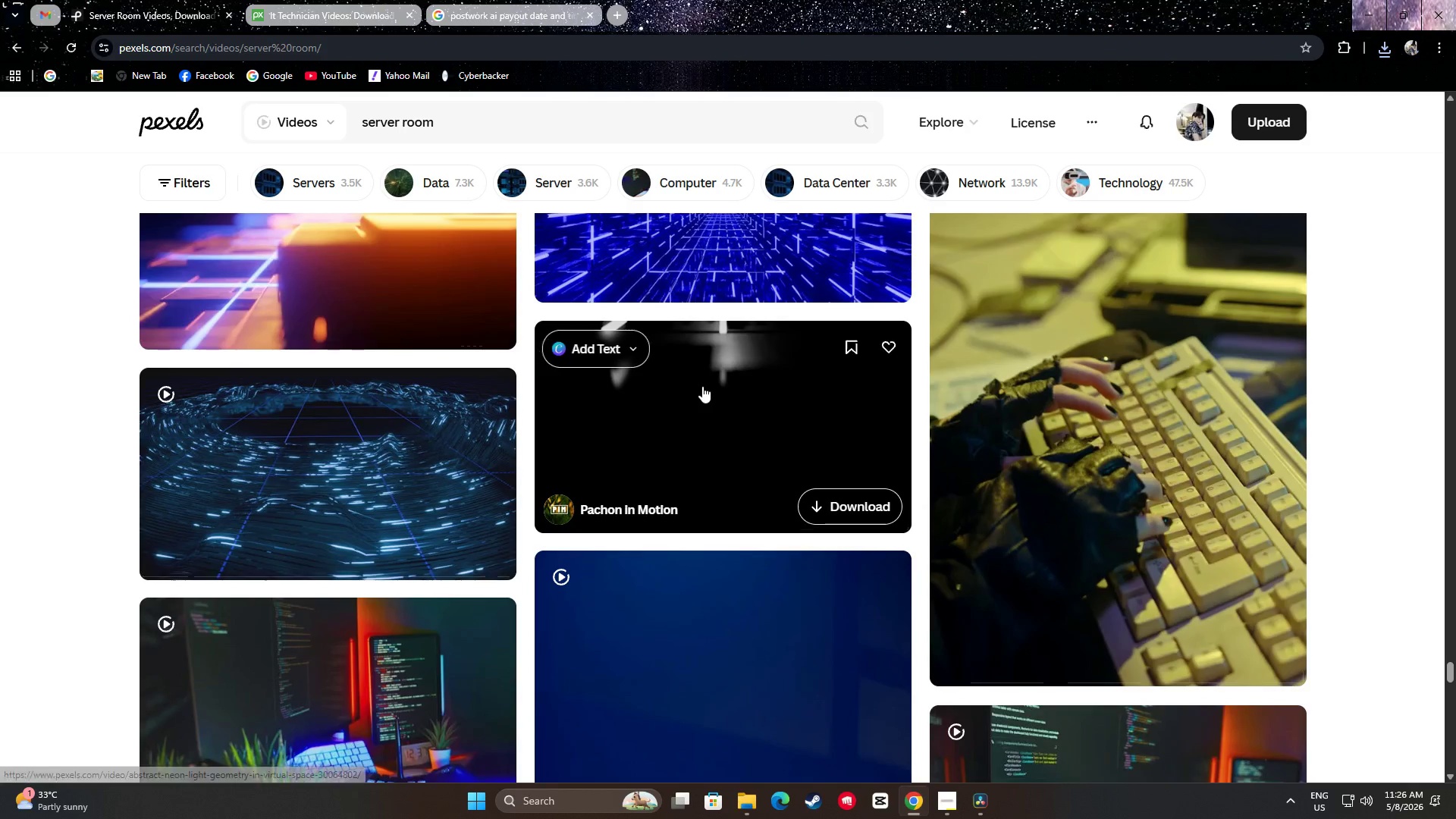 
scroll: coordinate [702, 391], scroll_direction: up, amount: 1.0
 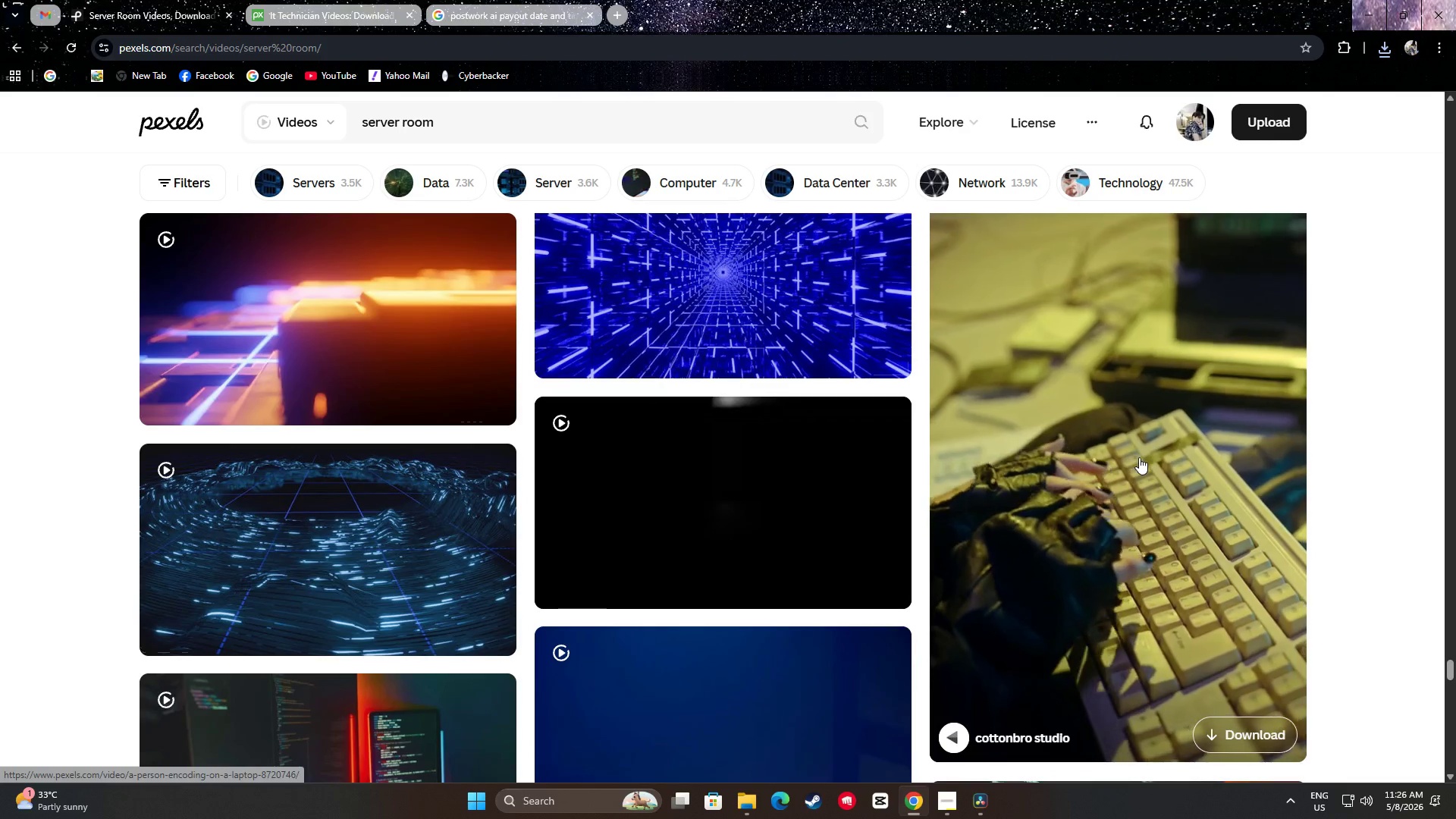 
left_click([758, 803])
 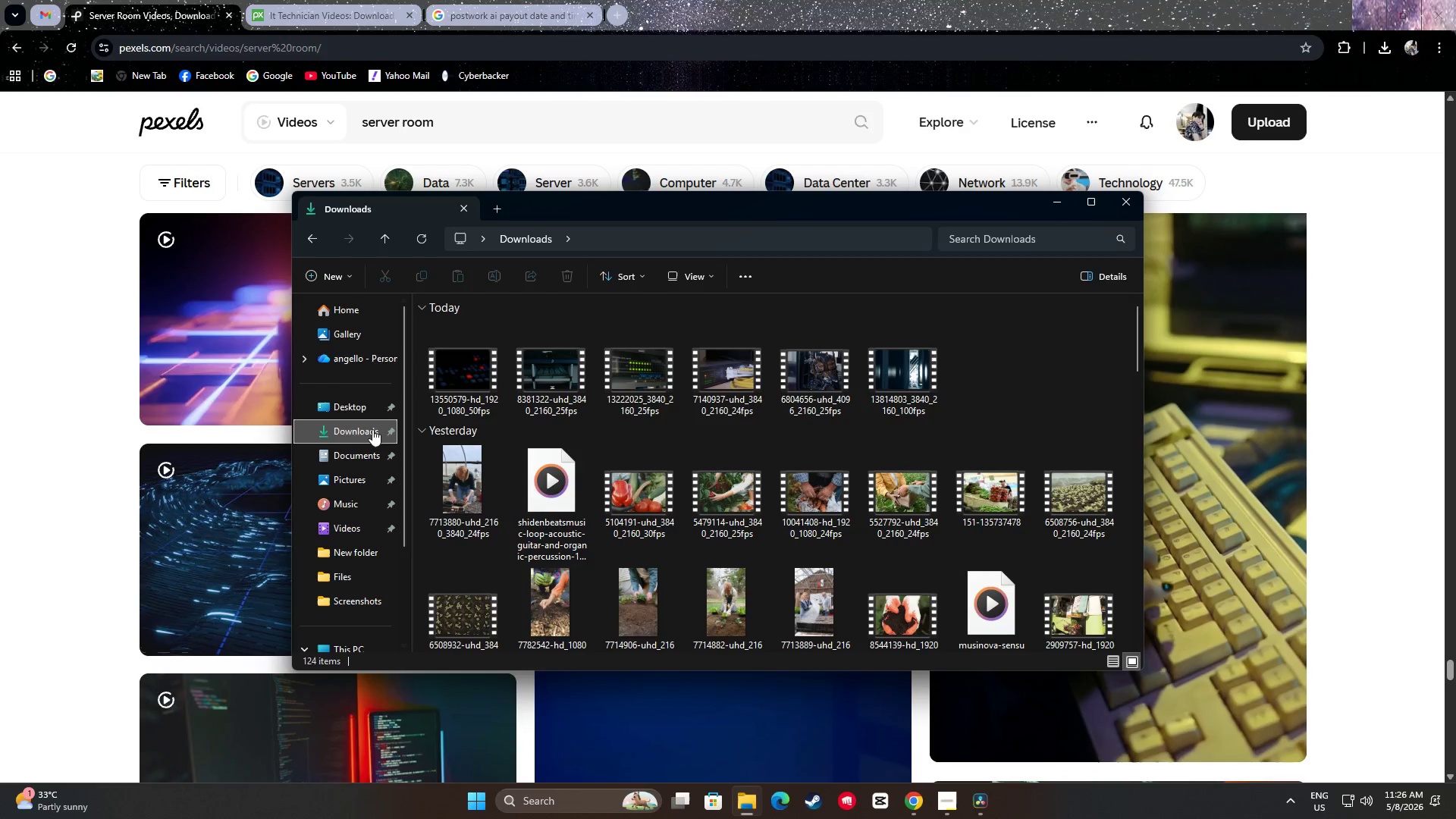 
left_click([348, 425])
 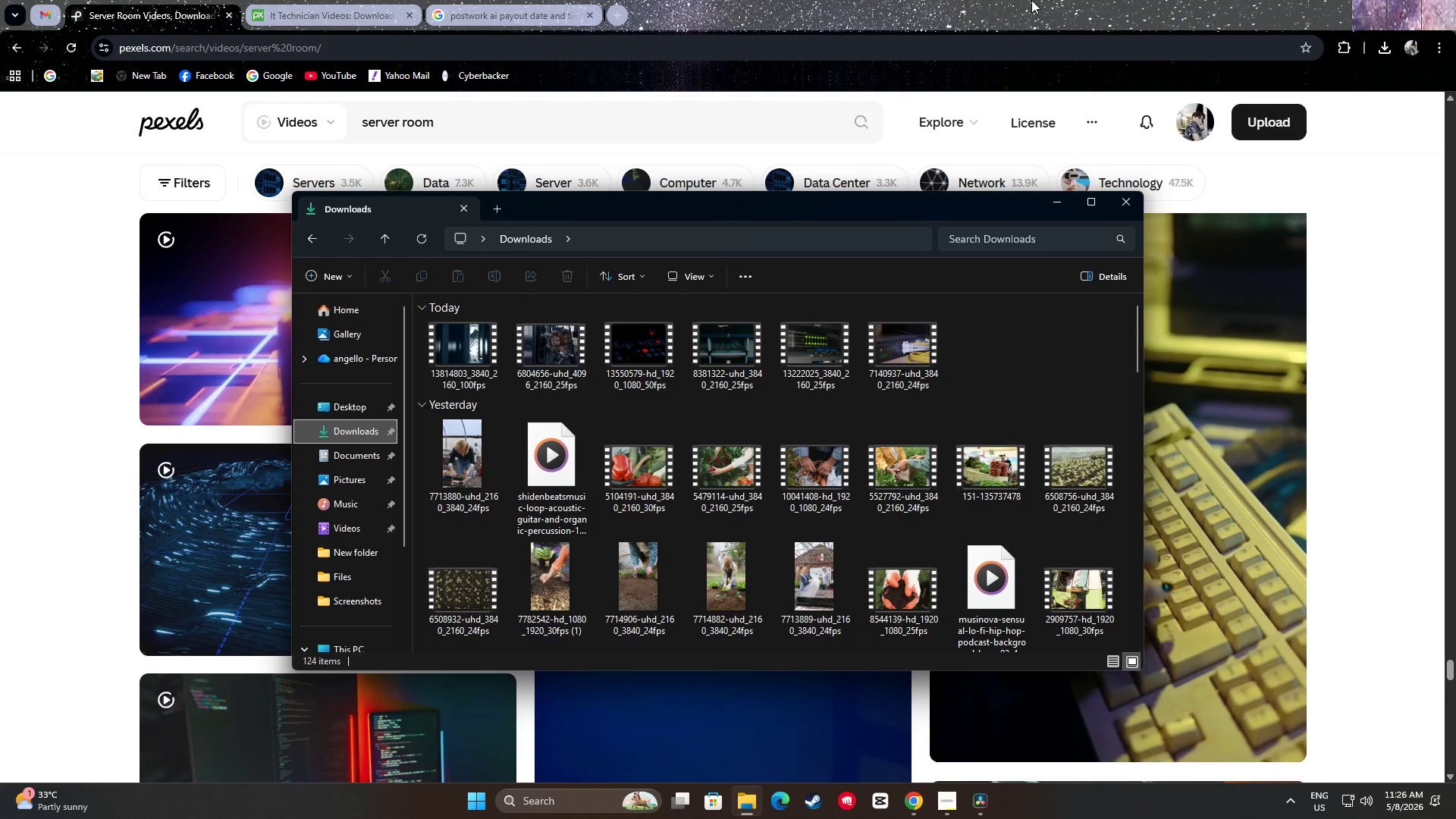 
left_click([1031, 0])
 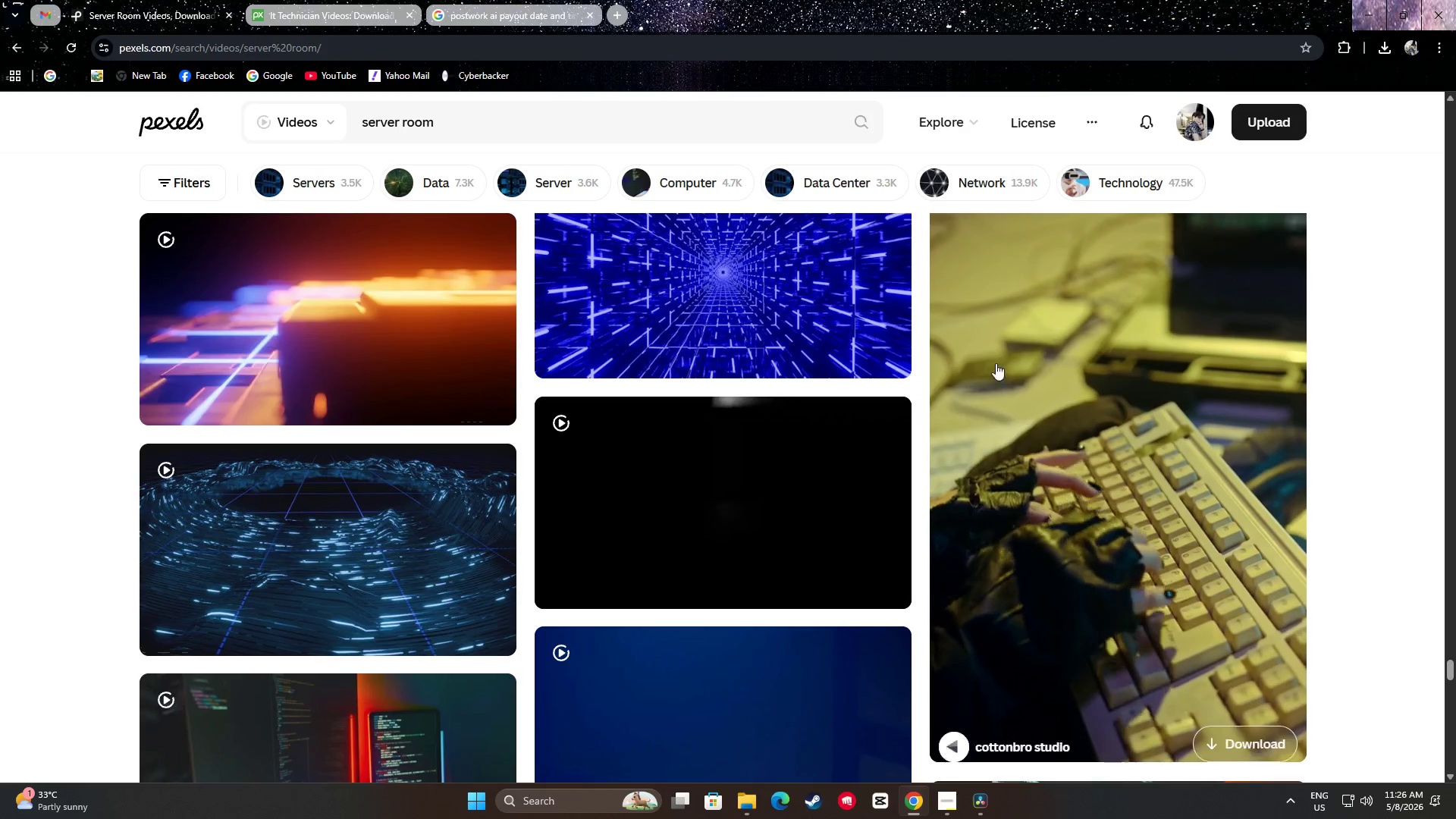 
scroll: coordinate [362, 425], scroll_direction: down, amount: 21.0
 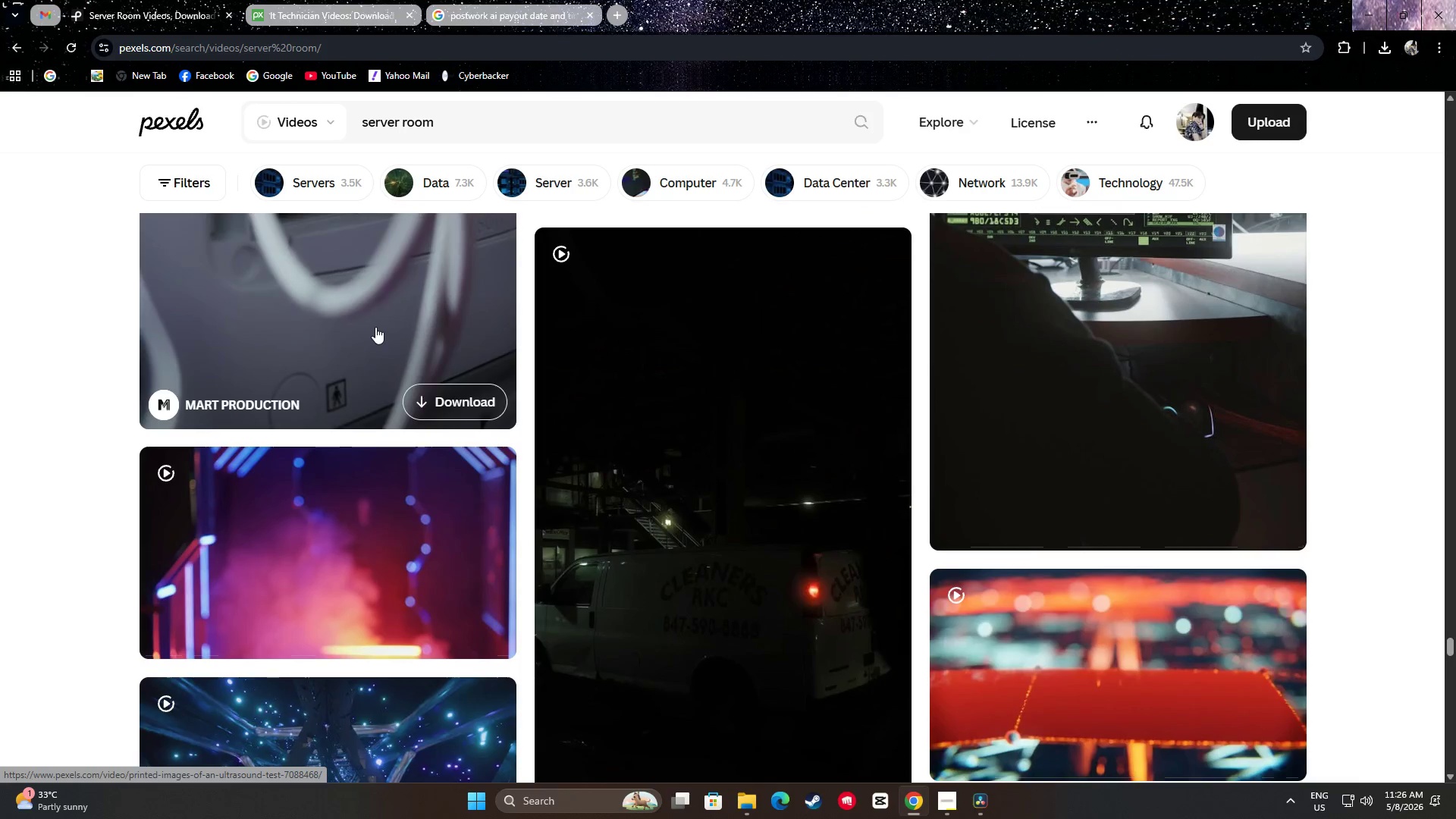 
scroll: coordinate [755, 351], scroll_direction: down, amount: 52.0
 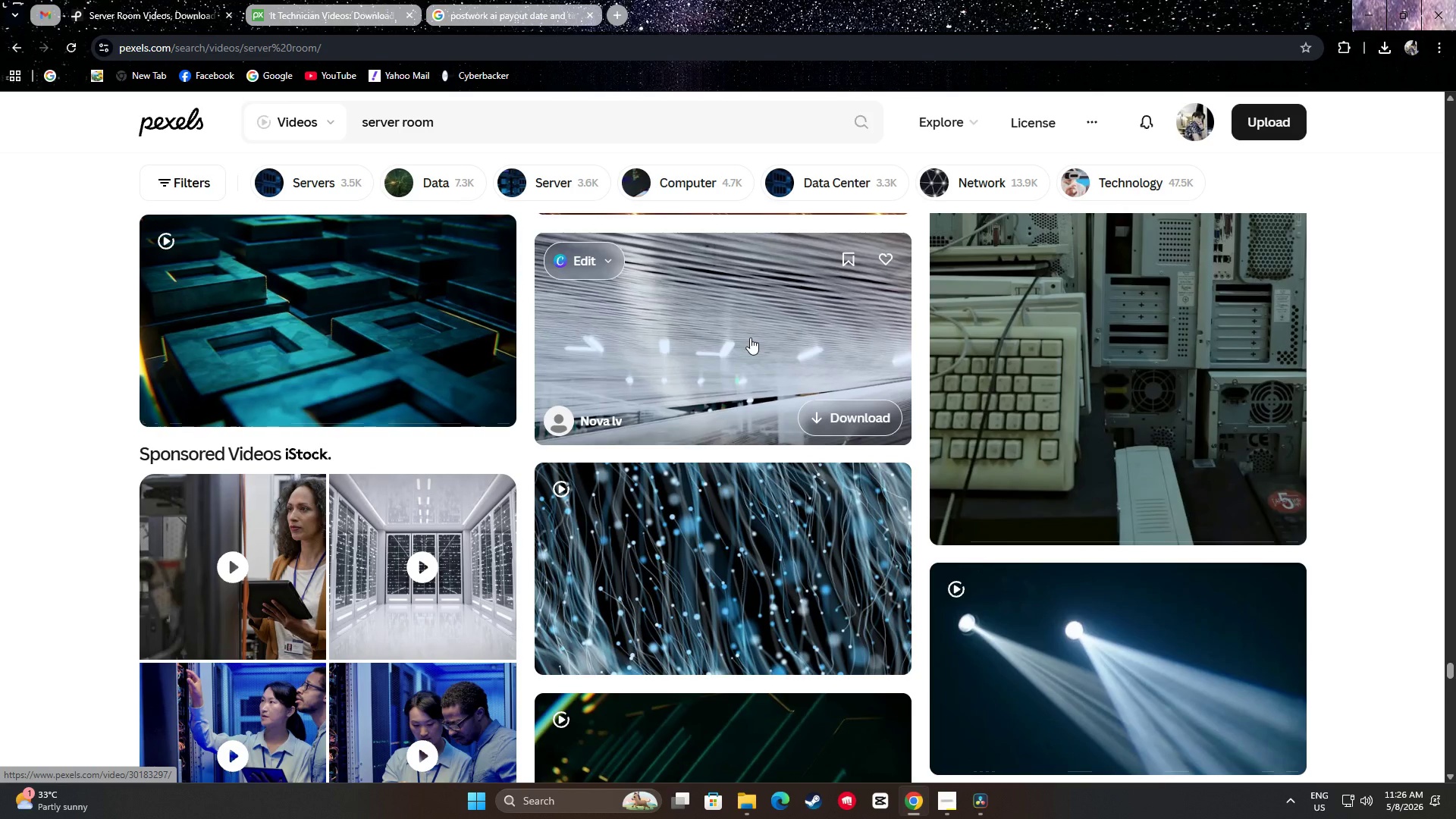 
scroll: coordinate [749, 335], scroll_direction: up, amount: 1.0
 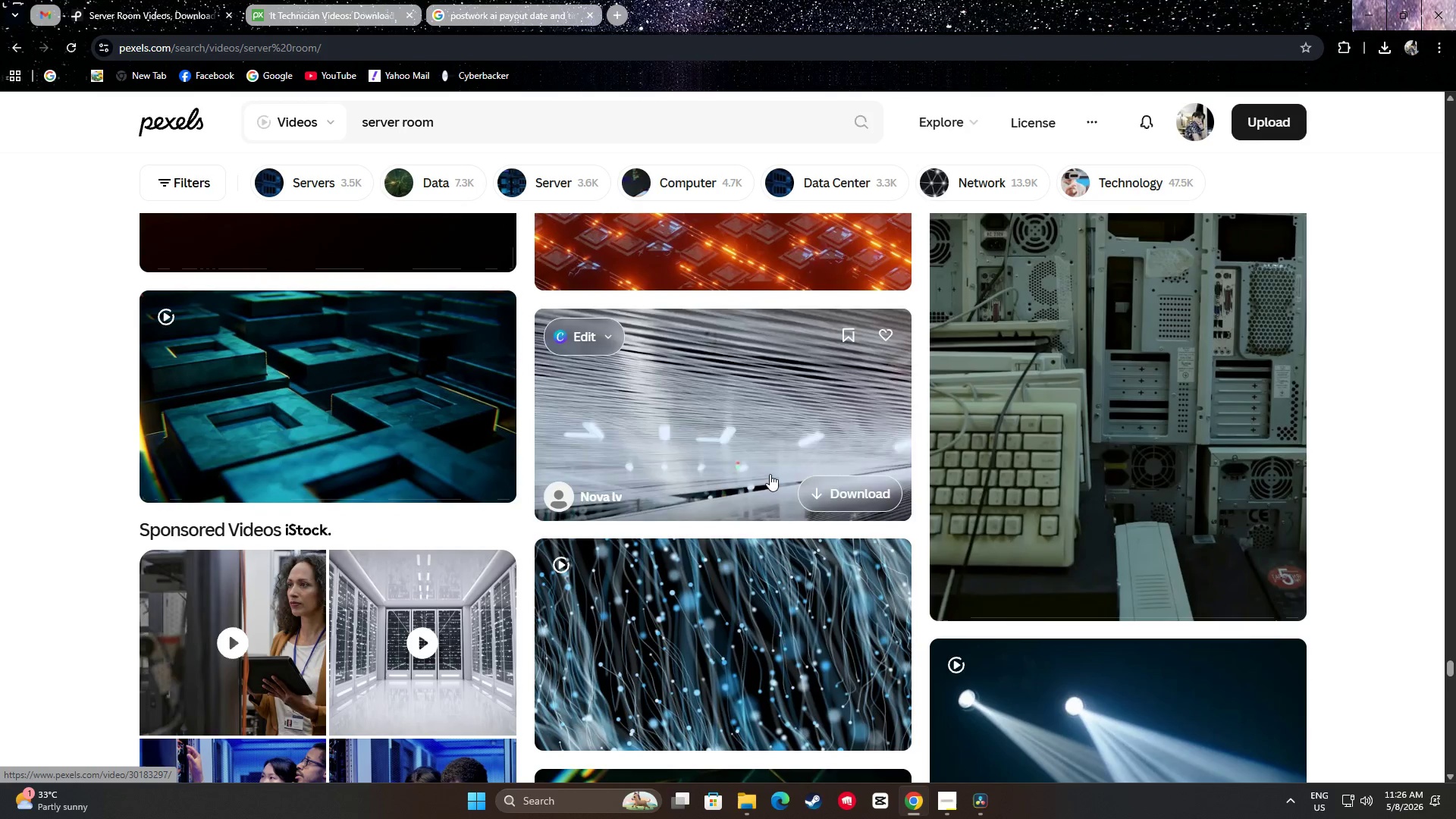 
scroll: coordinate [733, 435], scroll_direction: down, amount: 21.0
 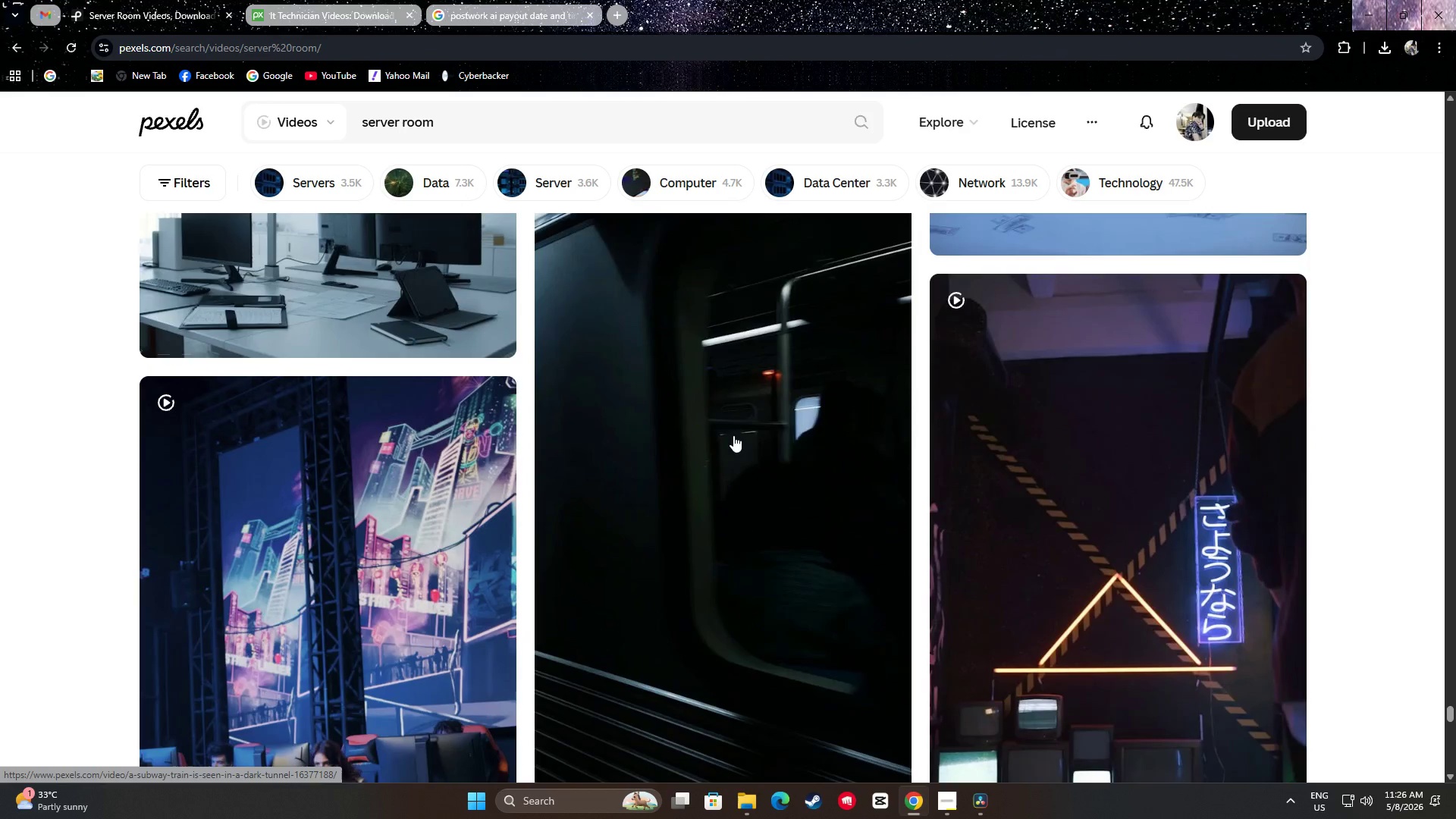 
scroll: coordinate [735, 437], scroll_direction: down, amount: 6.0
 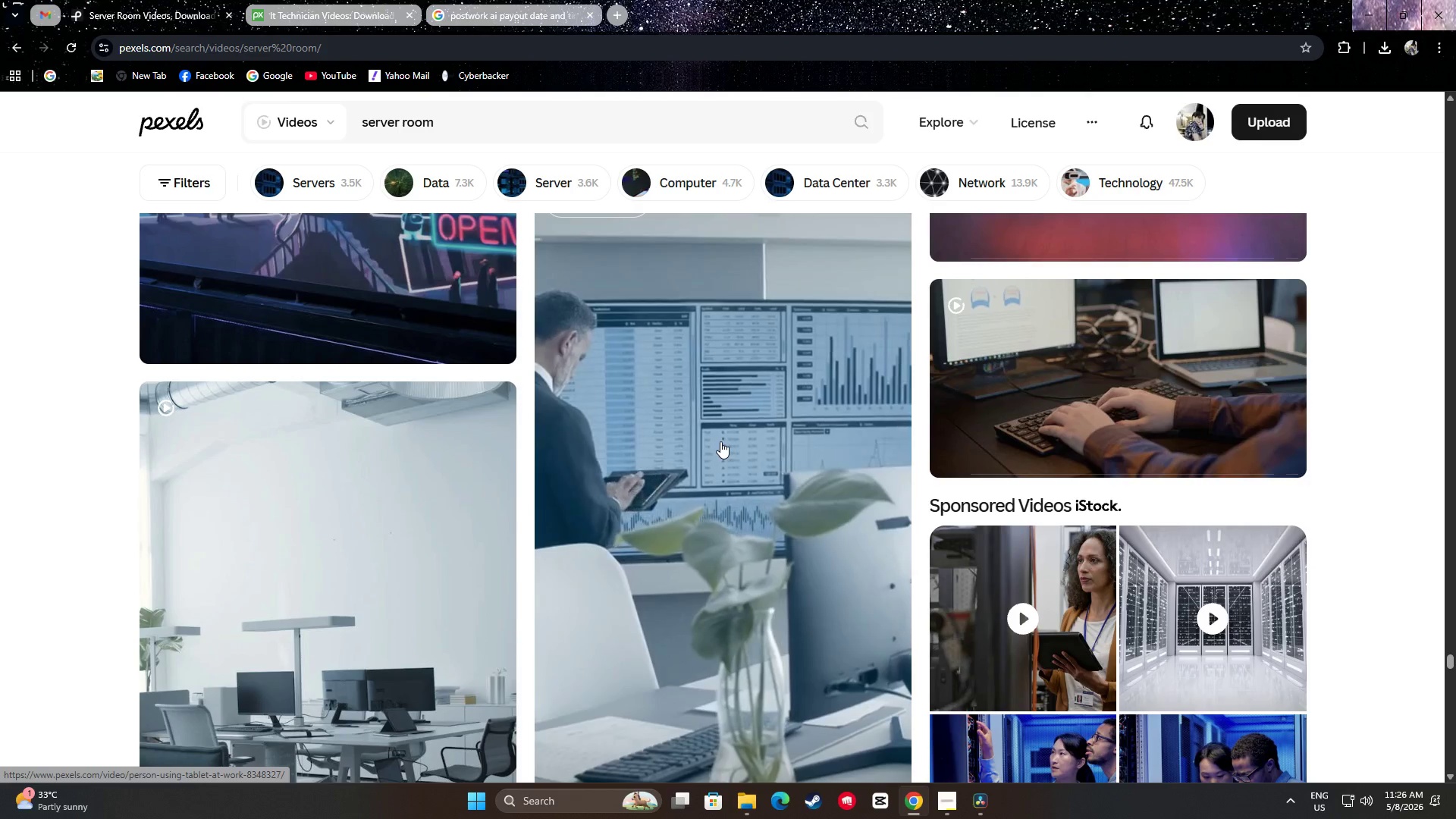 
scroll: coordinate [766, 435], scroll_direction: up, amount: 3.0
 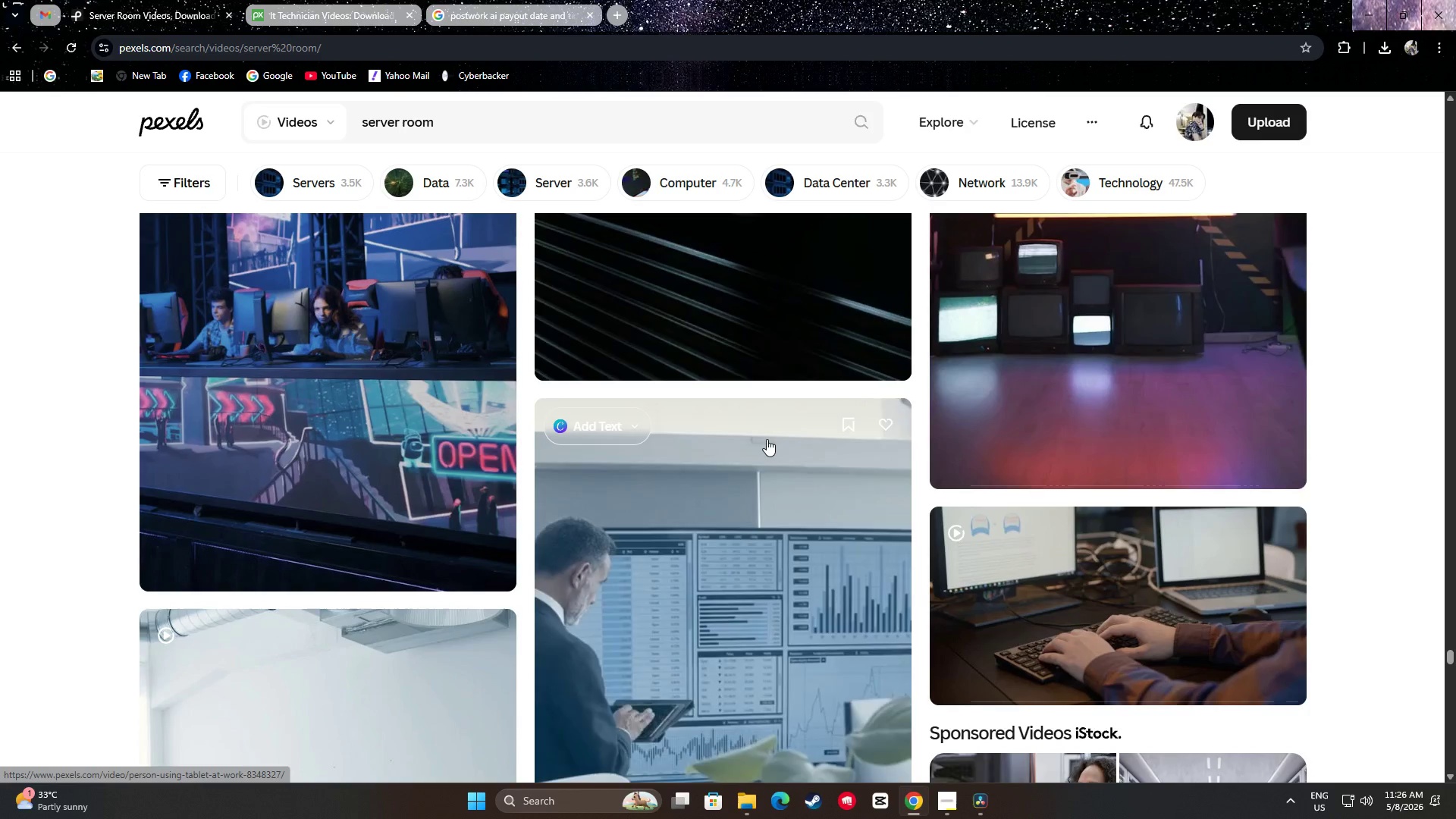 
scroll: coordinate [763, 421], scroll_direction: down, amount: 25.0
 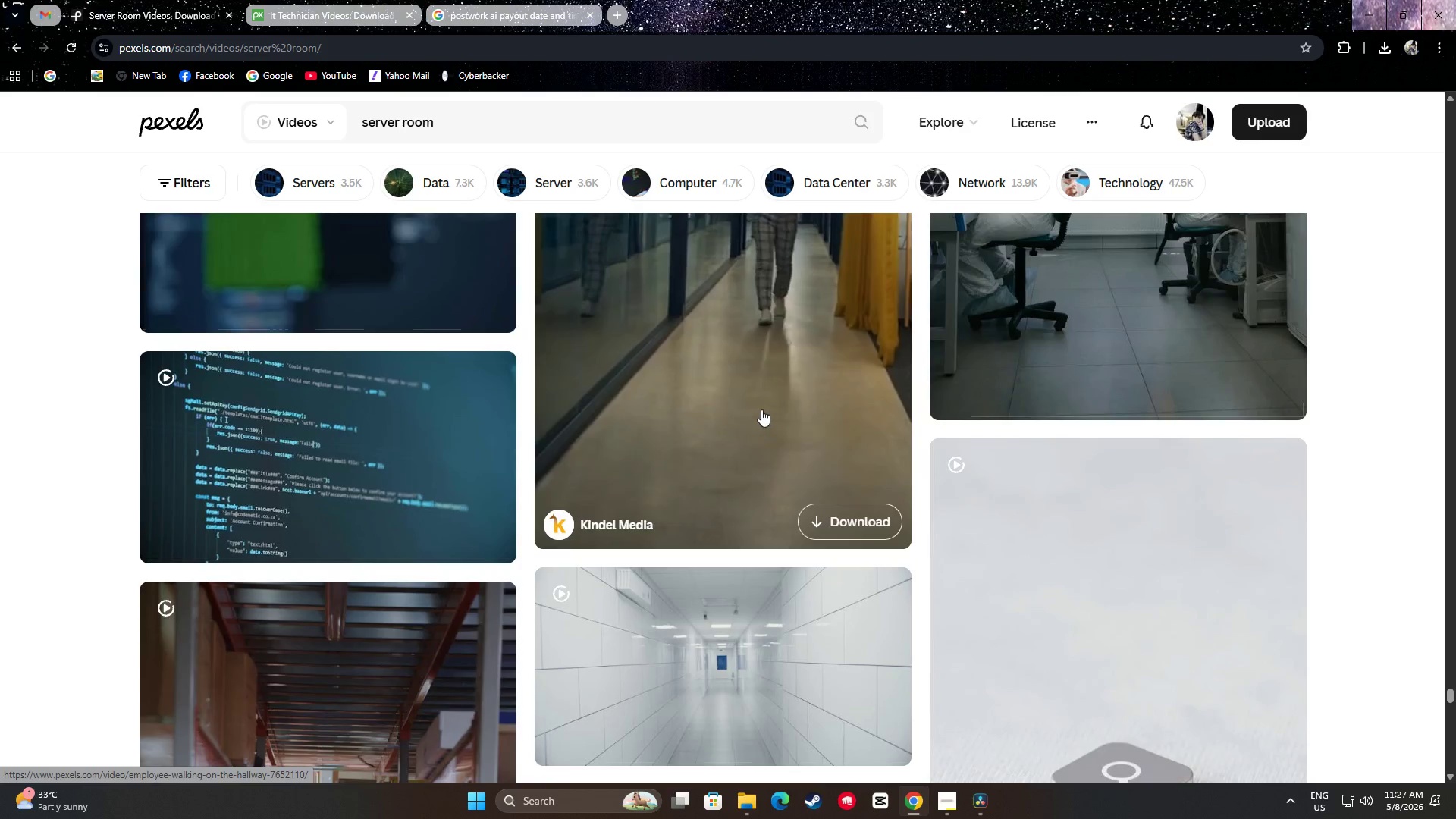 
scroll: coordinate [760, 412], scroll_direction: down, amount: 22.0
 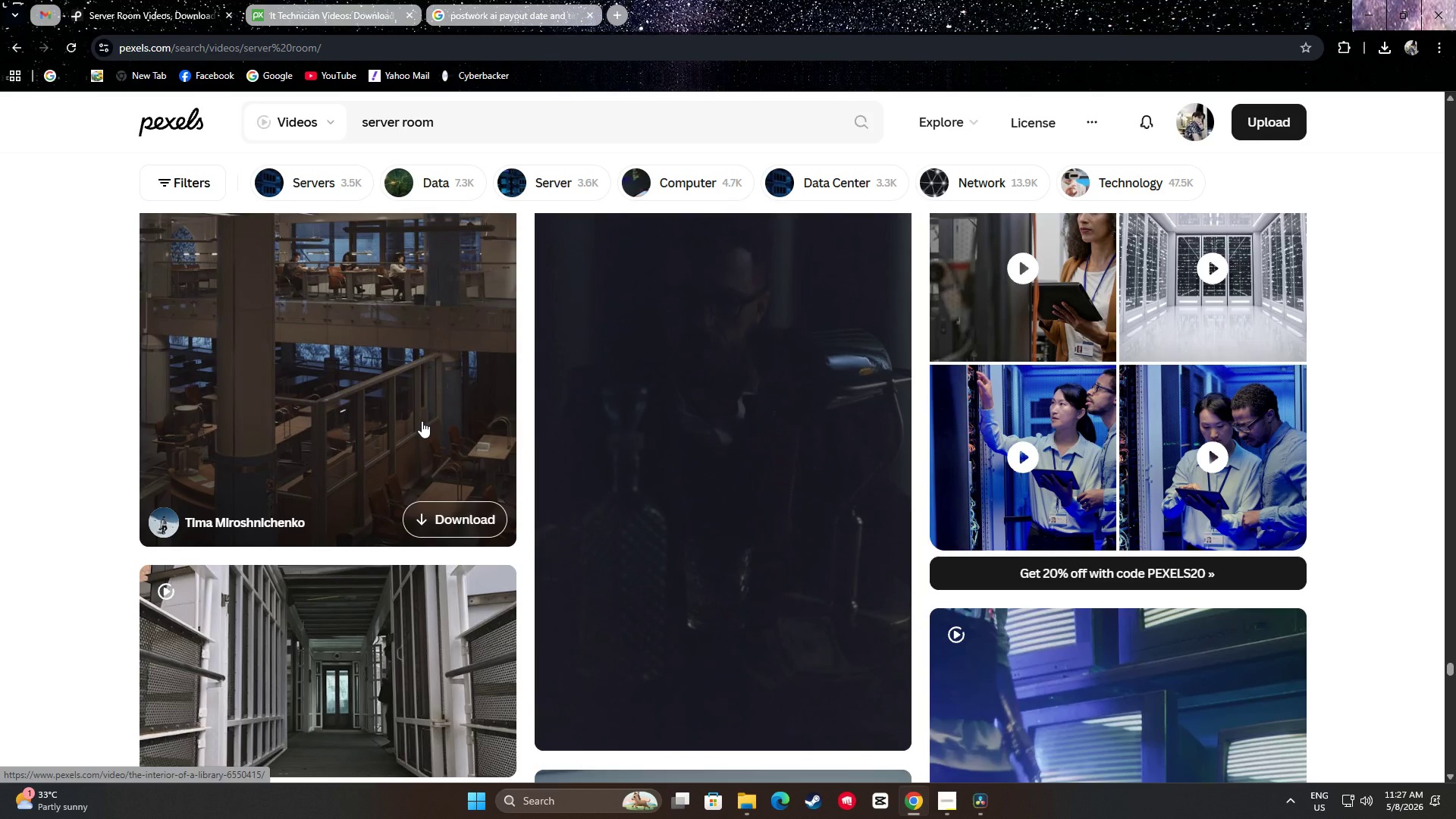 
scroll: coordinate [438, 409], scroll_direction: down, amount: 15.0
 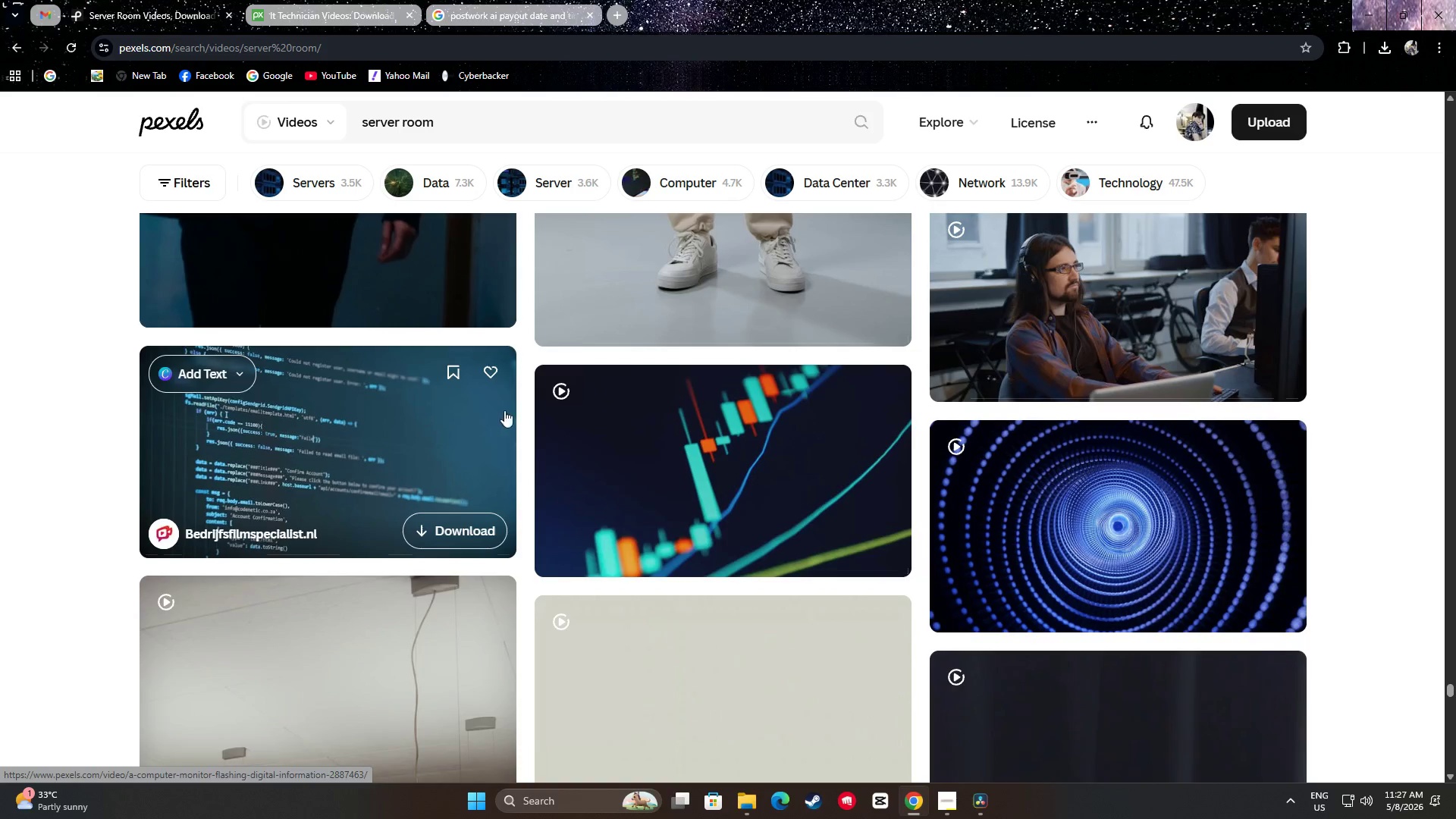 
scroll: coordinate [717, 422], scroll_direction: up, amount: 1.0
 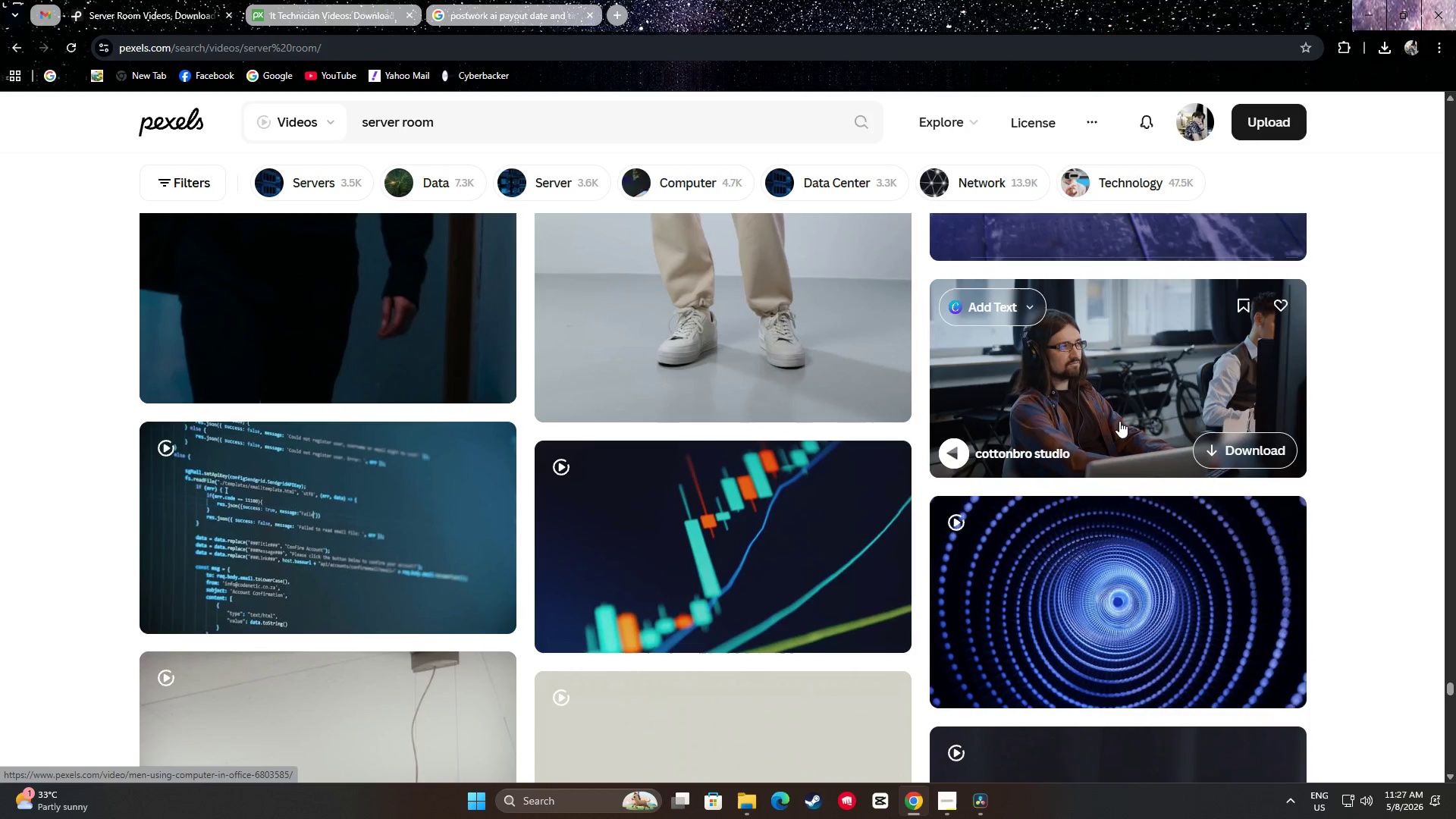 
scroll: coordinate [766, 358], scroll_direction: down, amount: 26.0
 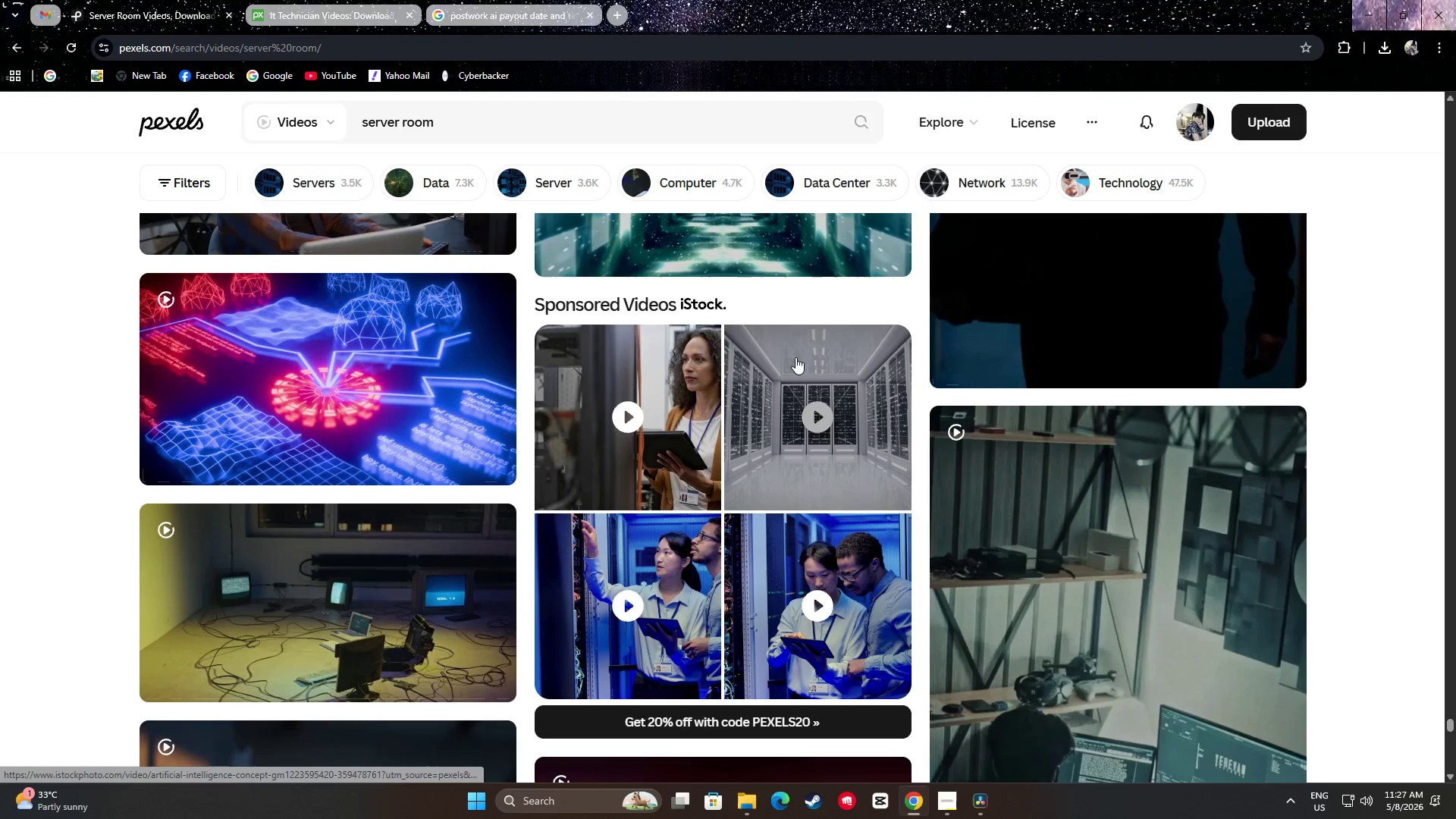 
scroll: coordinate [770, 356], scroll_direction: up, amount: 9.0
 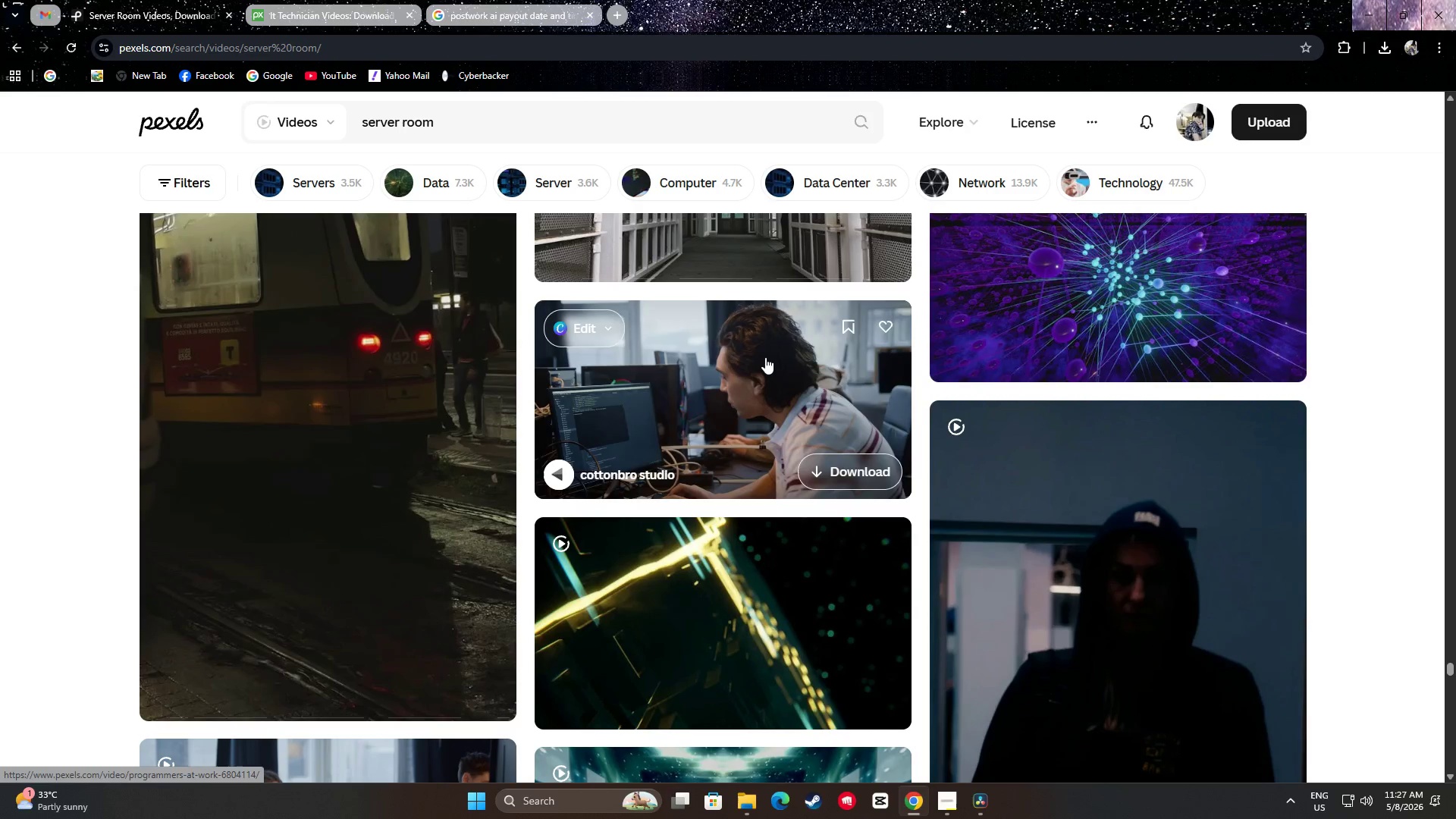 
wait(6.94)
 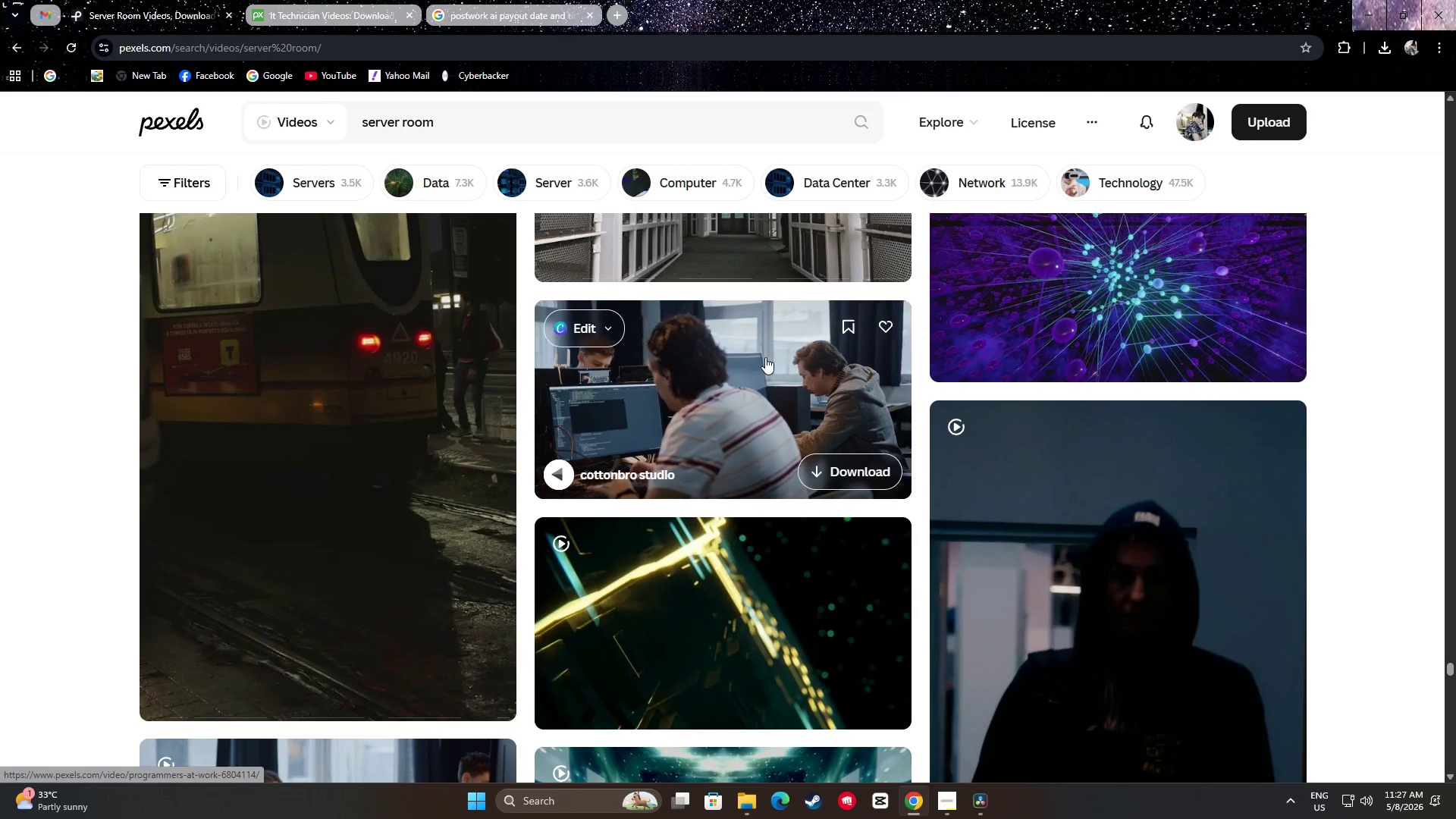 
scroll: coordinate [764, 397], scroll_direction: down, amount: 33.0
 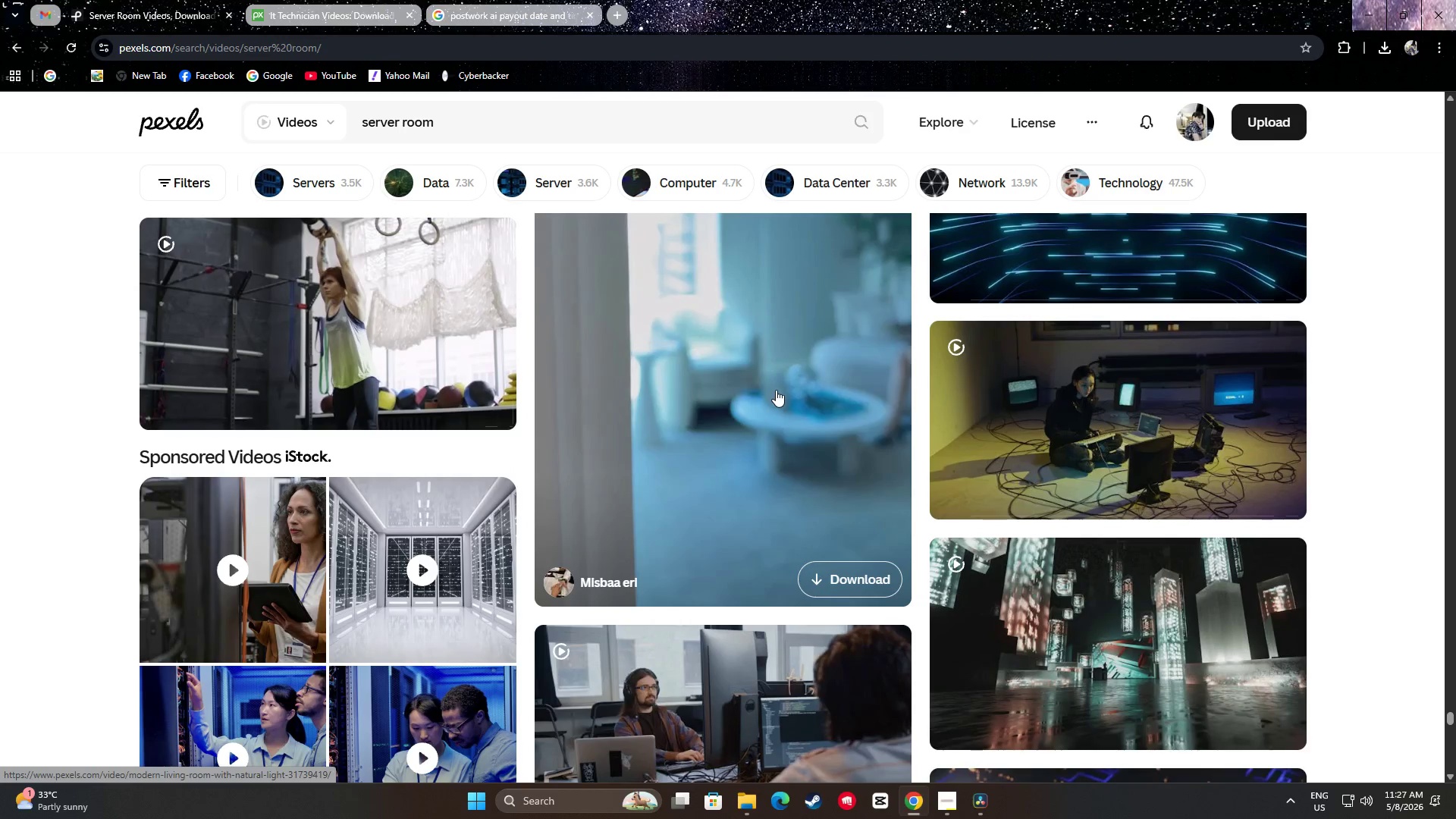 
scroll: coordinate [675, 434], scroll_direction: down, amount: 21.0
 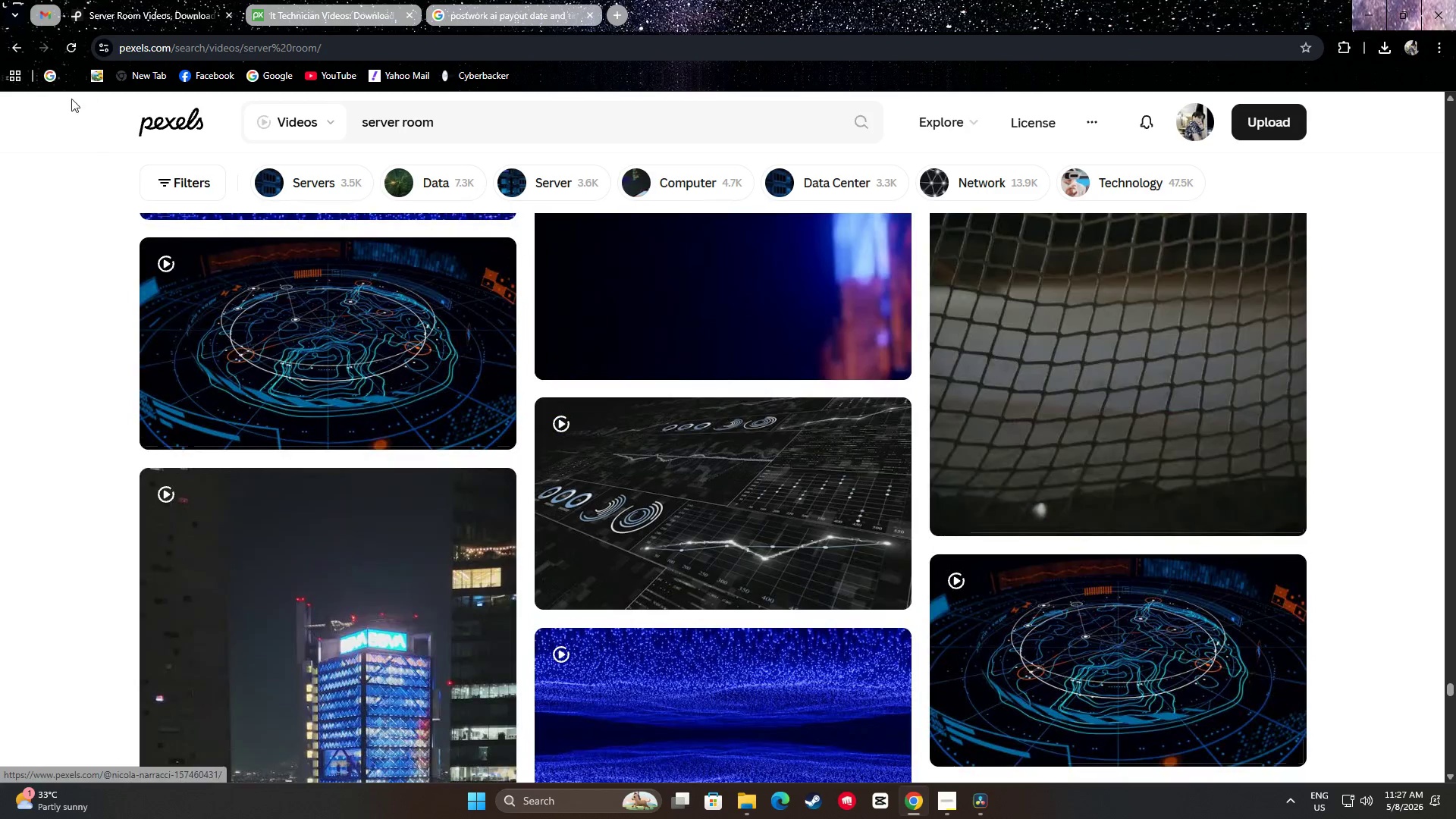 
mouse_move([26, 62])
 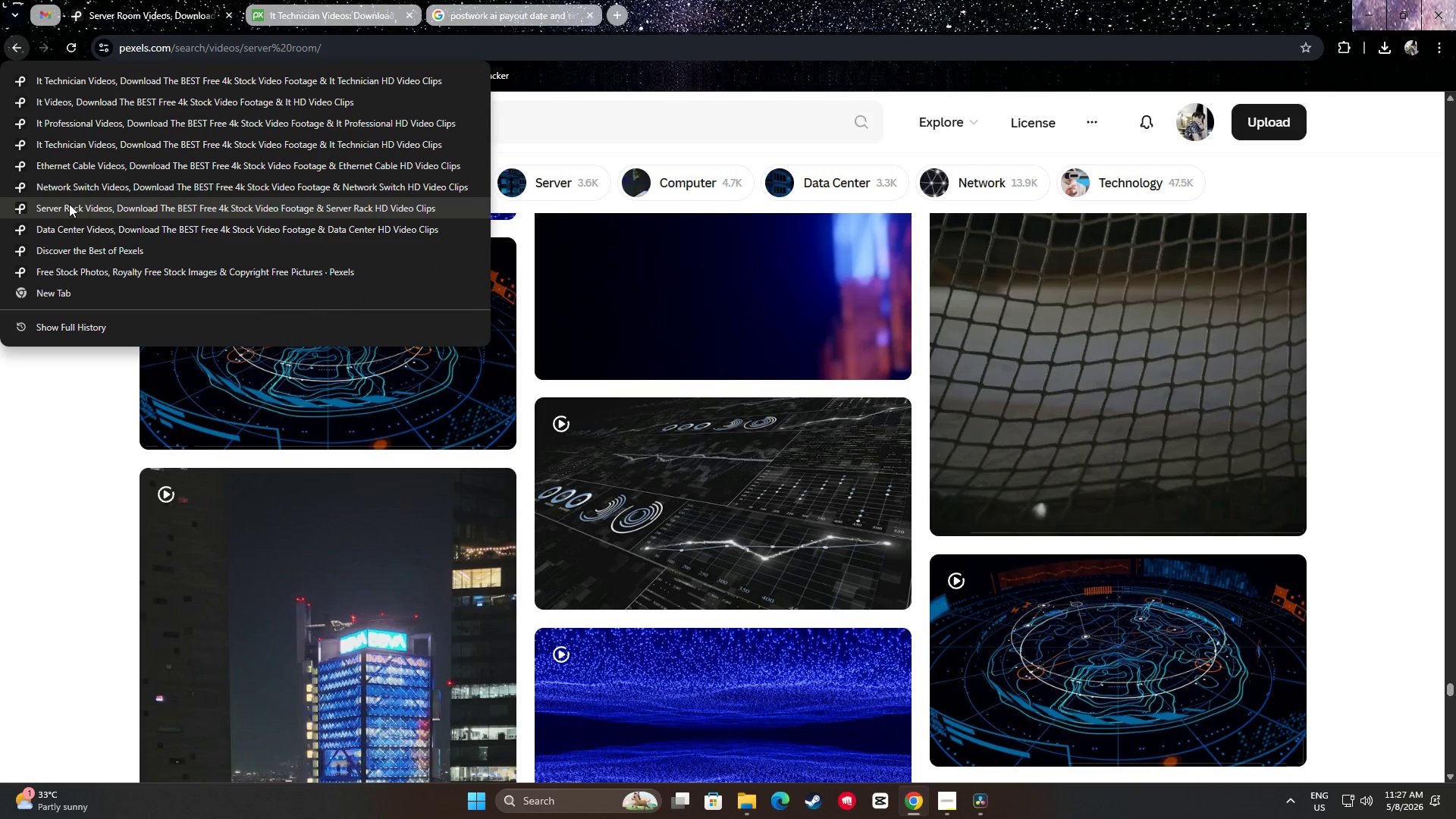 
left_click([69, 204])
 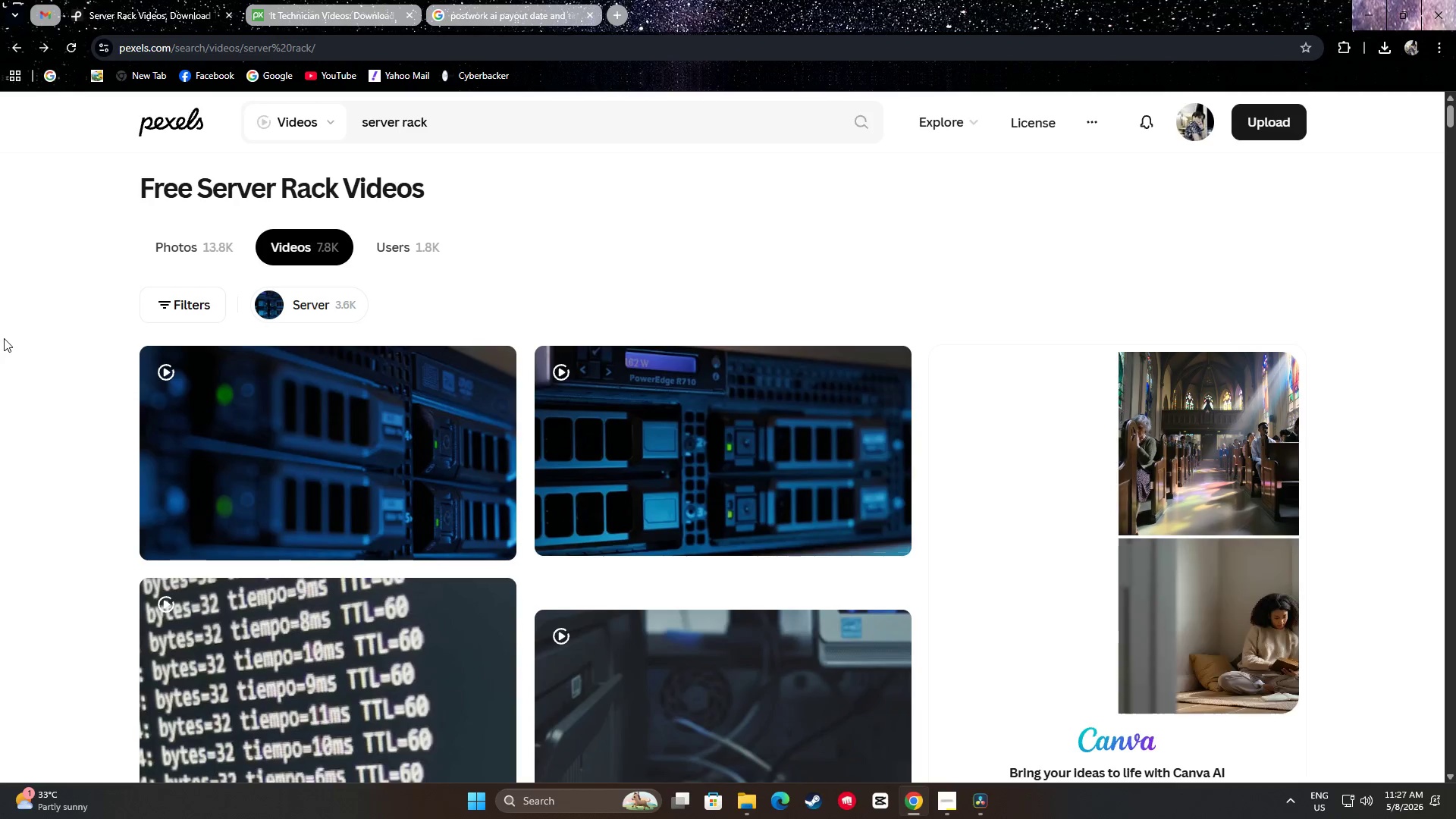 
scroll: coordinate [15, 318], scroll_direction: down, amount: 50.0
 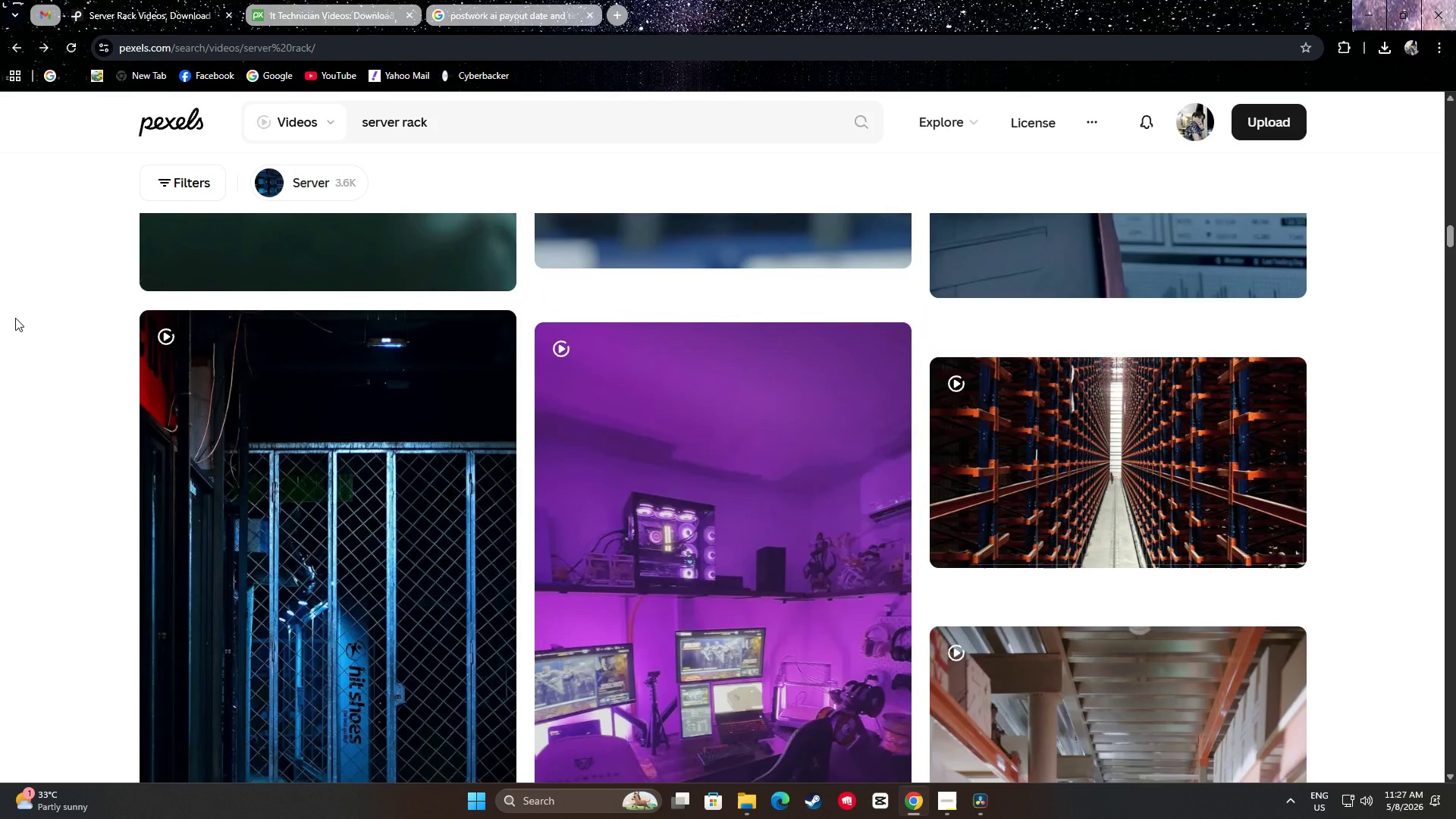 
scroll: coordinate [19, 317], scroll_direction: down, amount: 66.0
 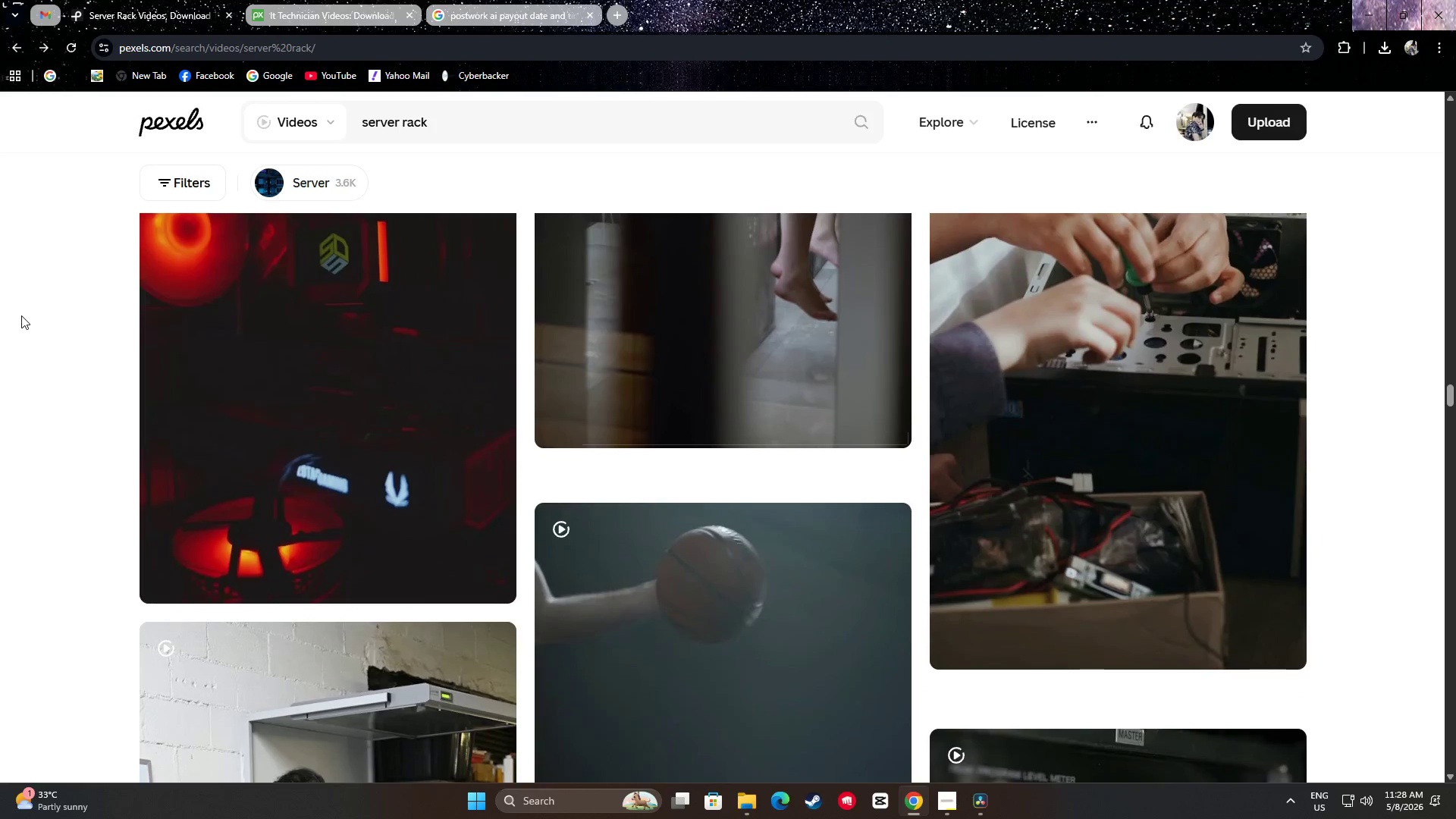 
scroll: coordinate [16, 312], scroll_direction: down, amount: 71.0
 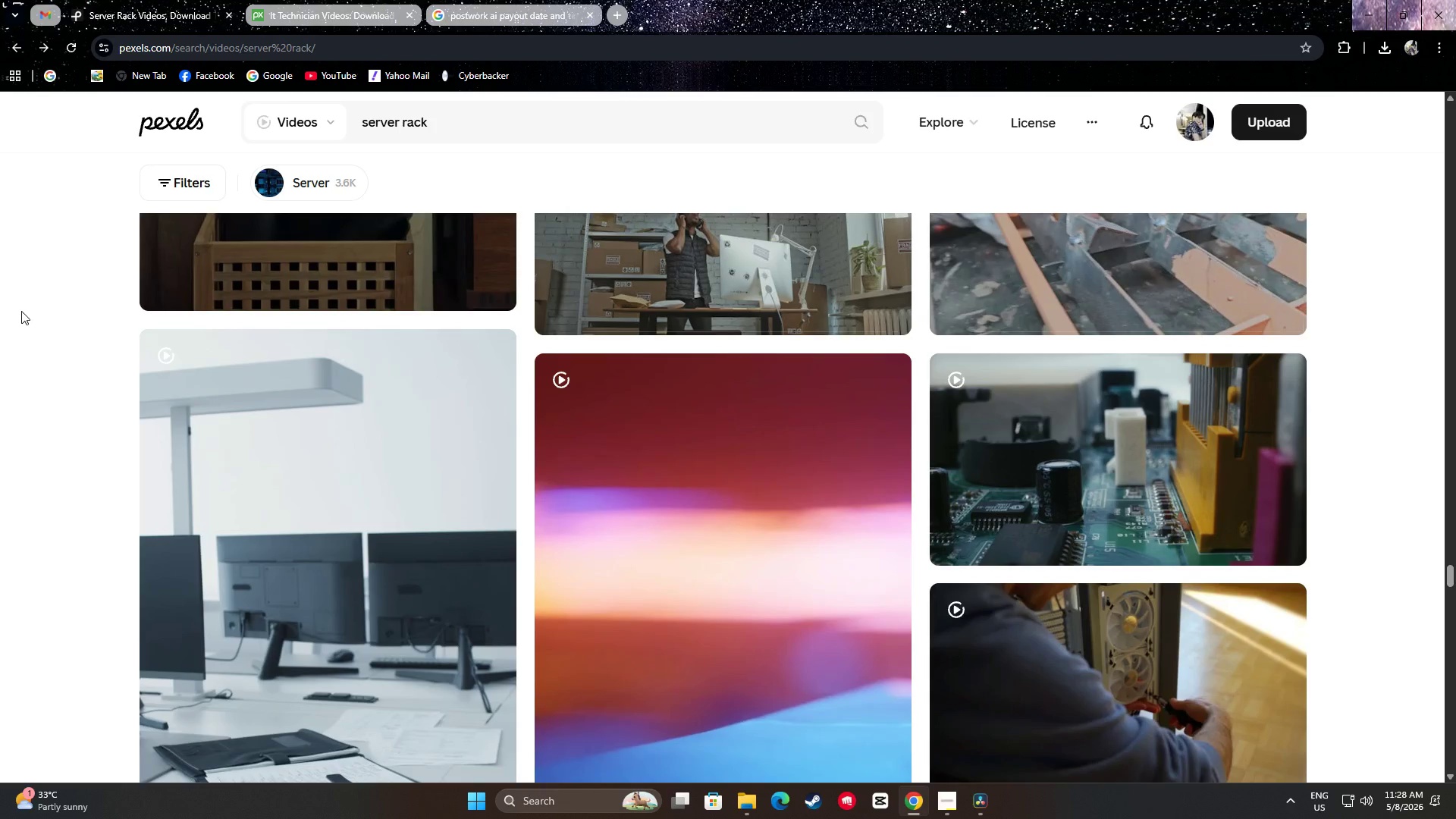 
scroll: coordinate [19, 309], scroll_direction: down, amount: 86.0
 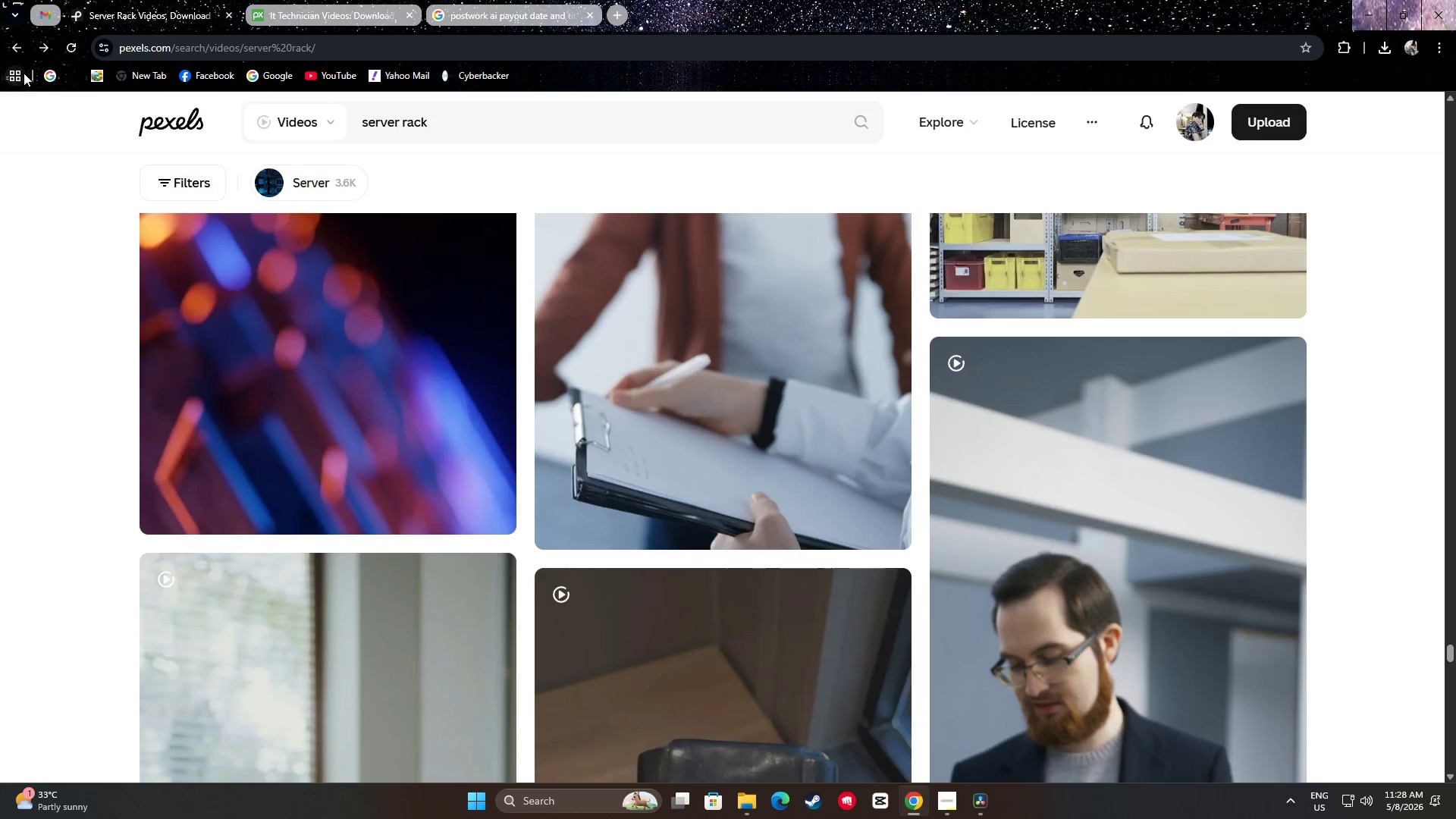 
right_click([16, 42])
 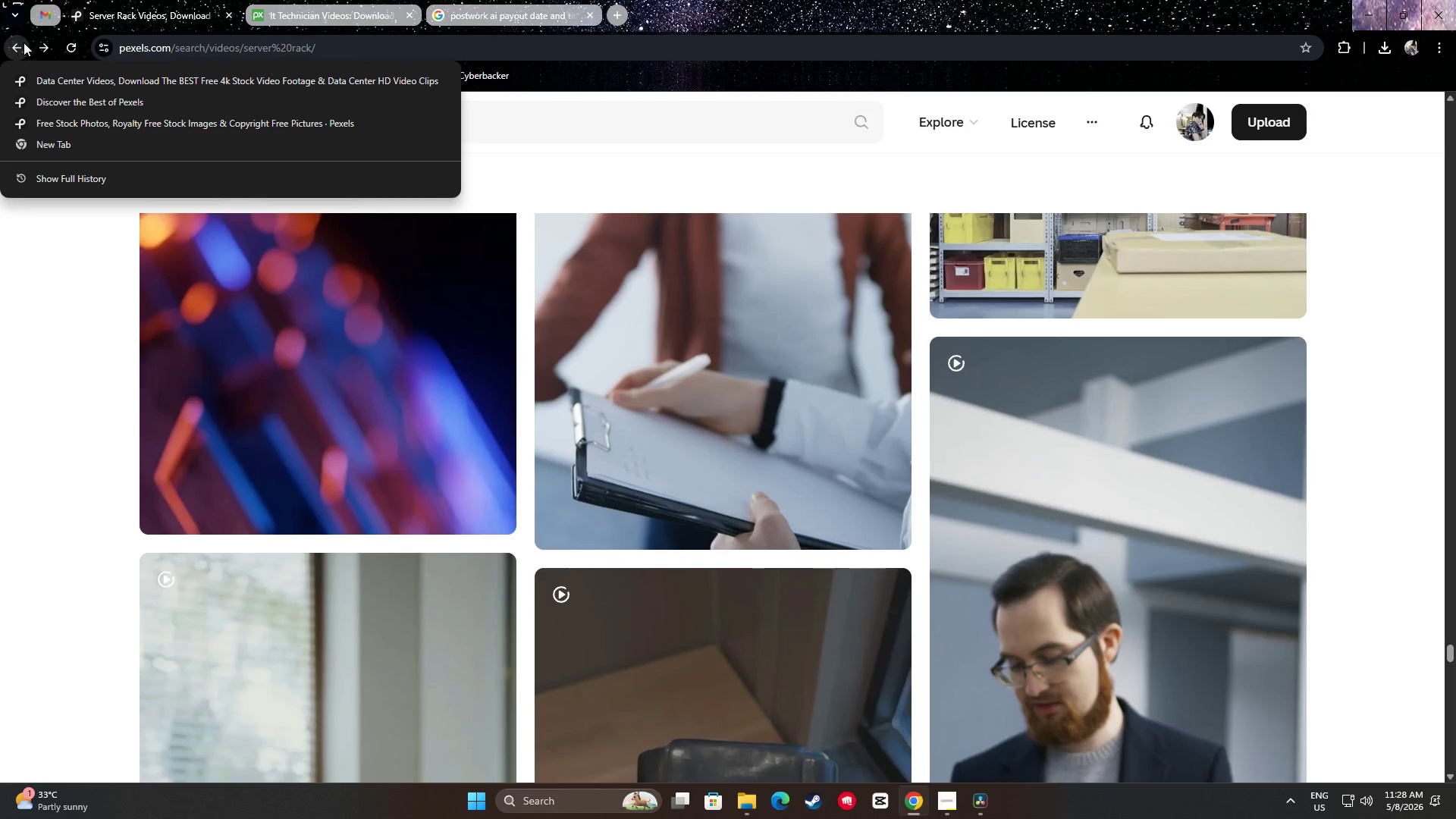 
mouse_move([49, 61])
 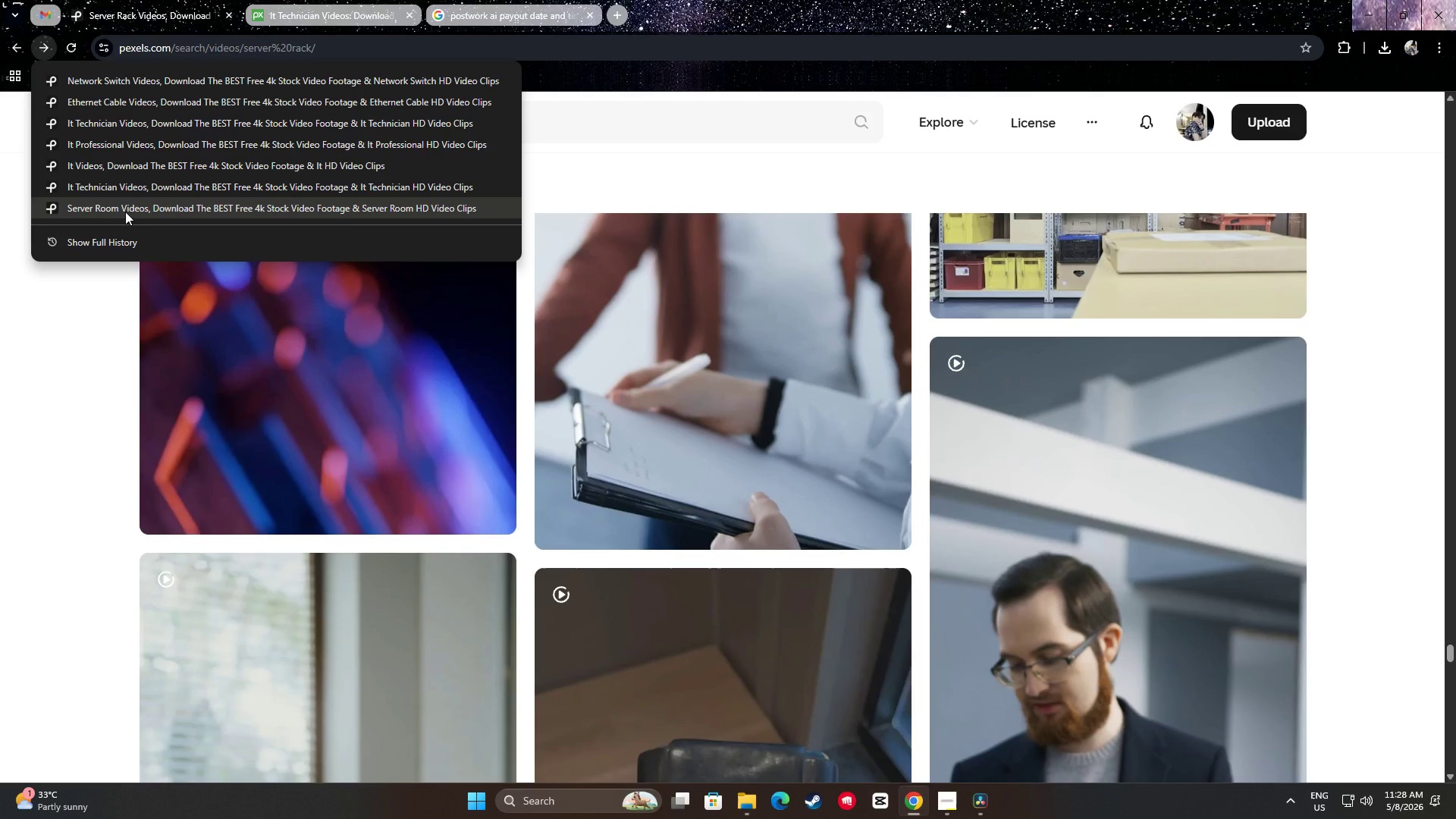 
left_click([125, 212])
 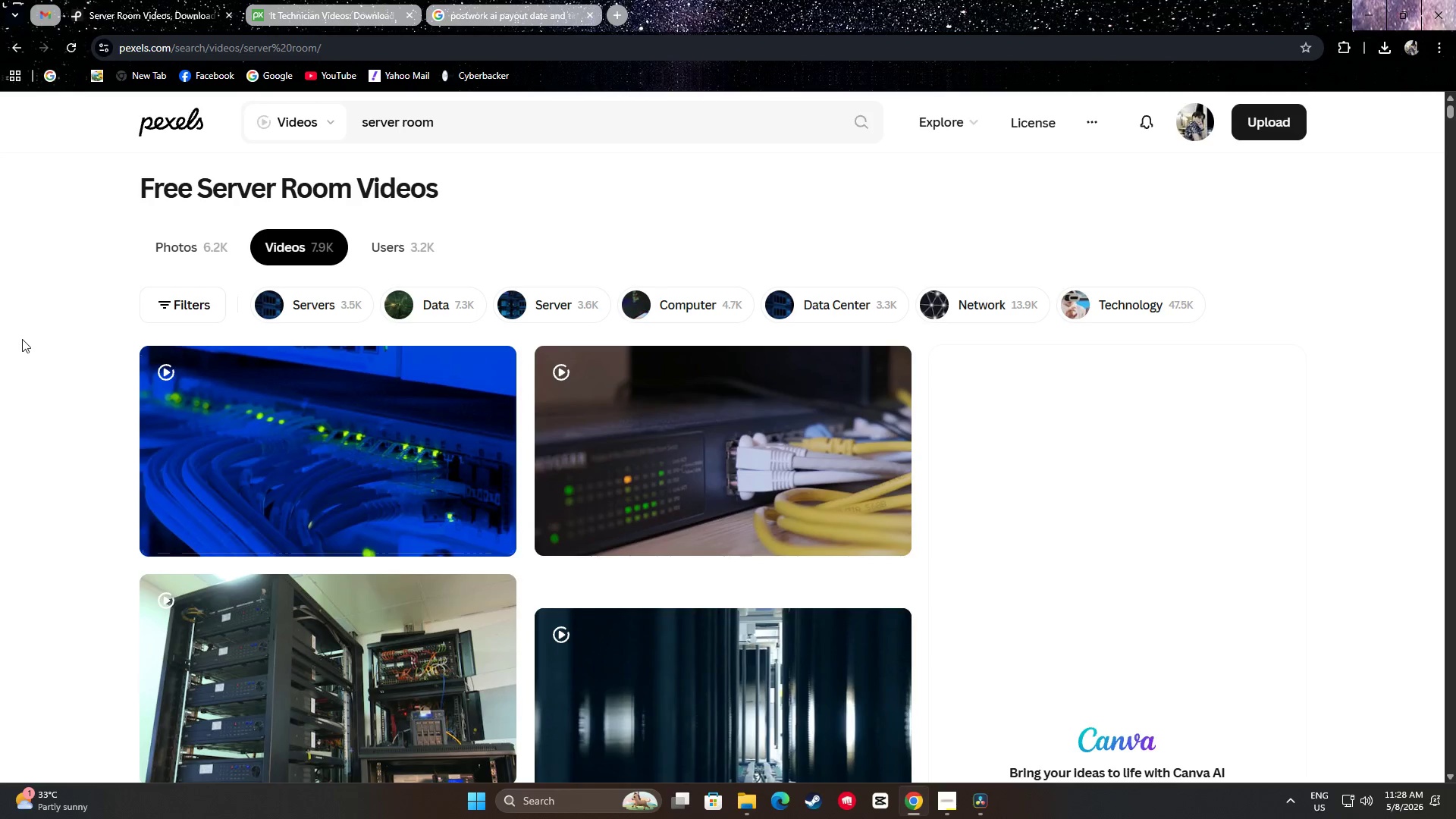 
scroll: coordinate [33, 345], scroll_direction: down, amount: 8.0
 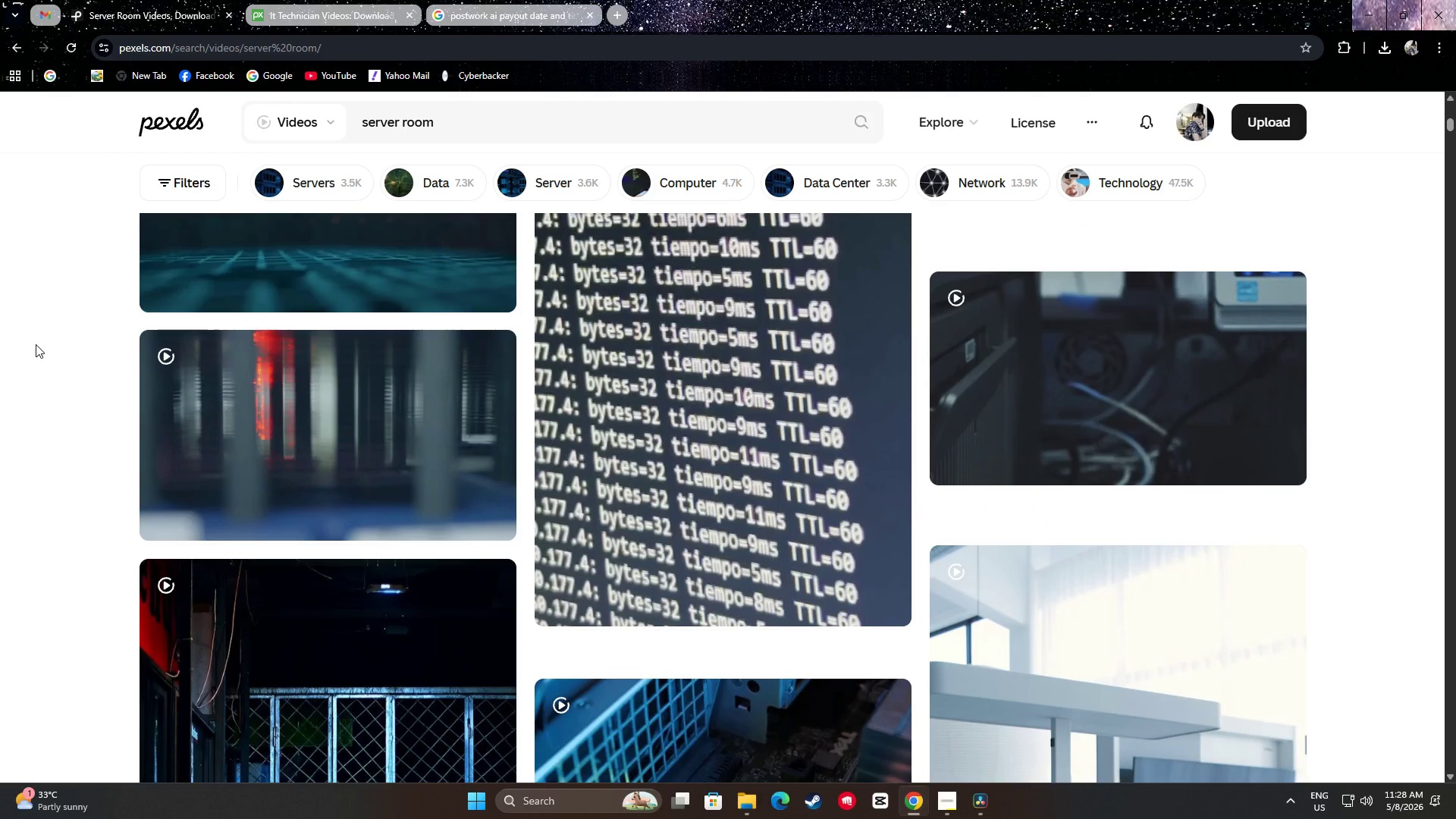 
mouse_move([209, 400])
 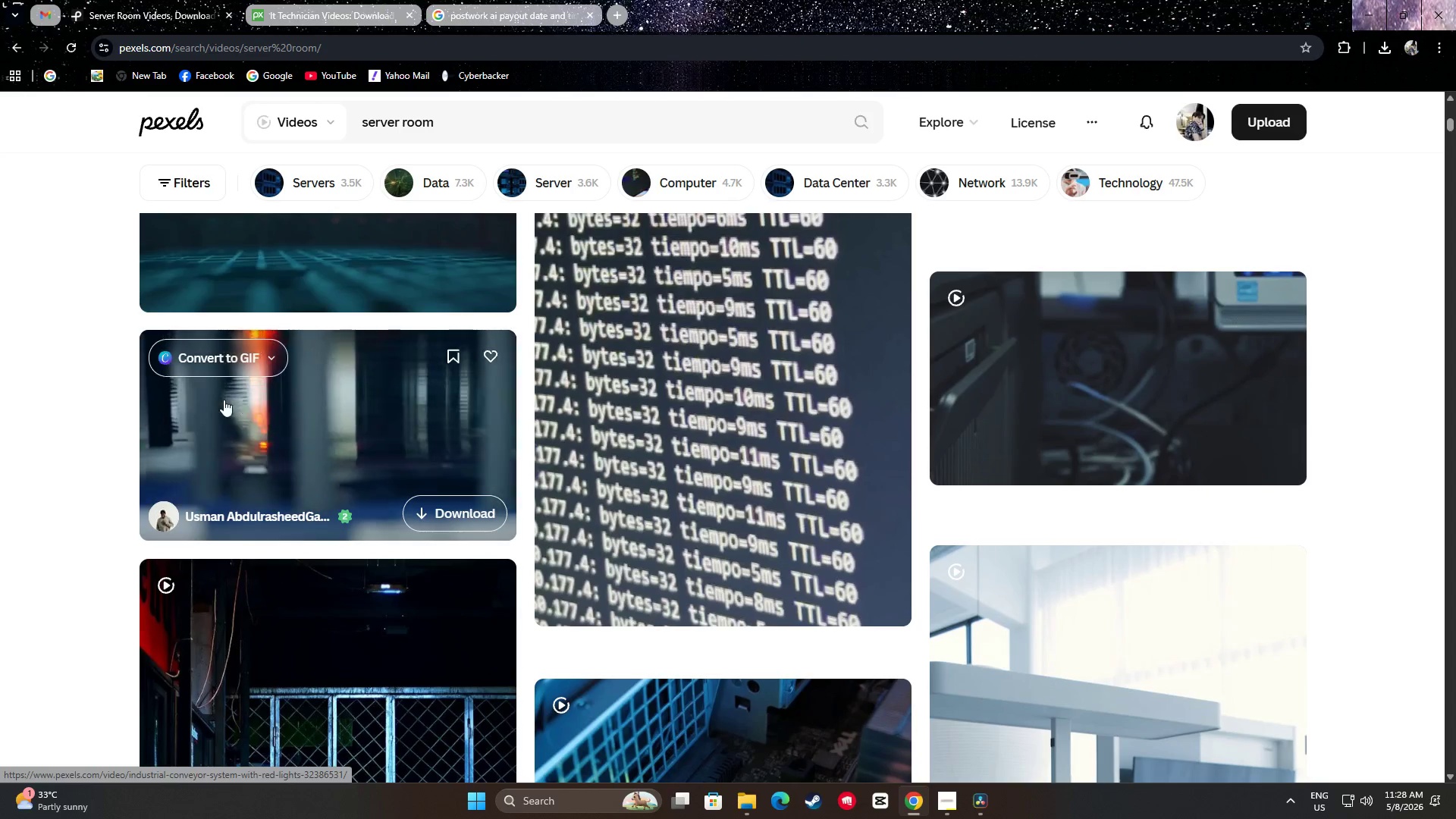 
scroll: coordinate [73, 365], scroll_direction: down, amount: 38.0
 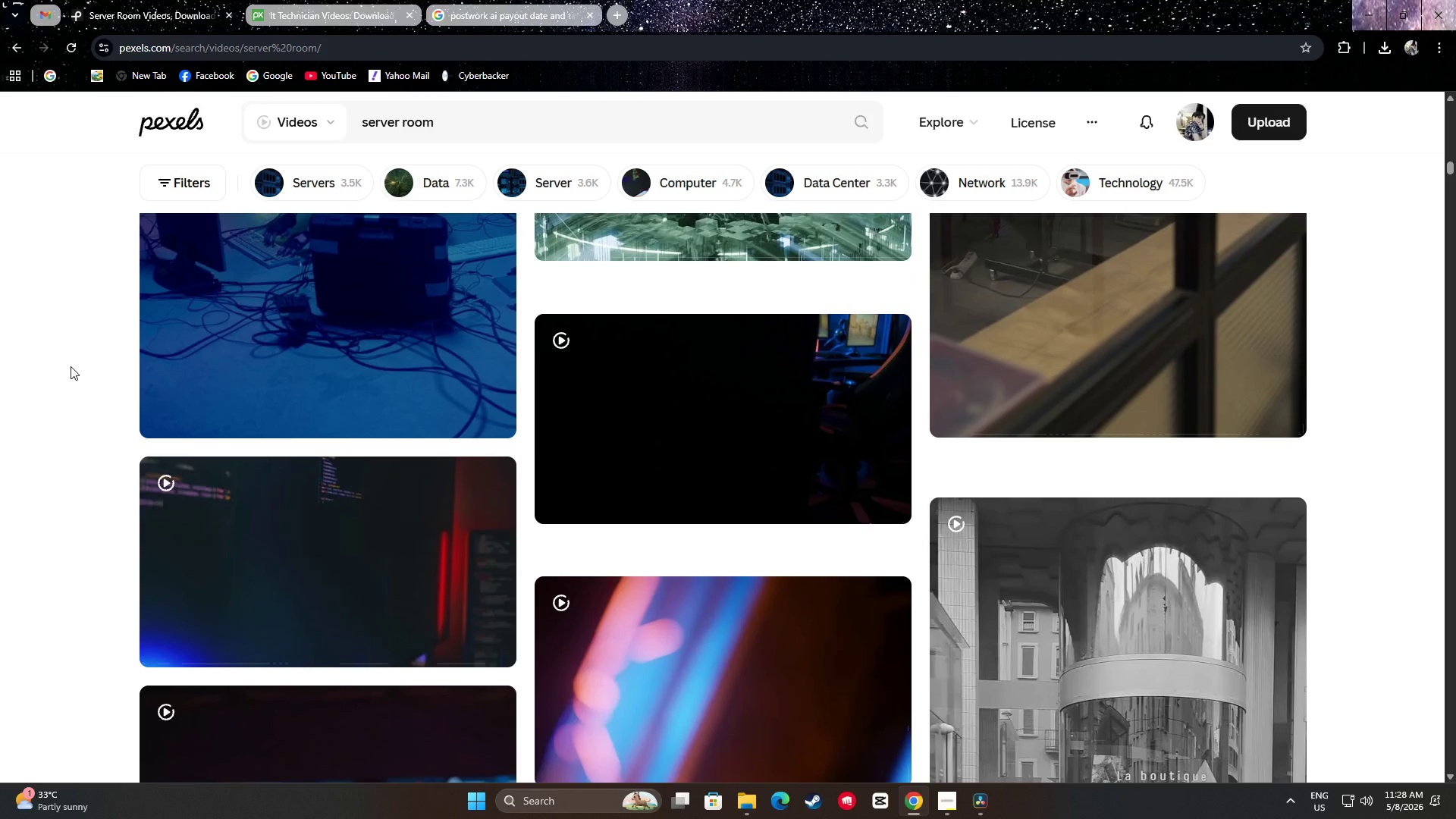 
scroll: coordinate [79, 356], scroll_direction: down, amount: 36.0
 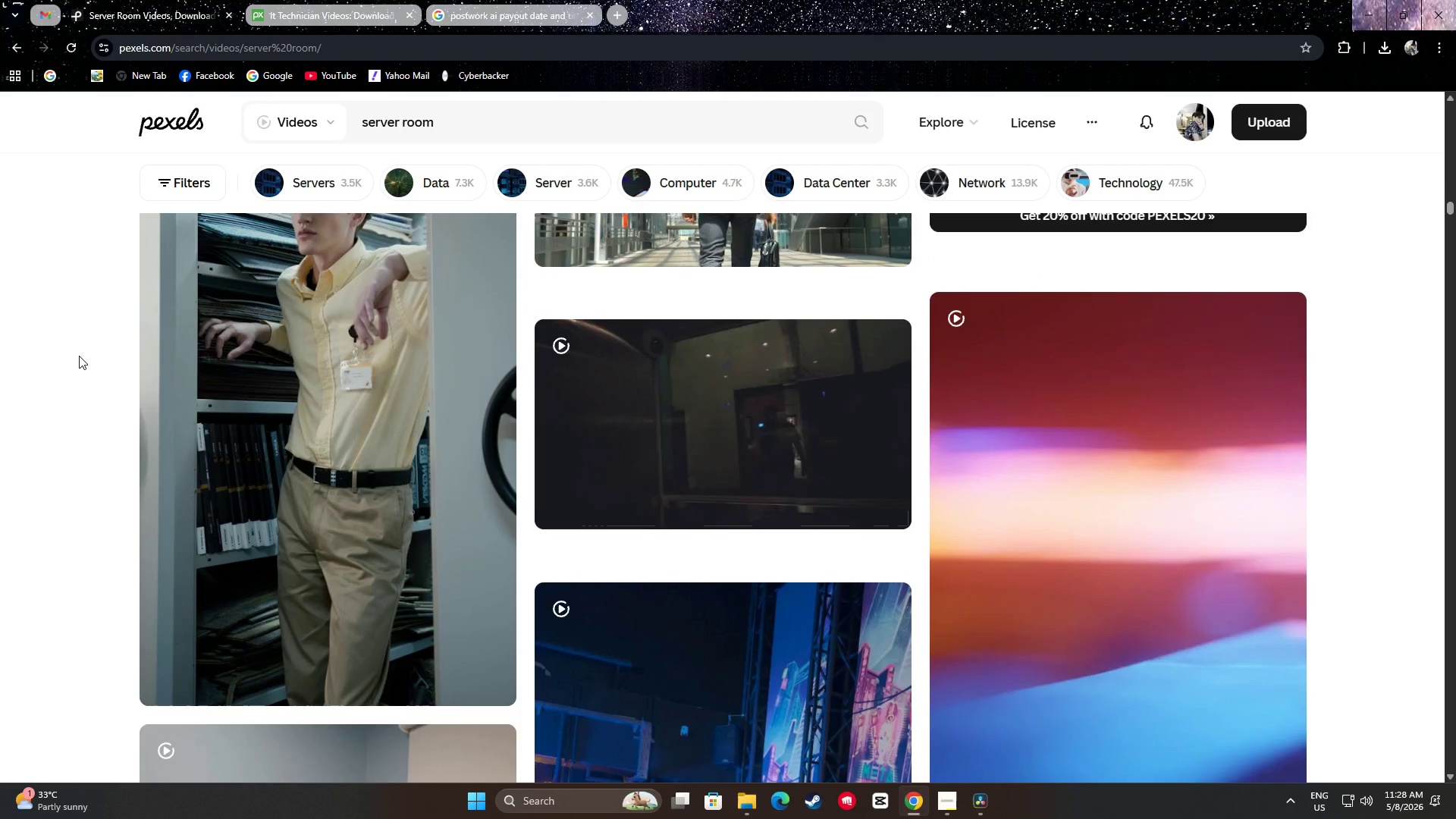 
scroll: coordinate [42, 366], scroll_direction: down, amount: 32.0
 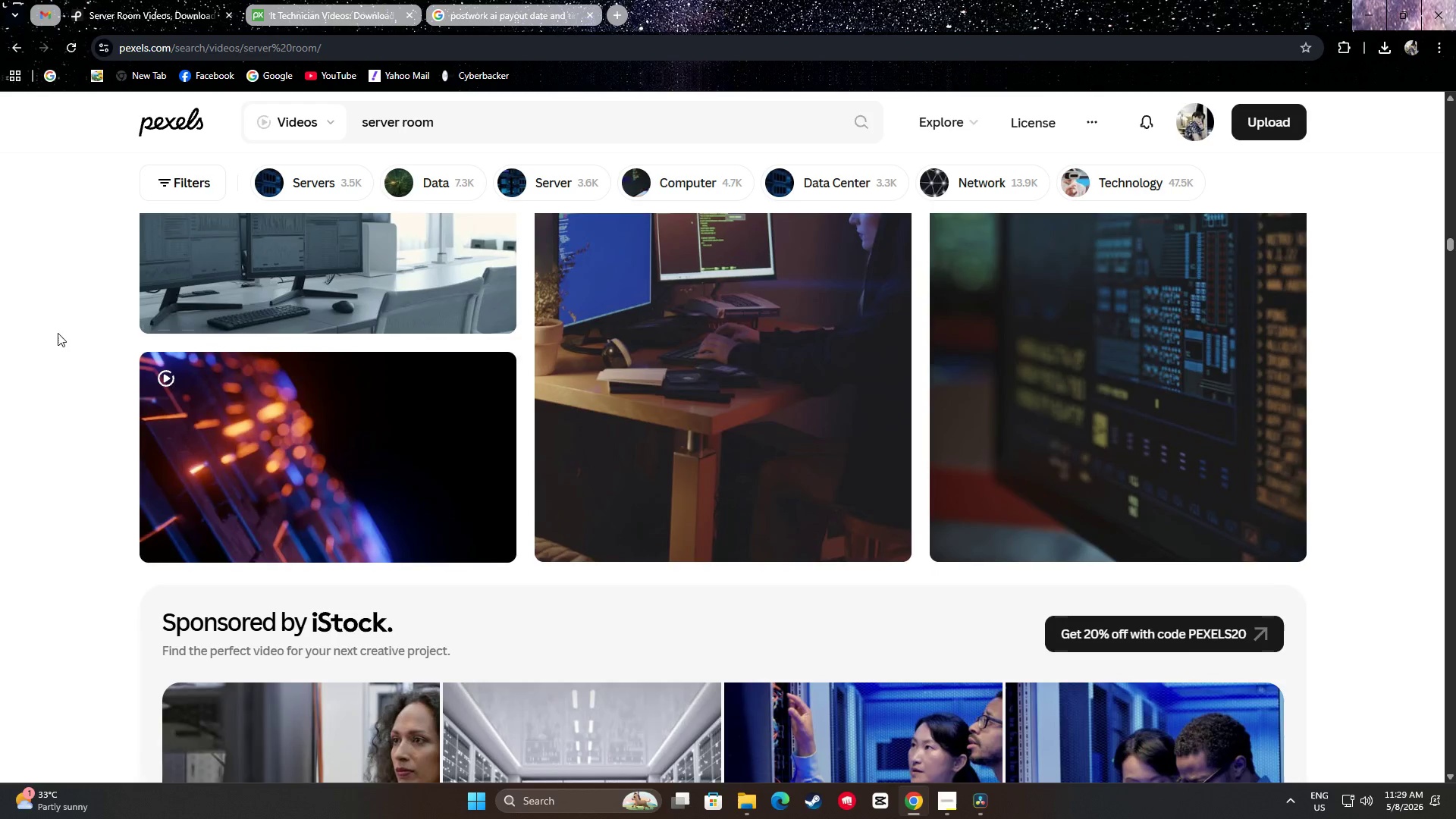 
scroll: coordinate [52, 323], scroll_direction: down, amount: 52.0
 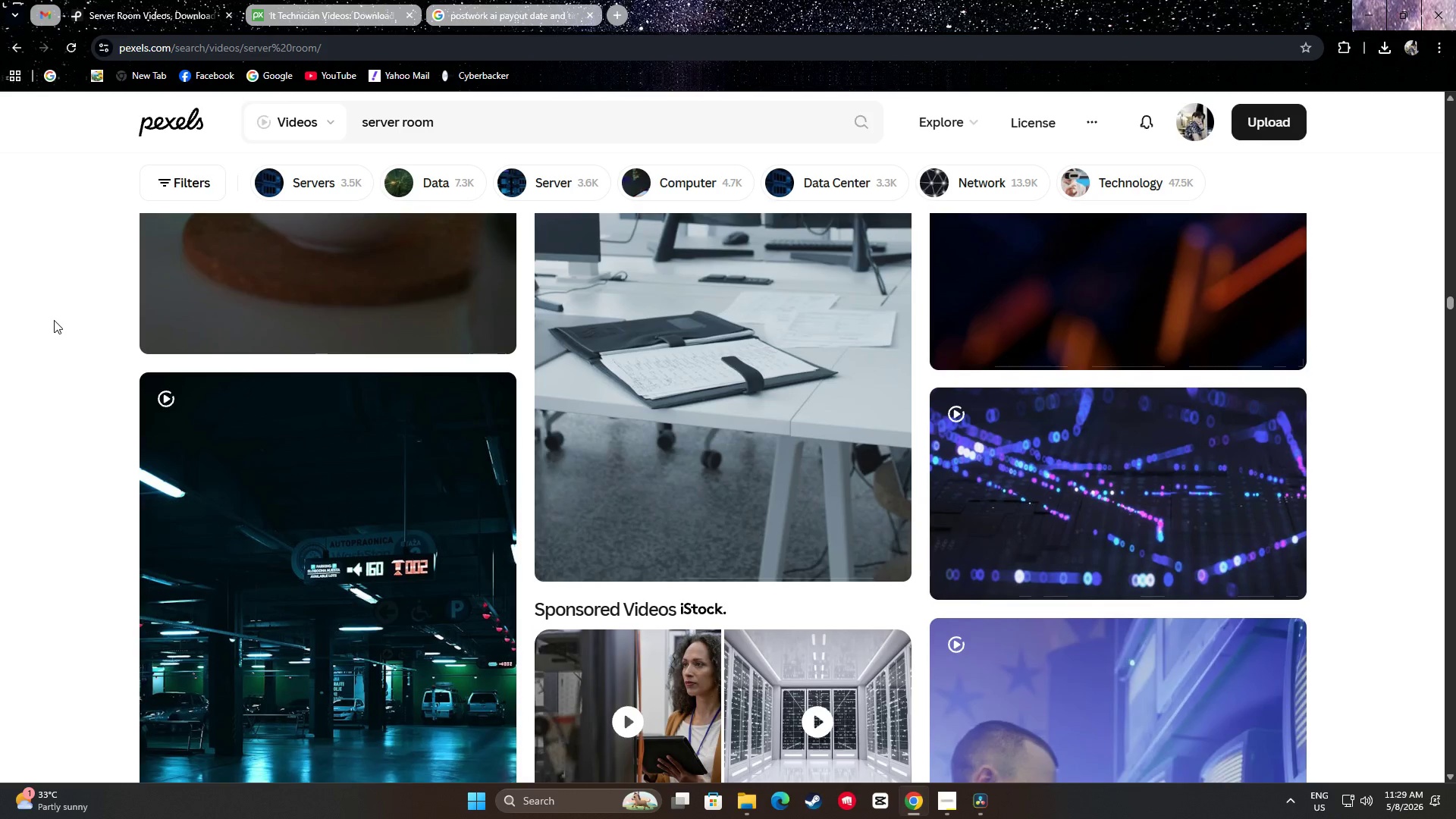 
scroll: coordinate [67, 322], scroll_direction: down, amount: 95.0
 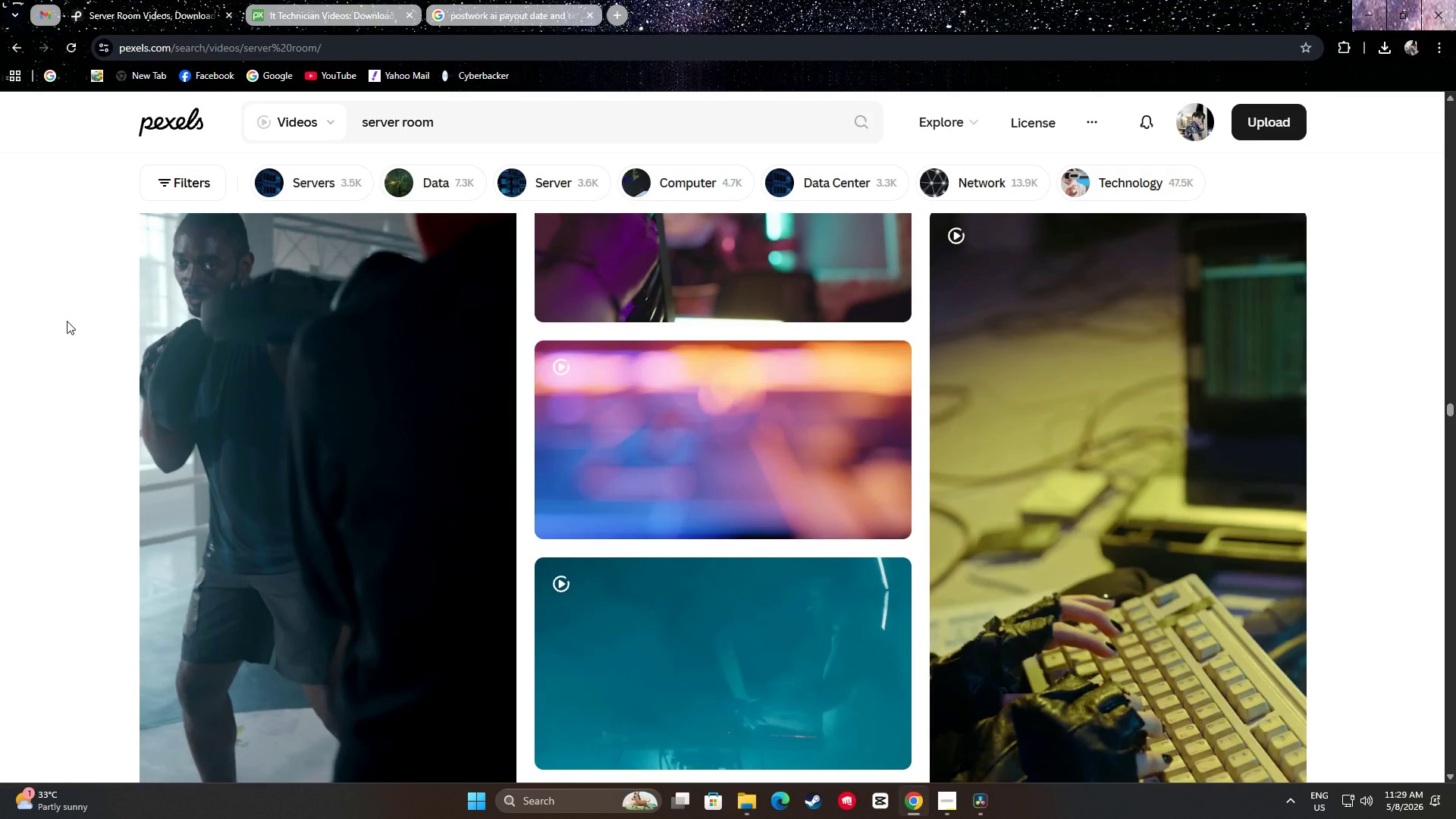 
scroll: coordinate [51, 322], scroll_direction: down, amount: 40.0
 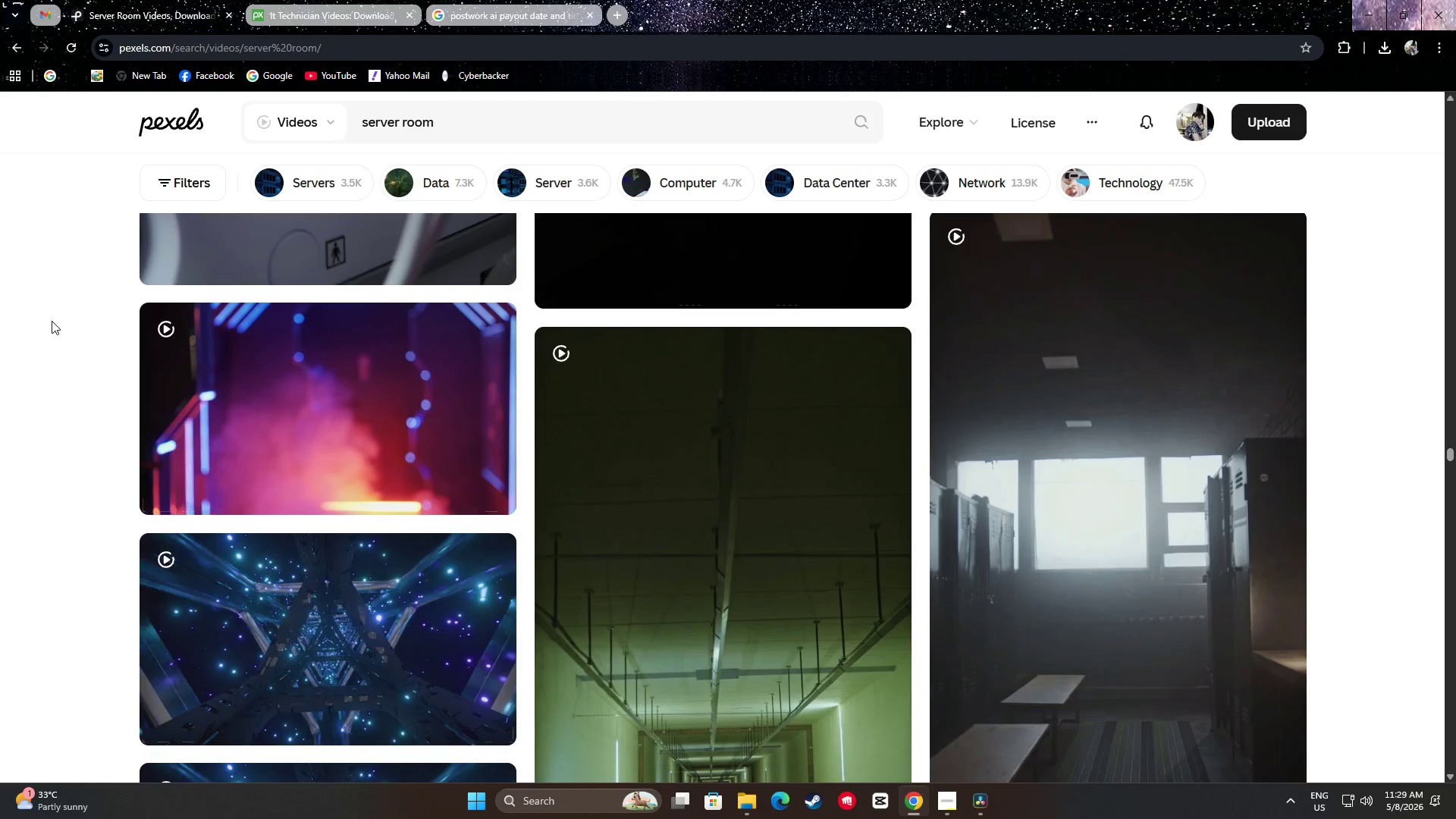 
scroll: coordinate [52, 322], scroll_direction: down, amount: 6.0
 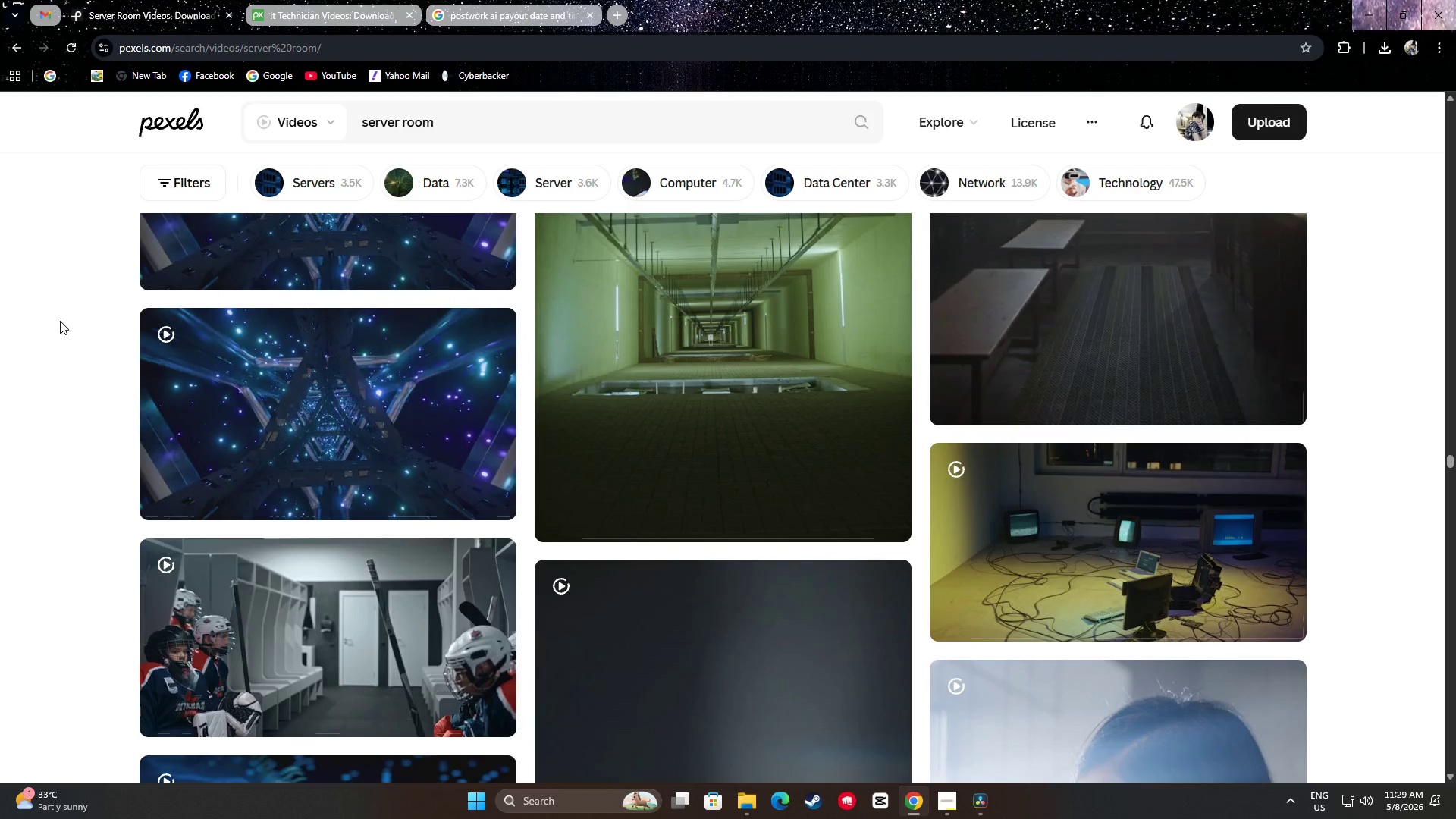 
scroll: coordinate [58, 315], scroll_direction: up, amount: 5.0
 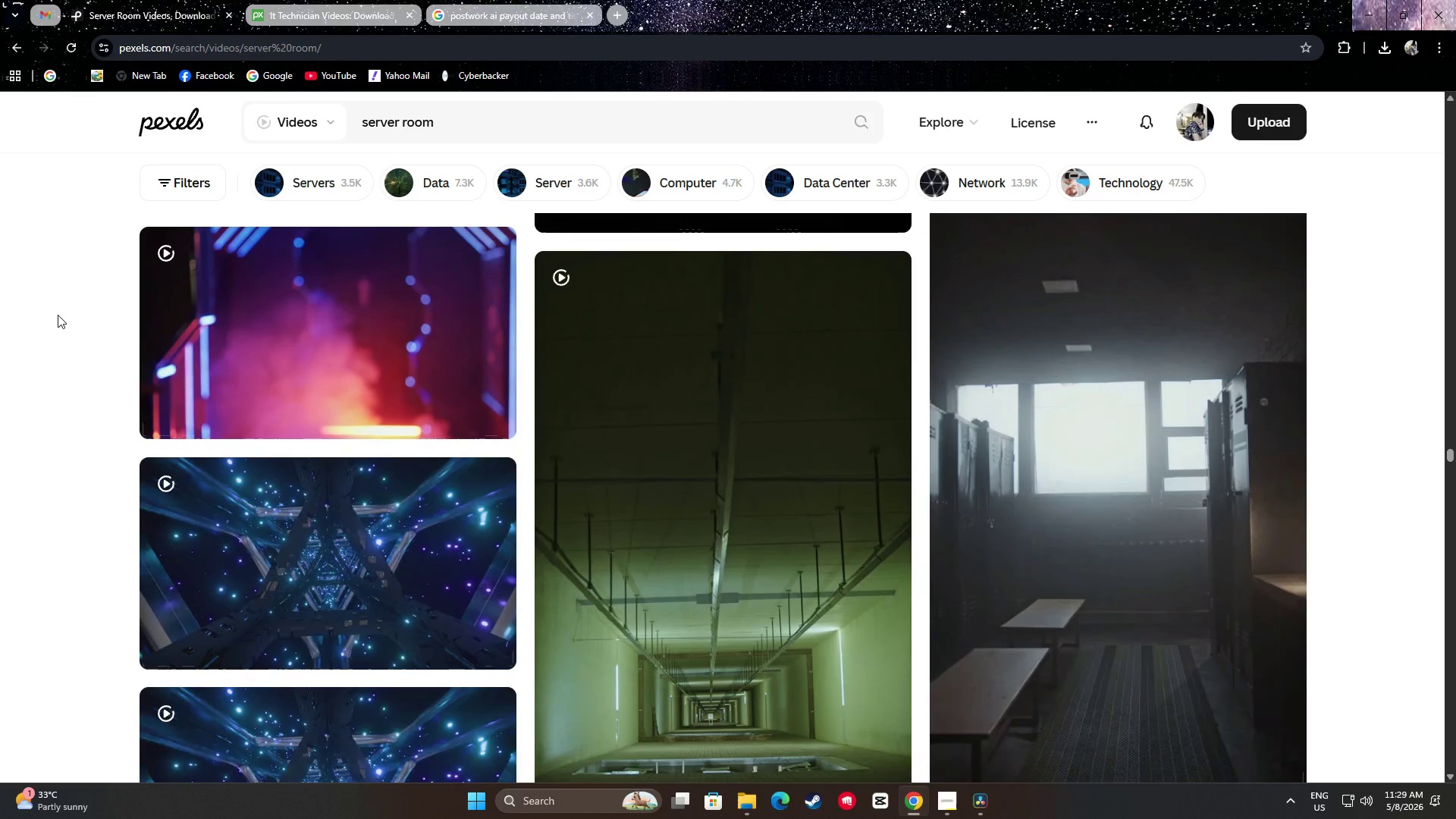 
scroll: coordinate [17, 258], scroll_direction: down, amount: 12.0
 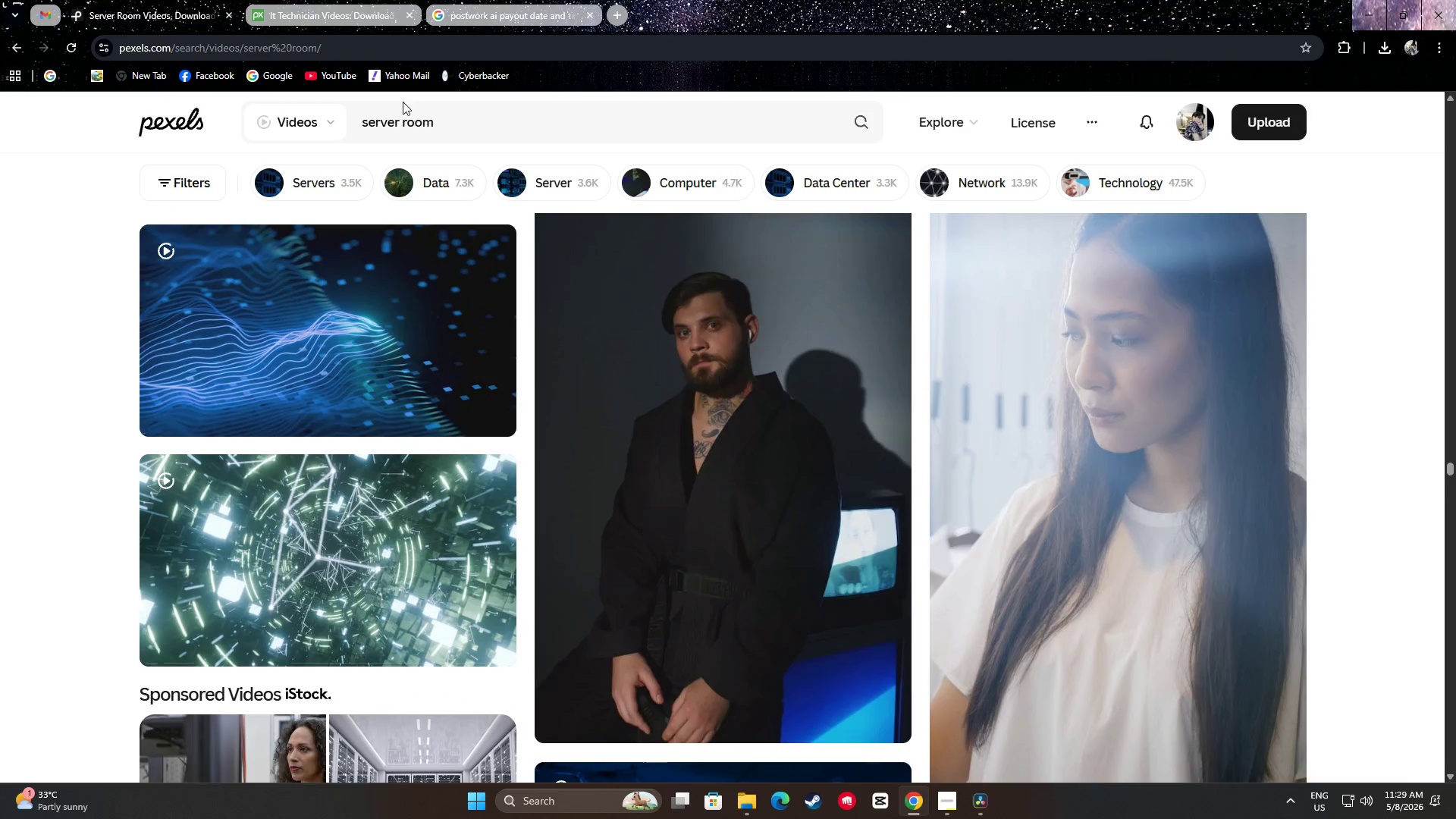 
left_click_drag(start_coordinate=[443, 128], to_coordinate=[406, 127])
 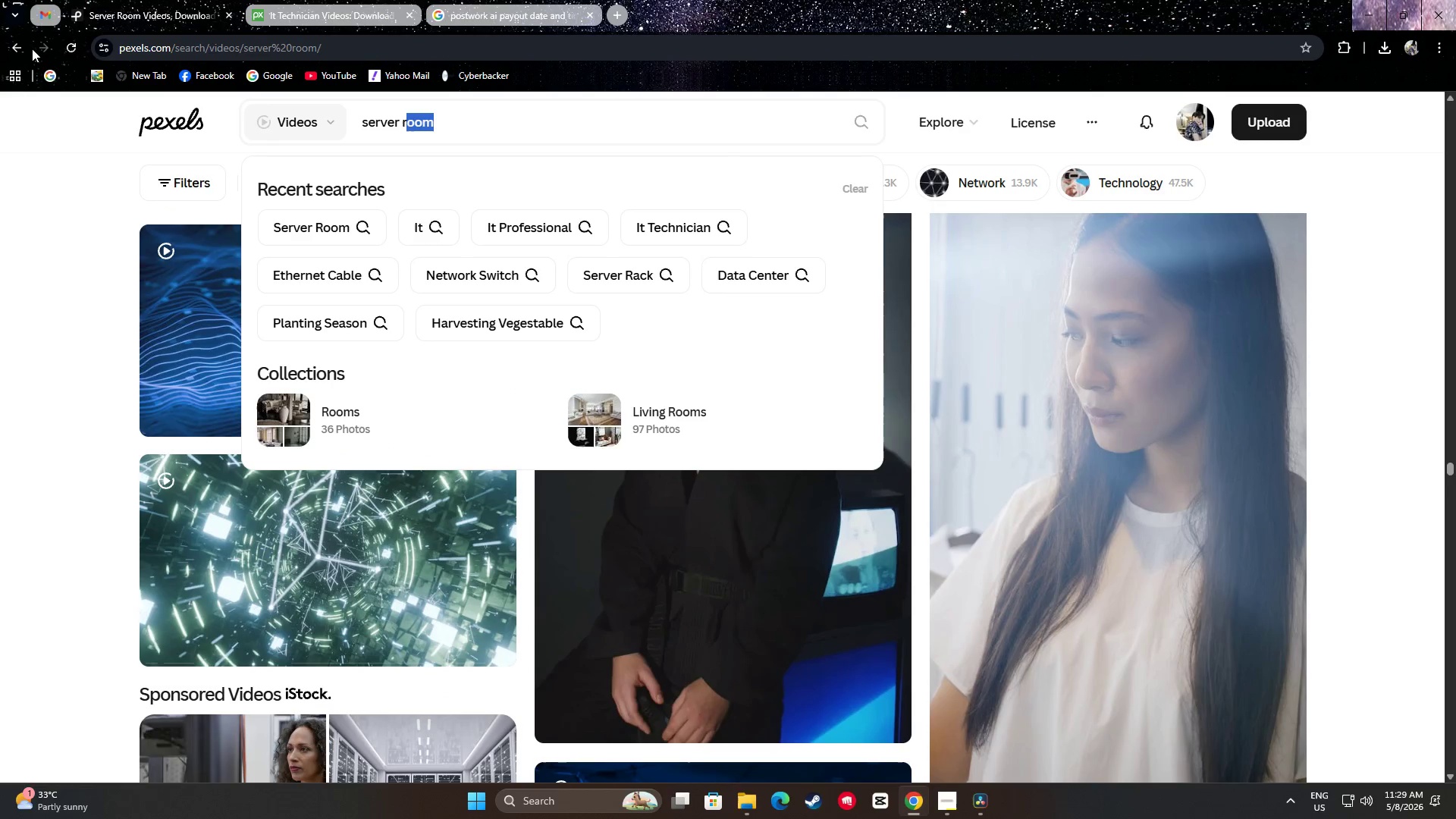 
right_click([8, 46])
 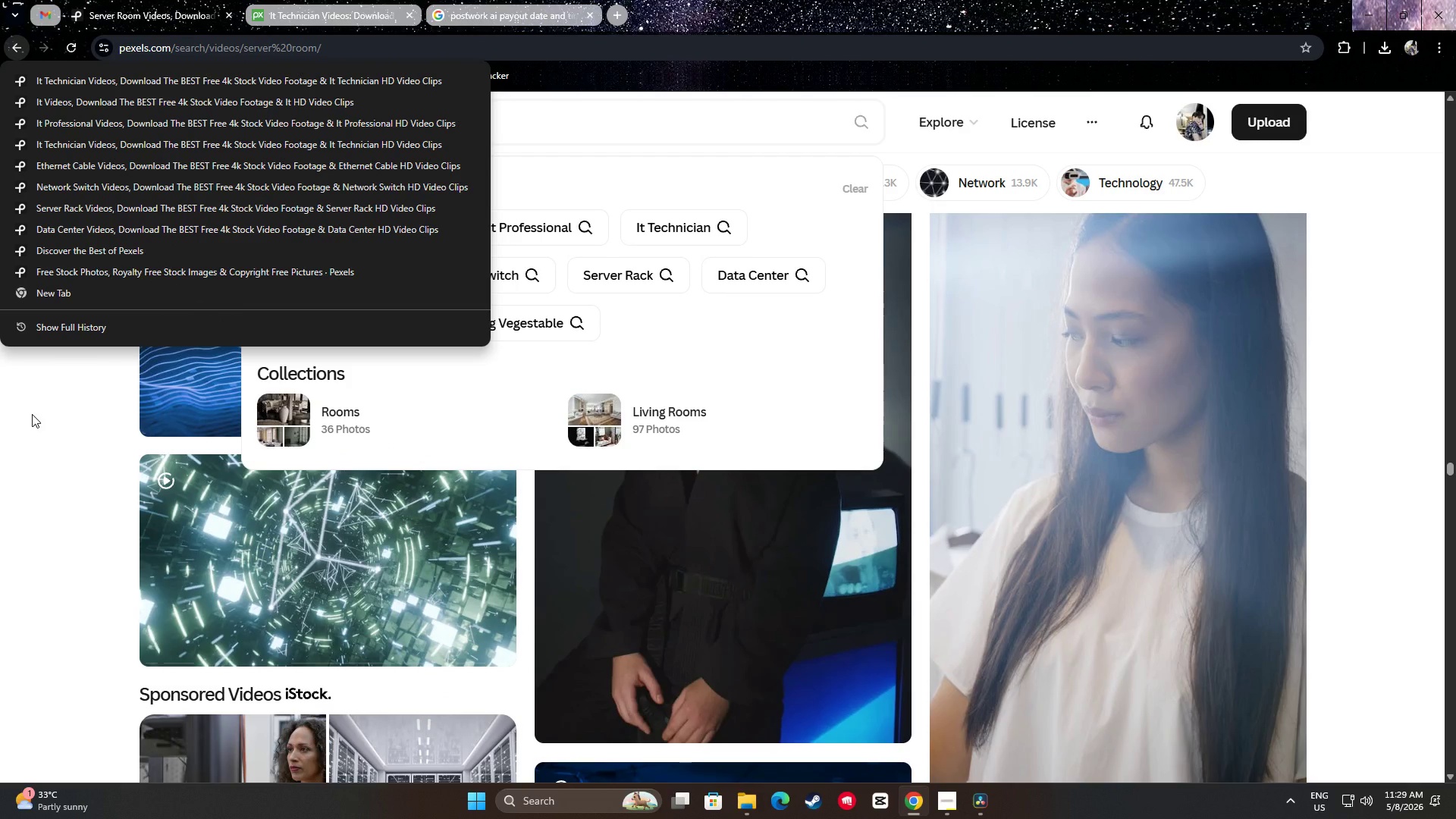 
left_click([31, 413])
 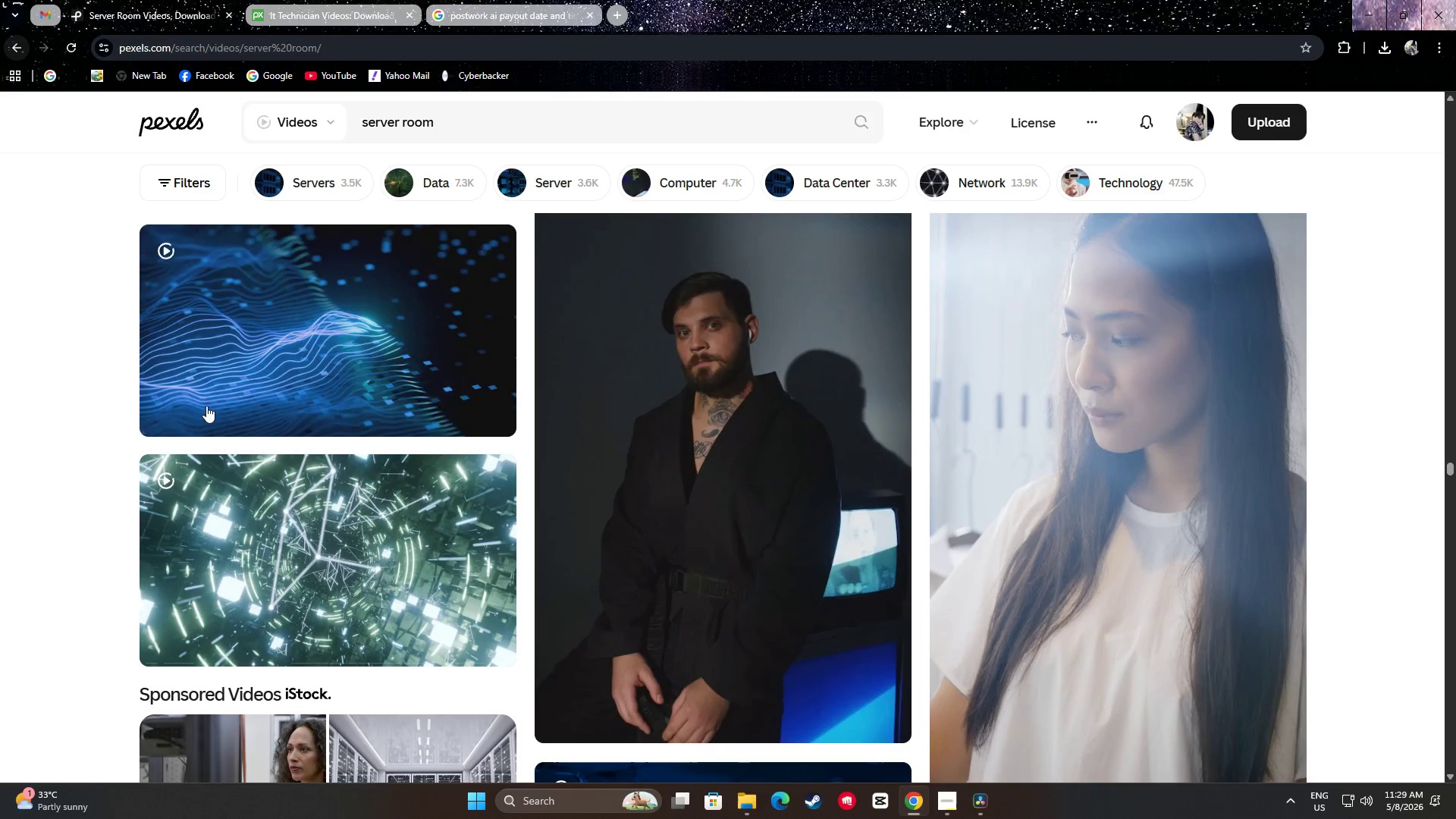 
scroll: coordinate [676, 347], scroll_direction: down, amount: 55.0
 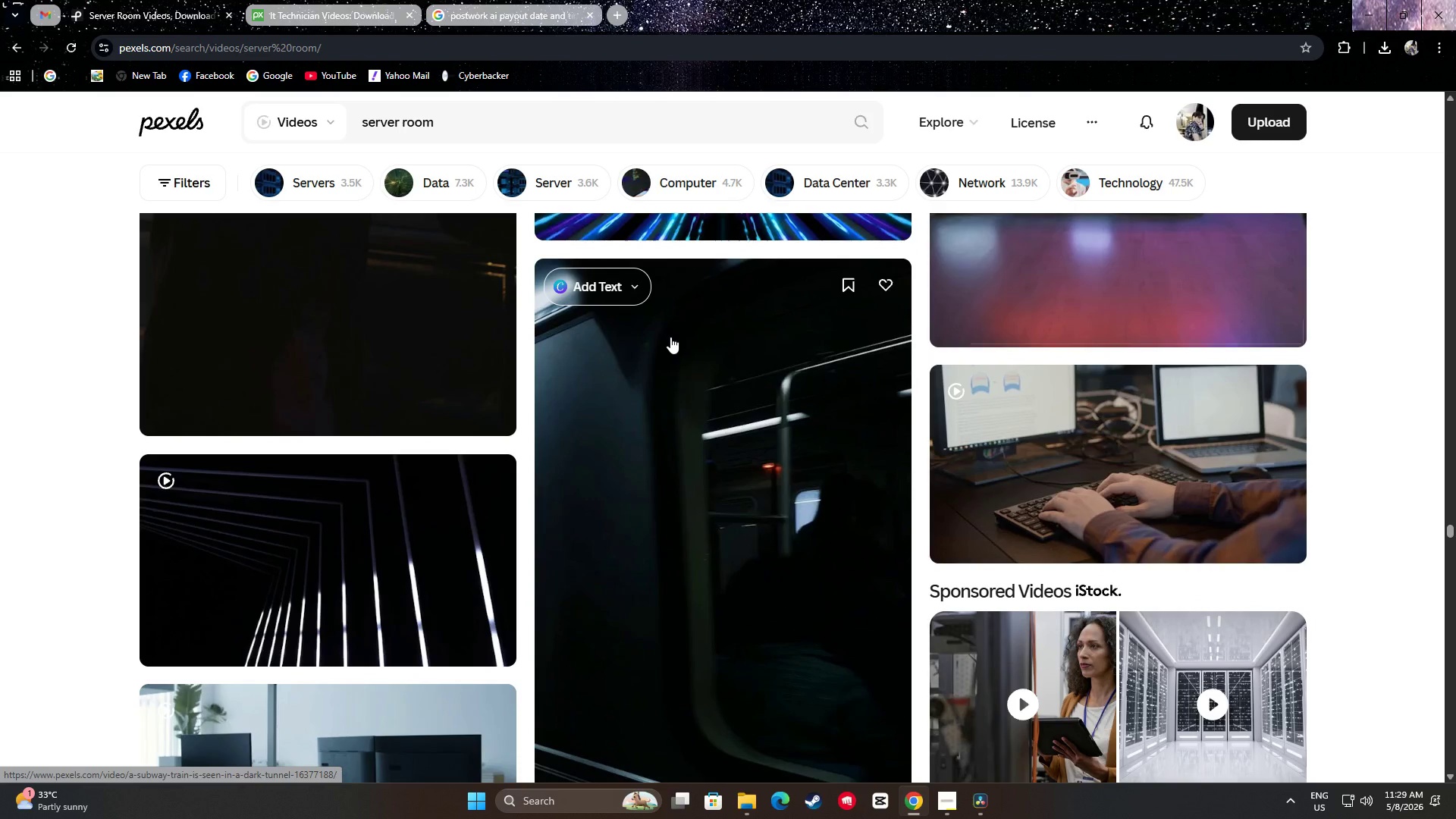 
scroll: coordinate [719, 403], scroll_direction: down, amount: 84.0
 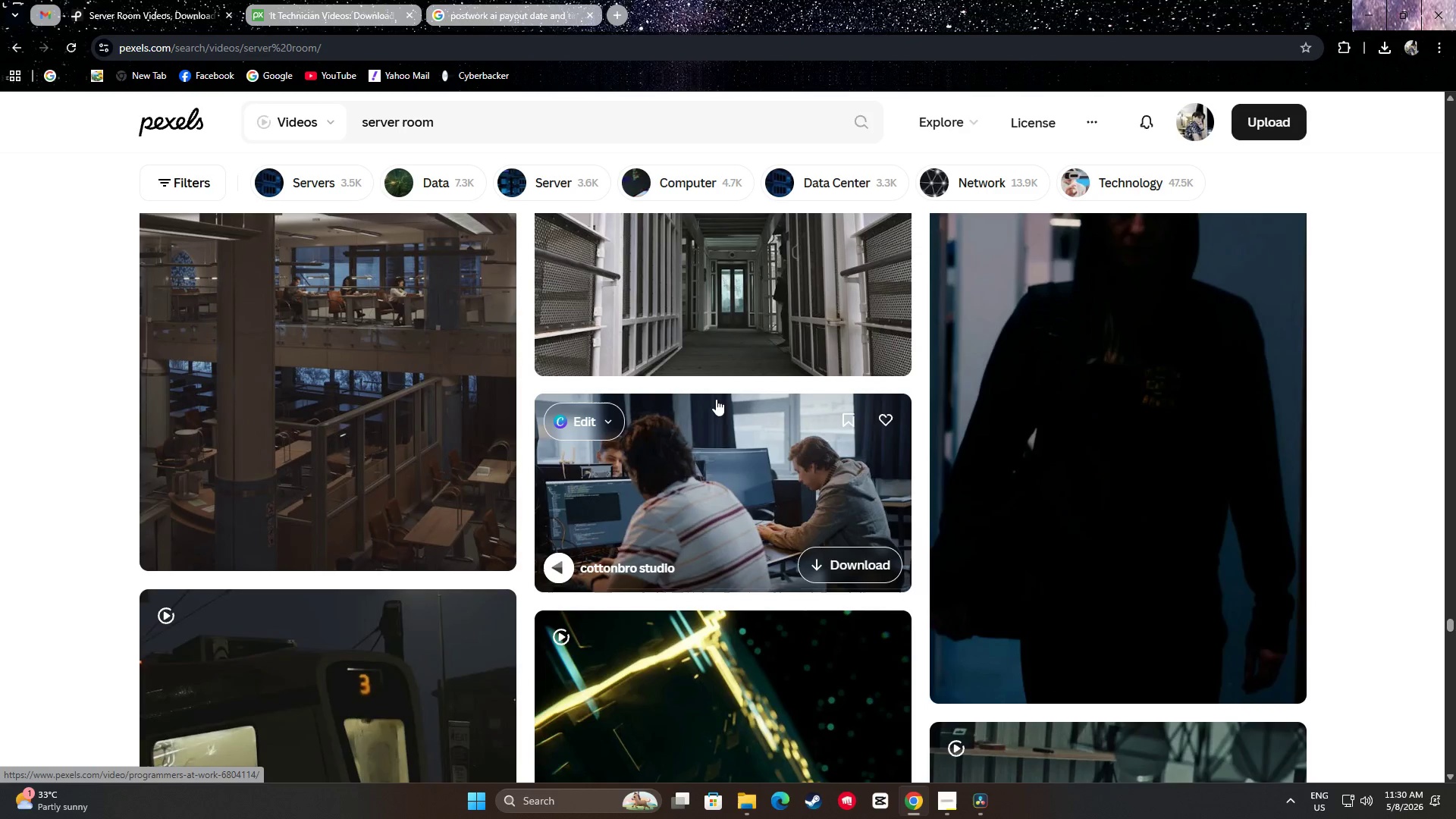 
scroll: coordinate [714, 397], scroll_direction: up, amount: 2.0
 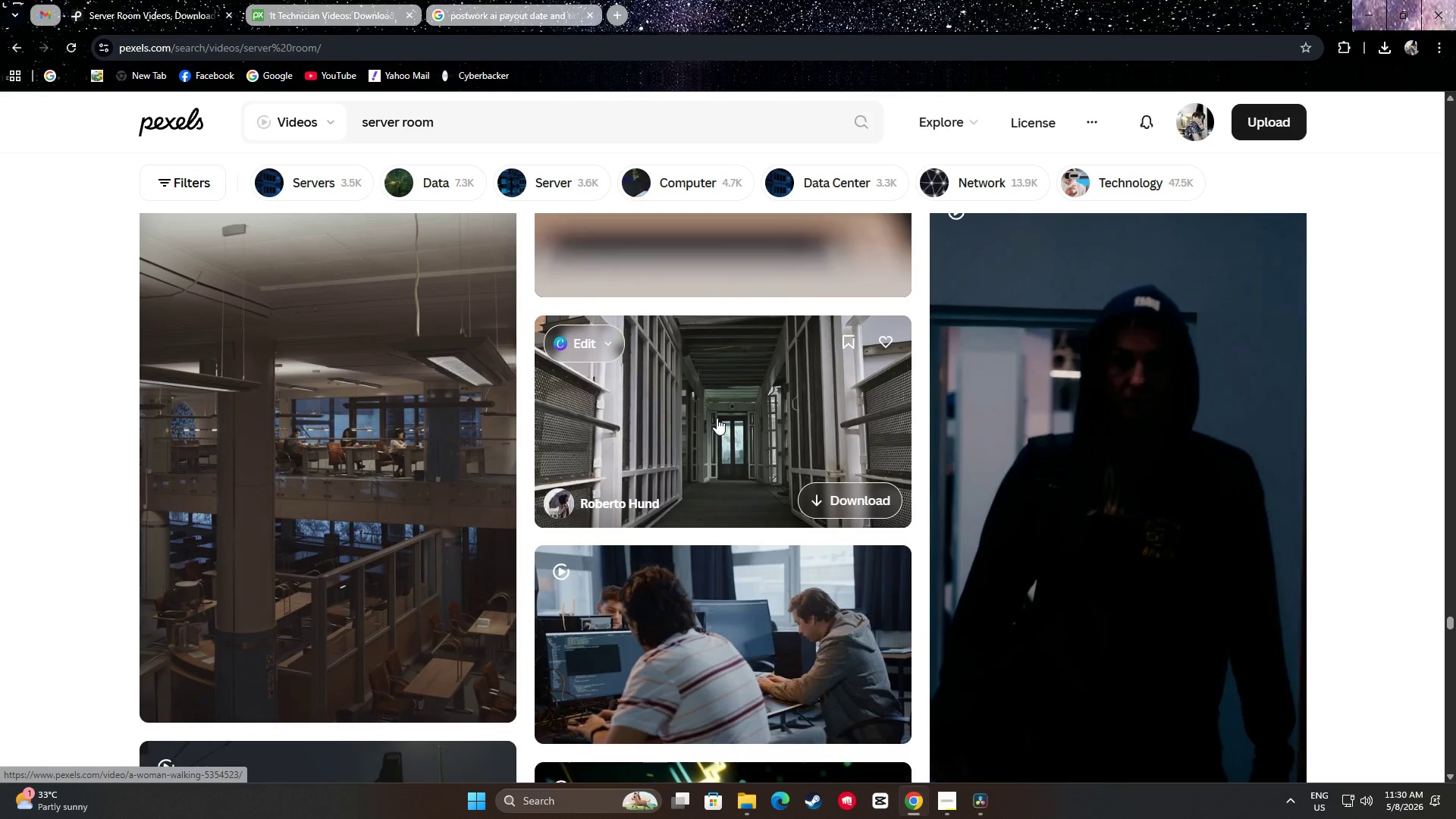 
scroll: coordinate [732, 409], scroll_direction: down, amount: 20.0
 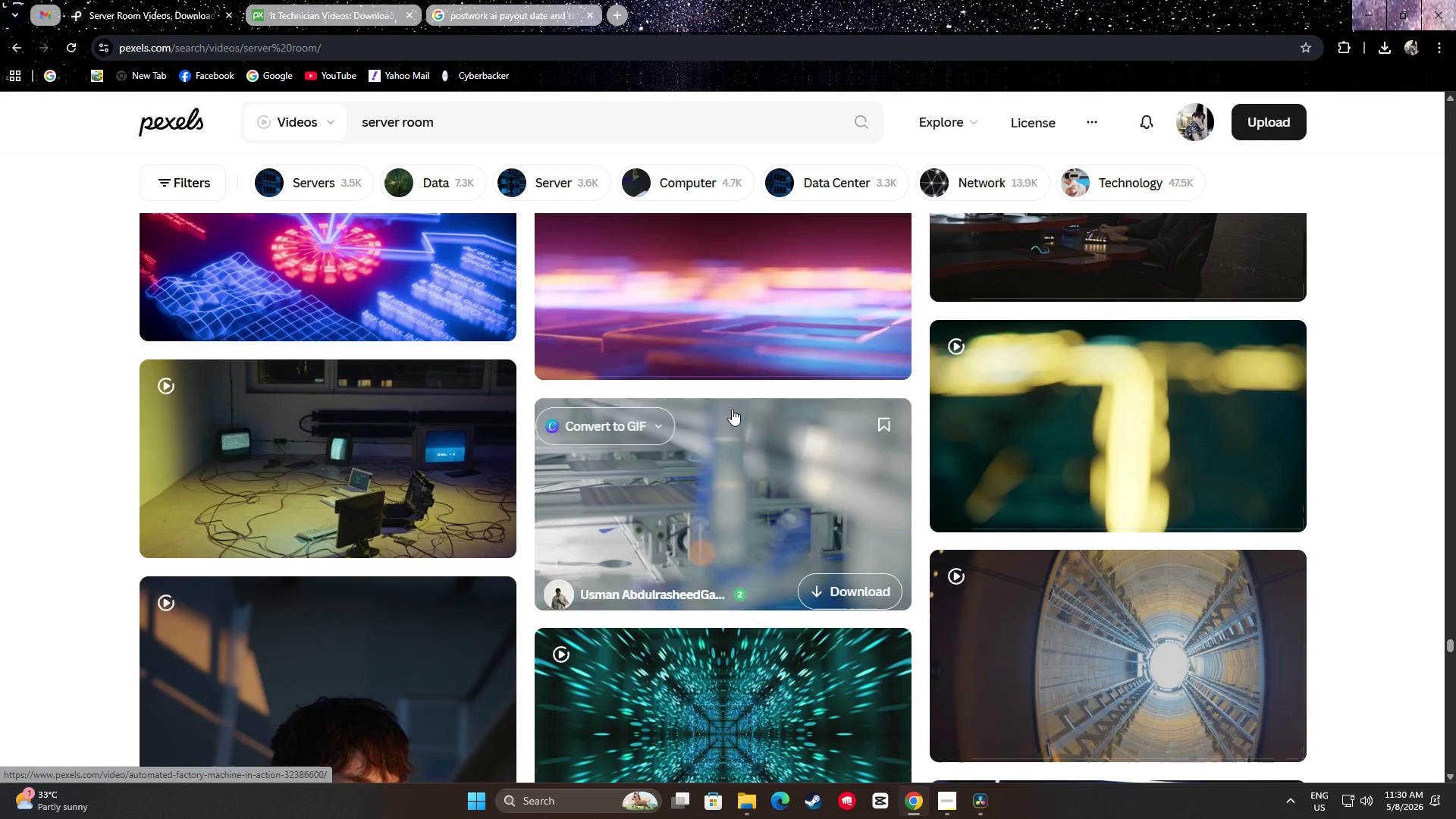 
scroll: coordinate [732, 408], scroll_direction: up, amount: 2.0
 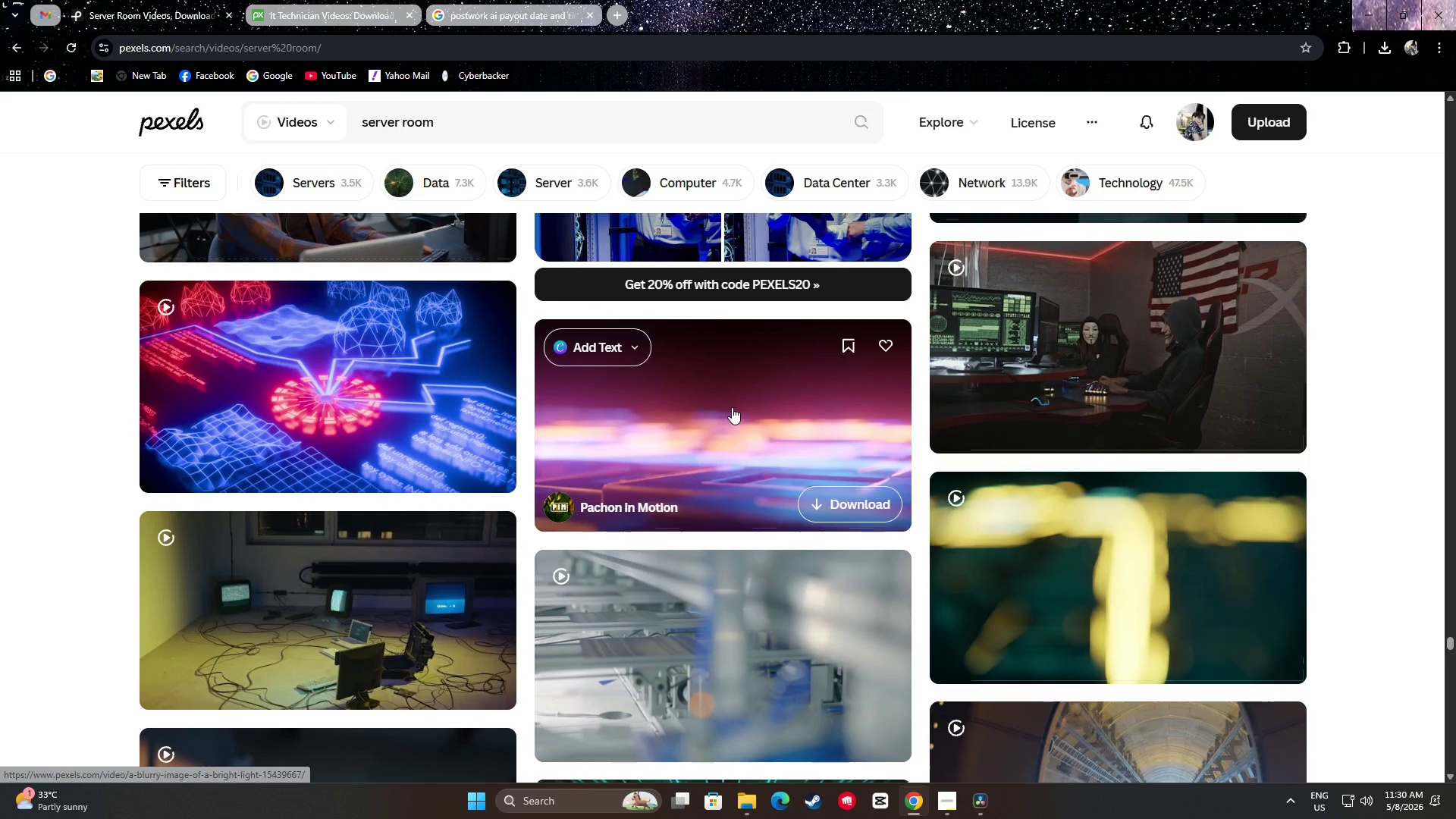 
scroll: coordinate [733, 406], scroll_direction: down, amount: 28.0
 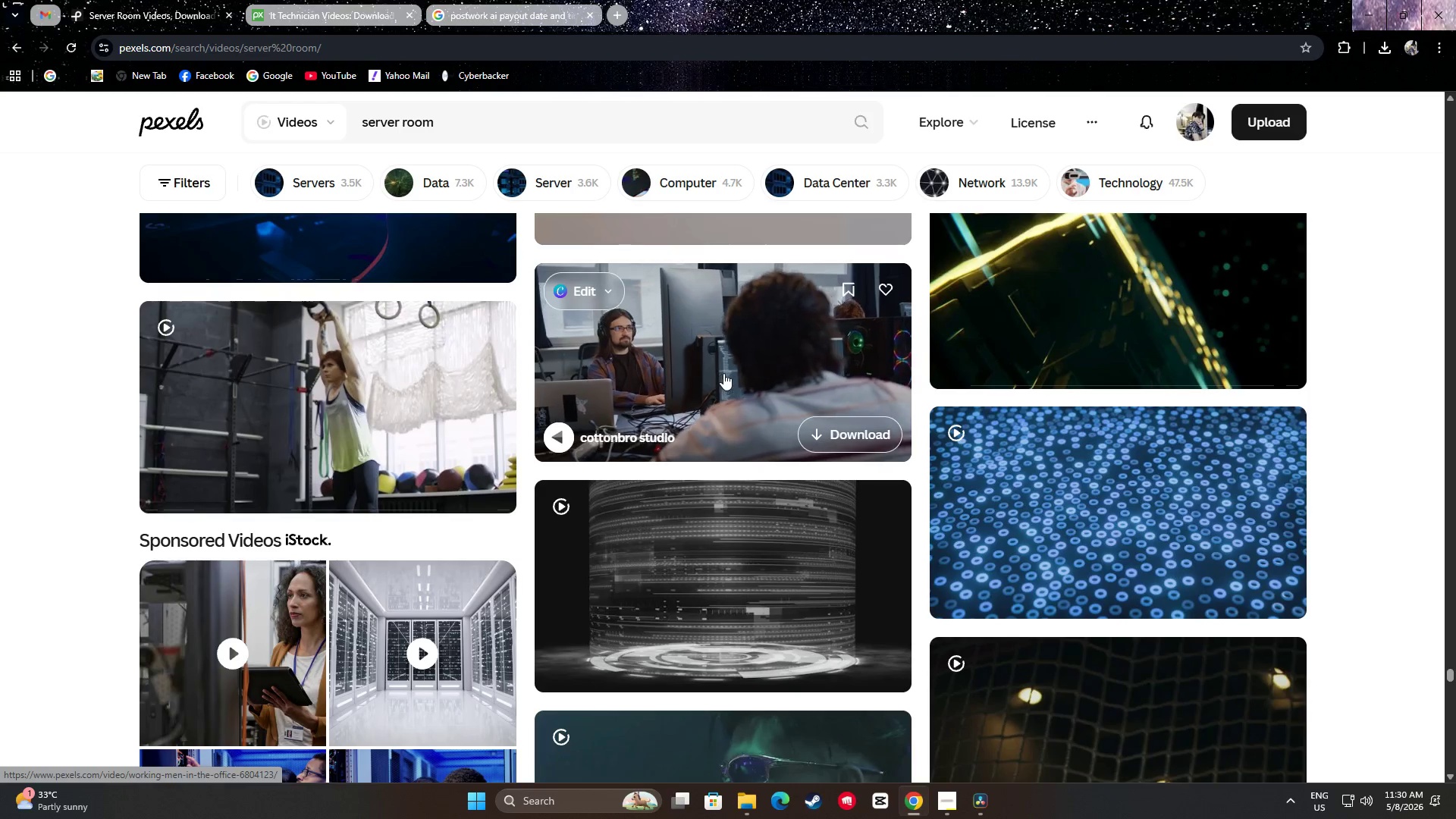 
wait(8.83)
 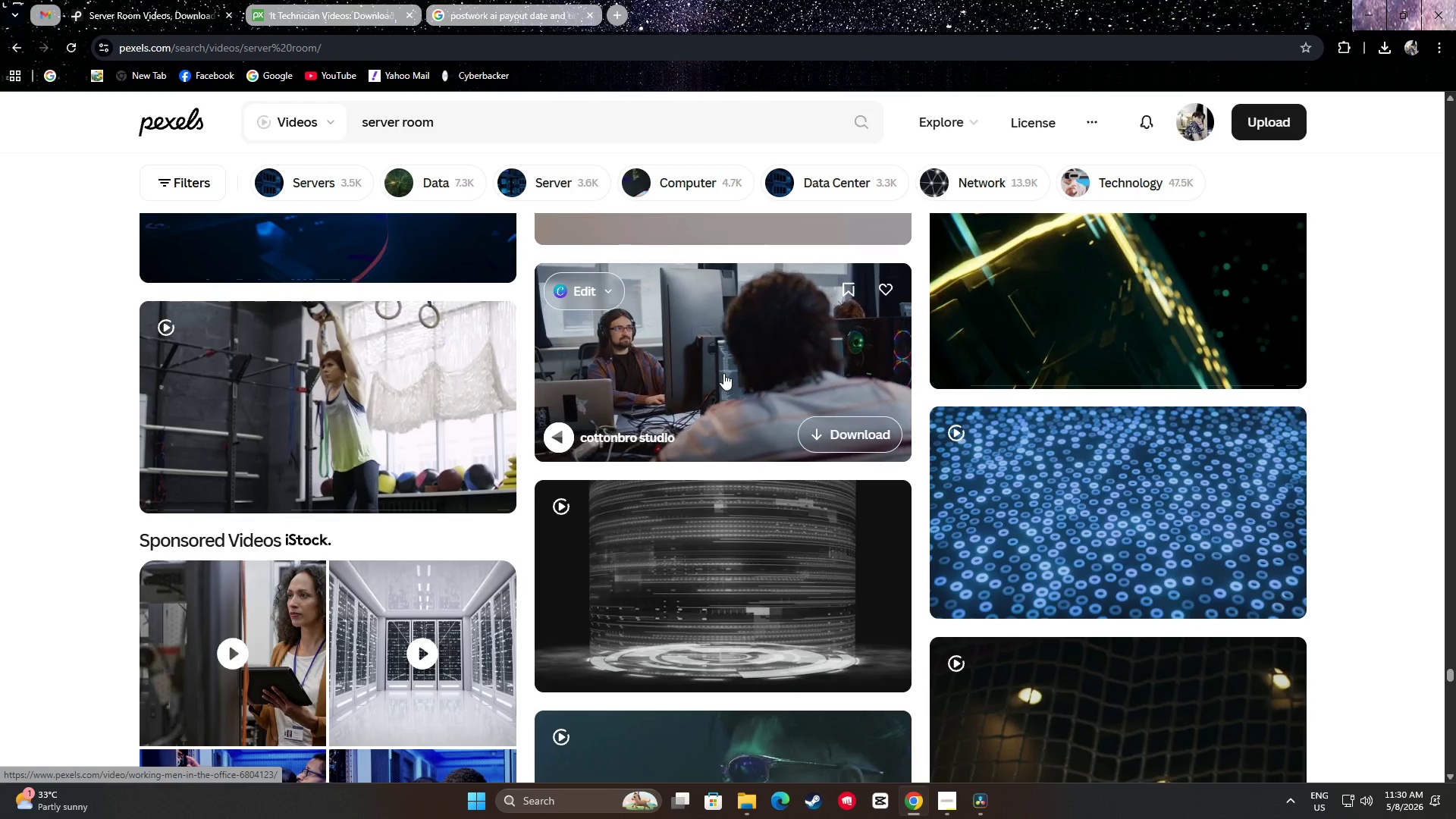 
scroll: coordinate [769, 419], scroll_direction: down, amount: 40.0
 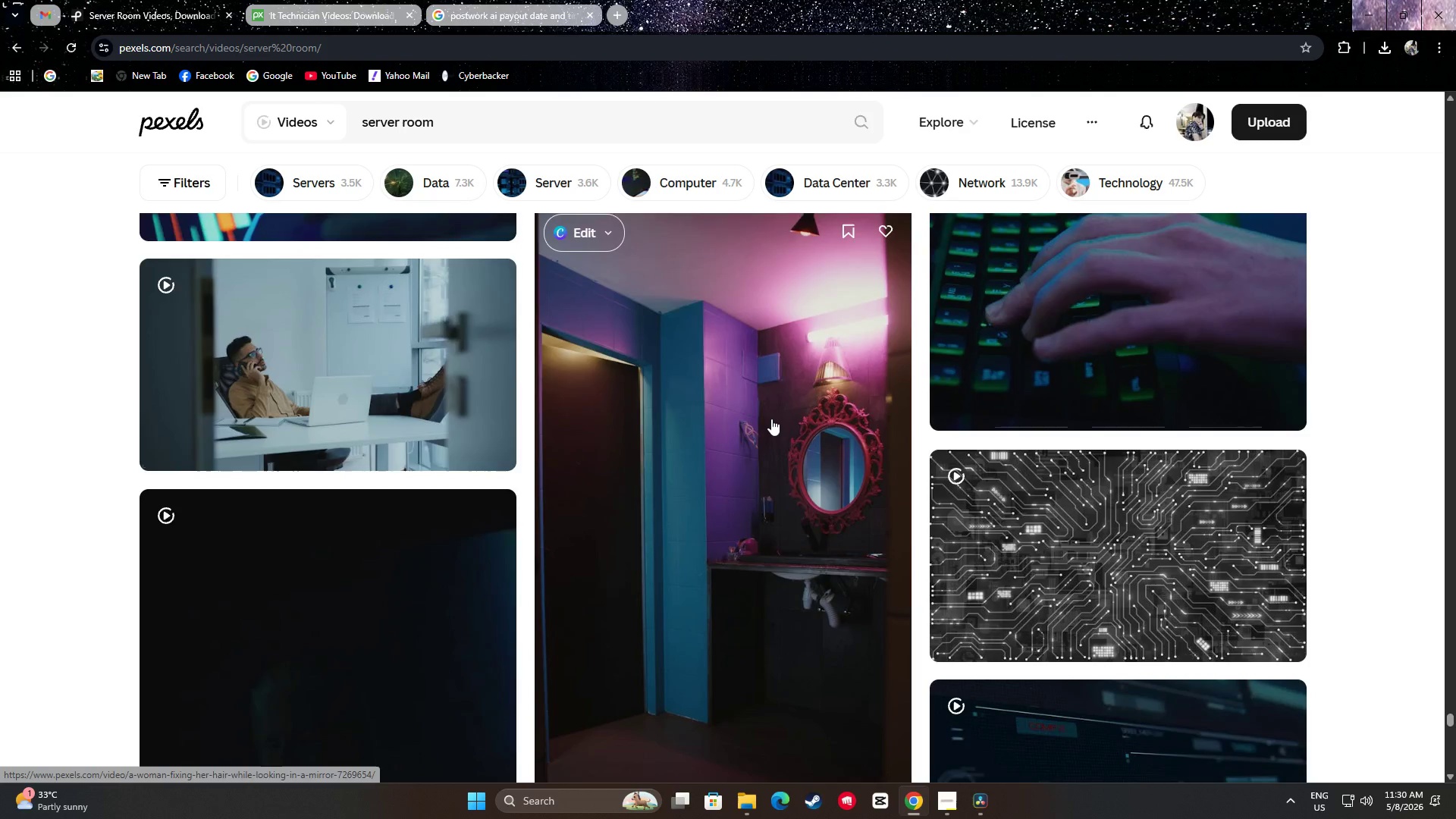 
scroll: coordinate [774, 418], scroll_direction: down, amount: 6.0
 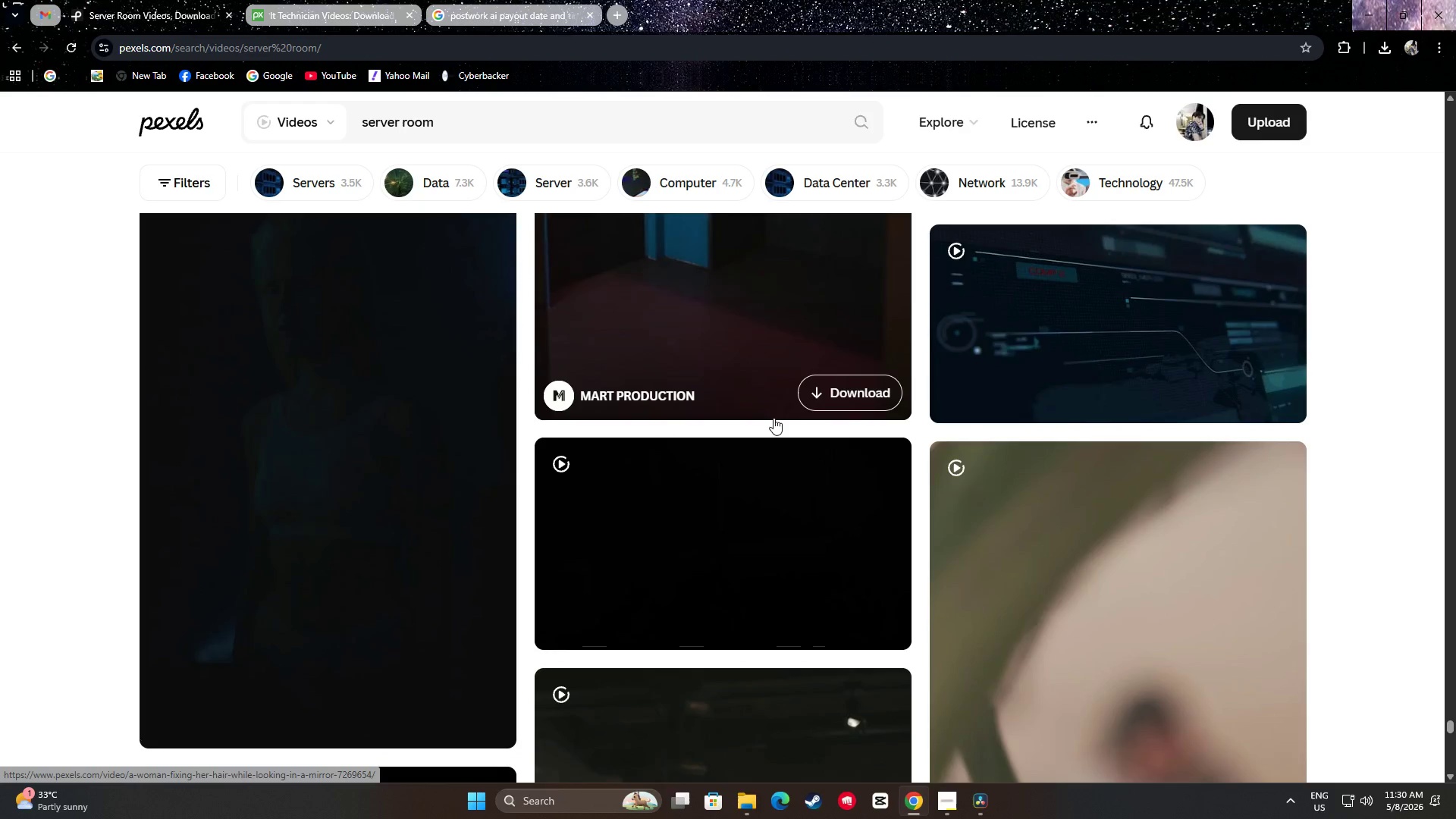 
scroll: coordinate [774, 417], scroll_direction: up, amount: 2.0
 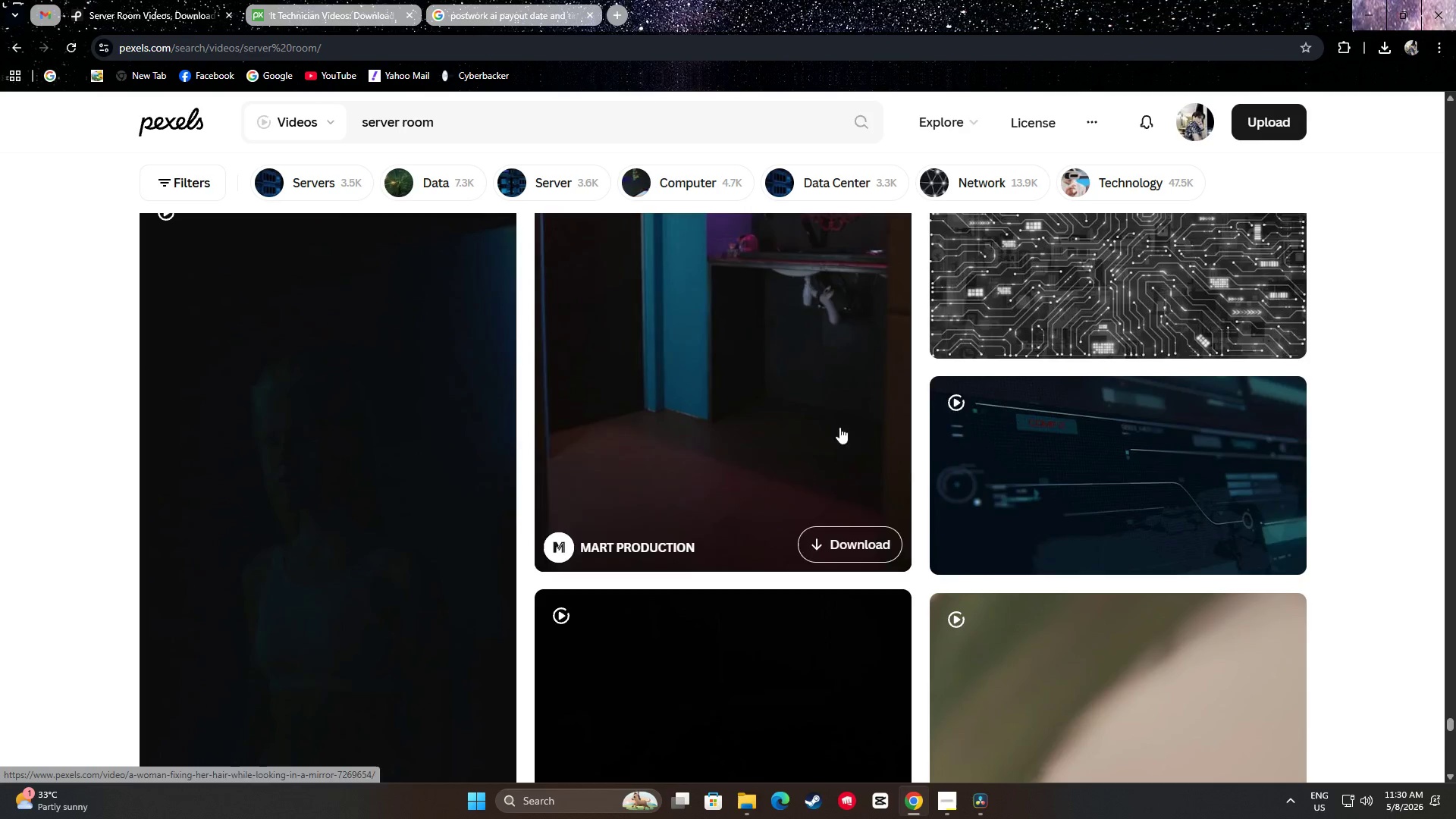 
mouse_move([1027, 449])
 